 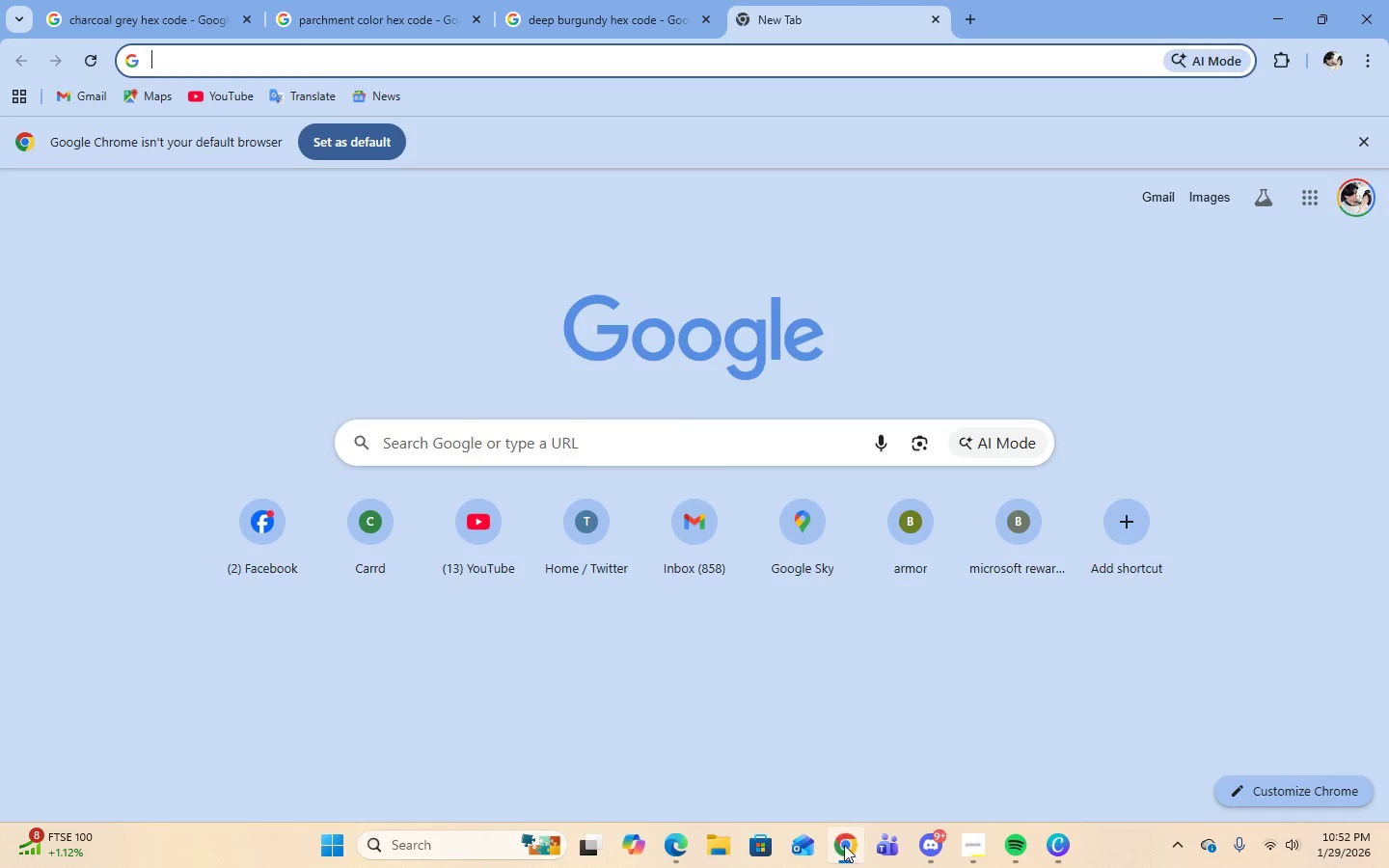 
left_click([134, 5])
 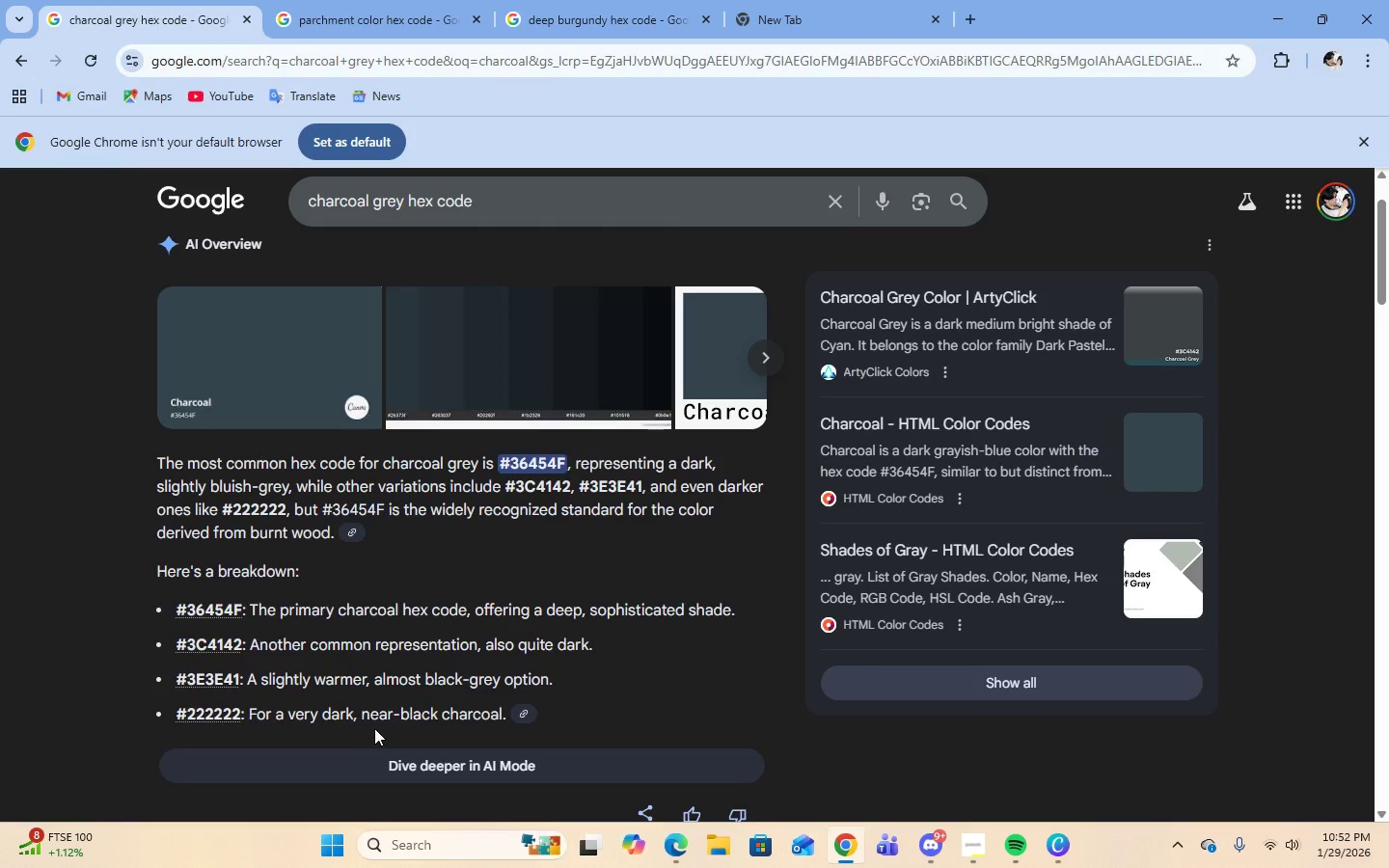 
scroll: coordinate [373, 702], scroll_direction: down, amount: 1.0
 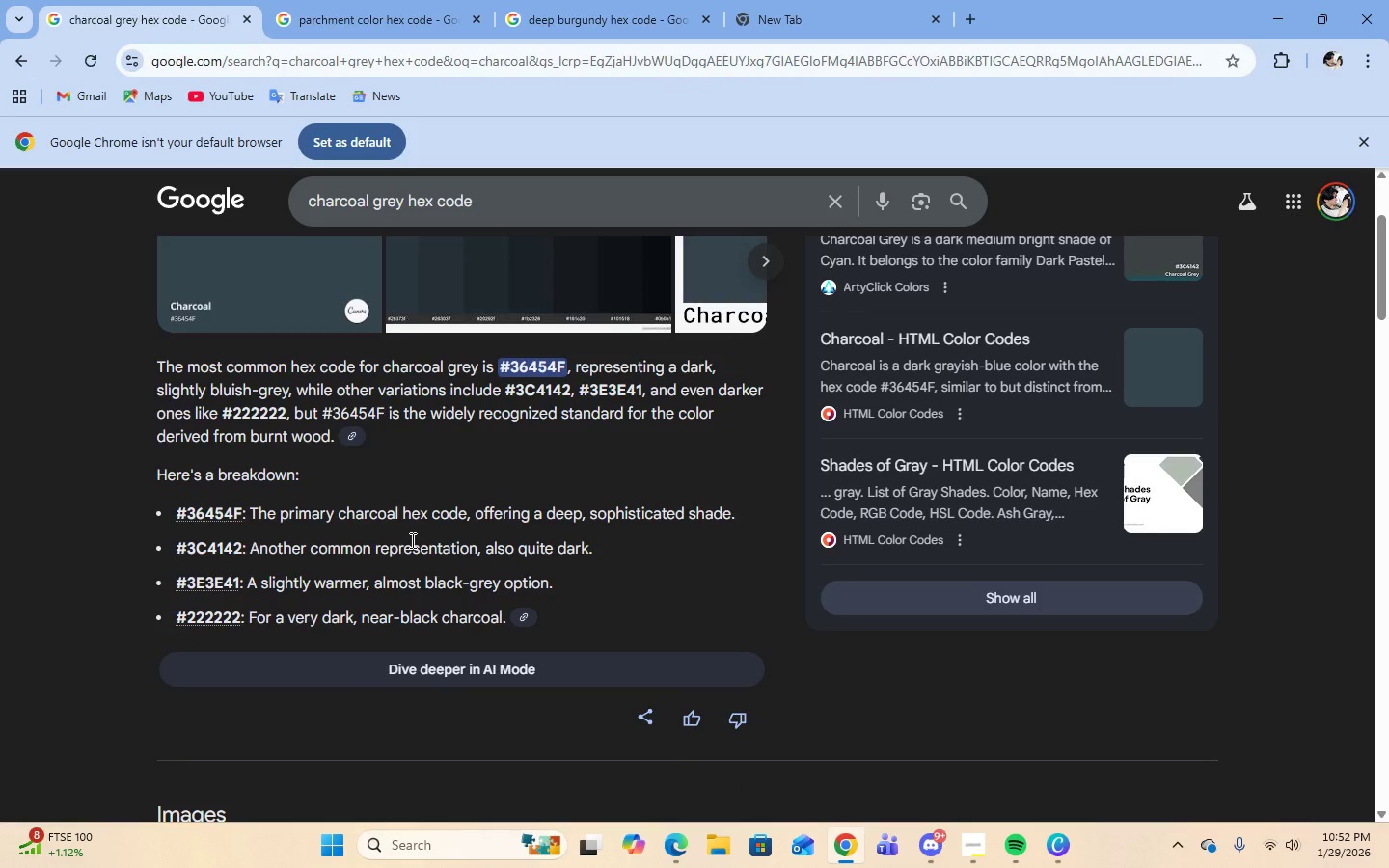 
scroll: coordinate [222, 556], scroll_direction: up, amount: 1.0
 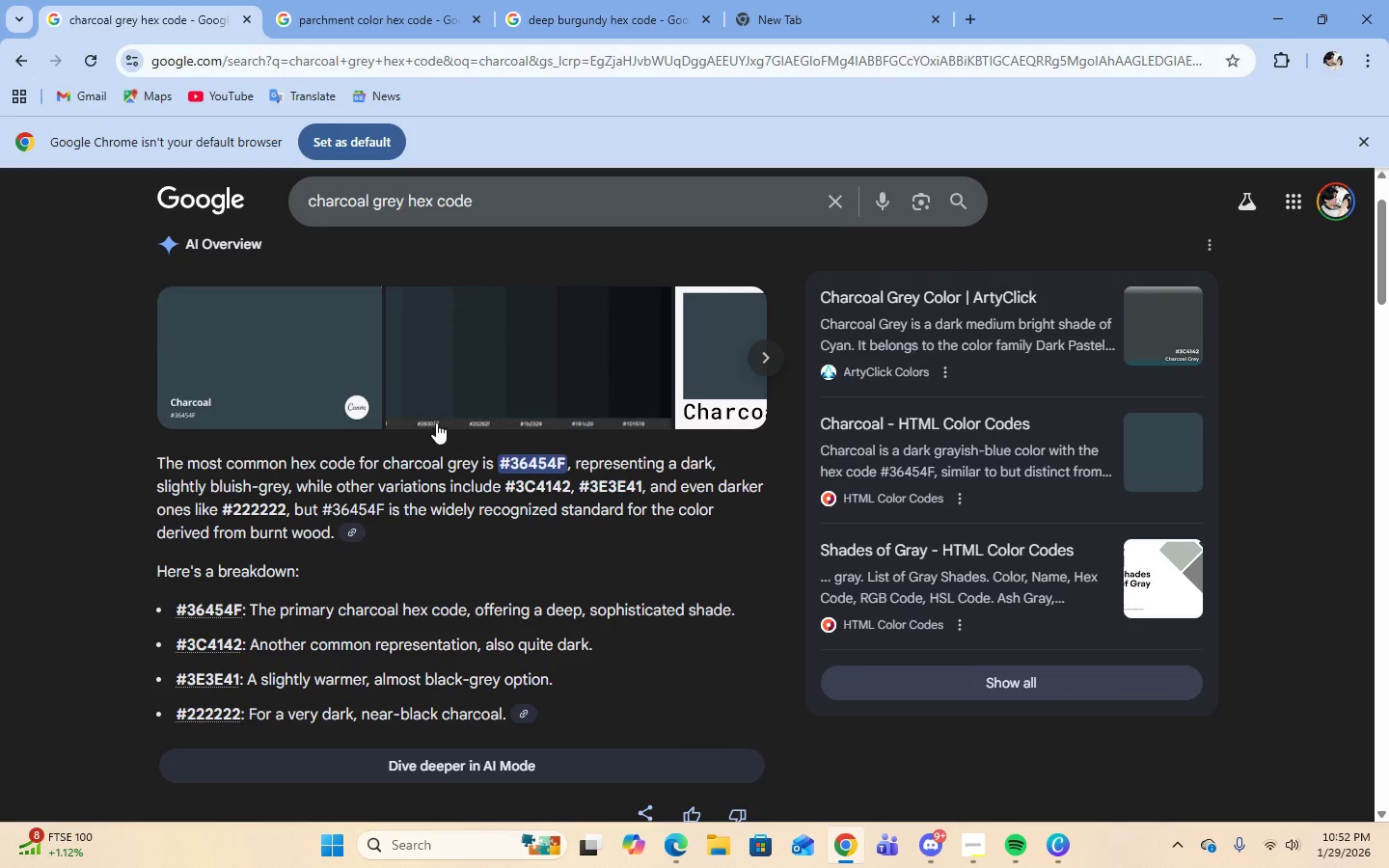 
left_click([469, 351])
 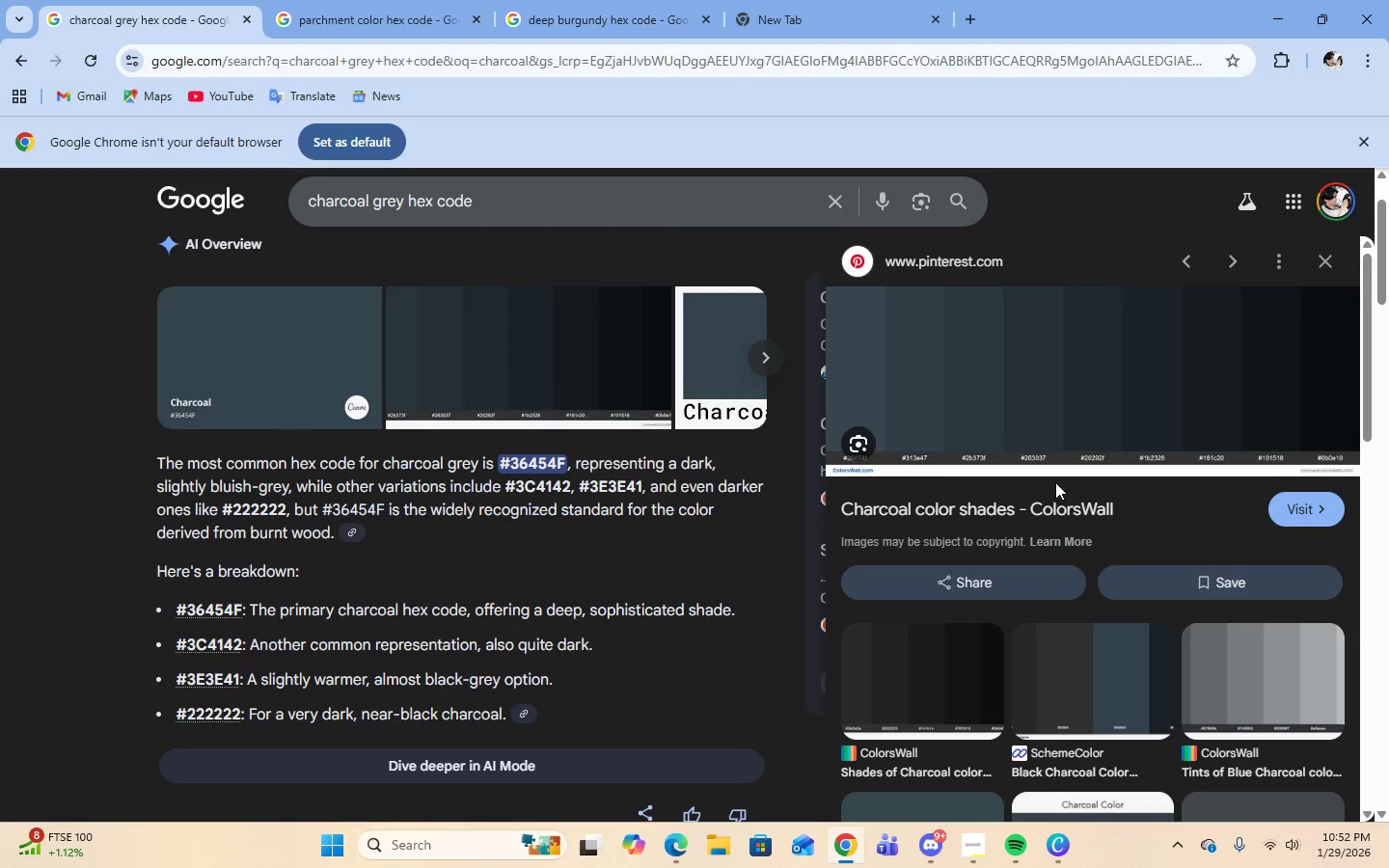 
wait(9.09)
 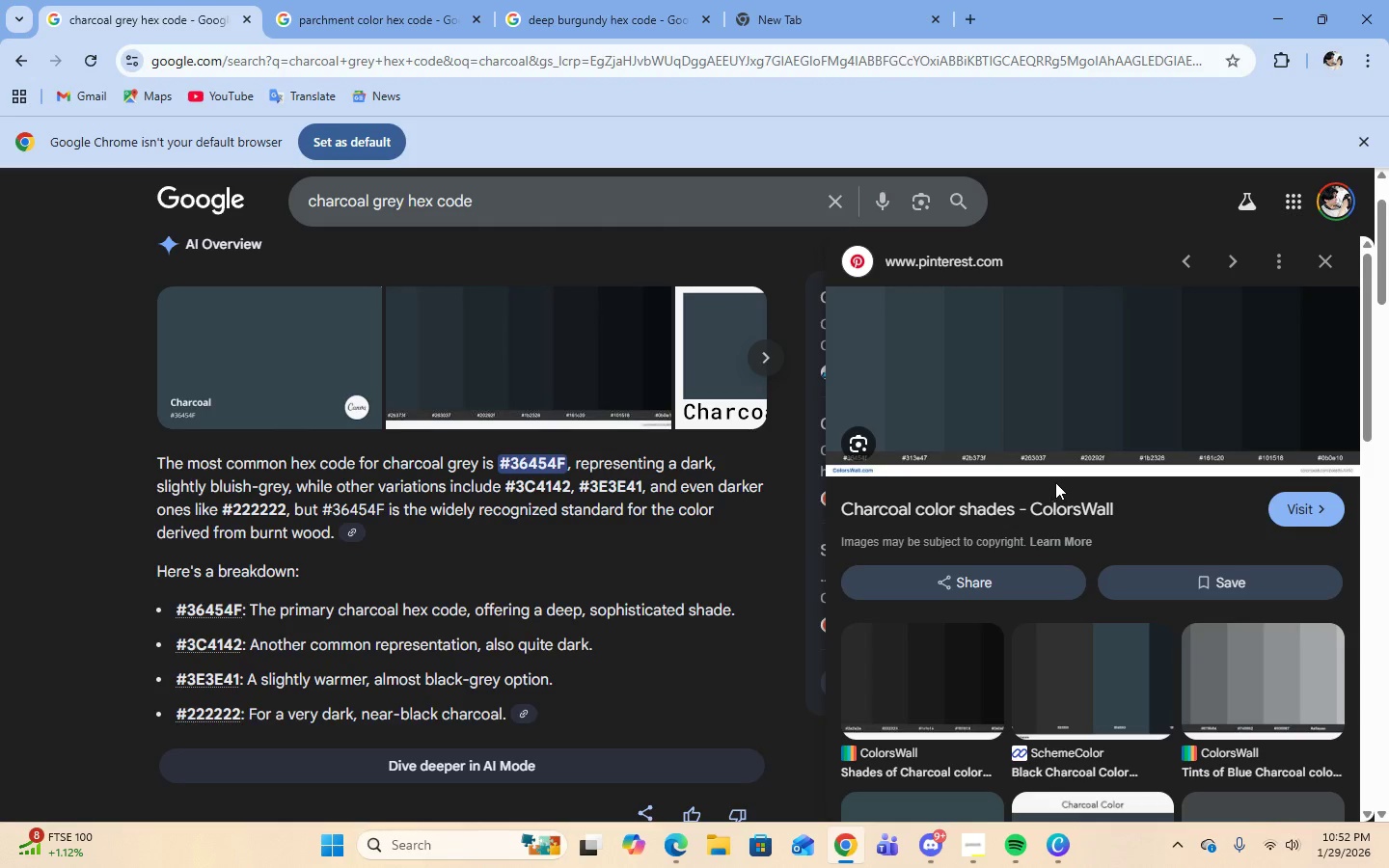 
left_click([676, 554])
 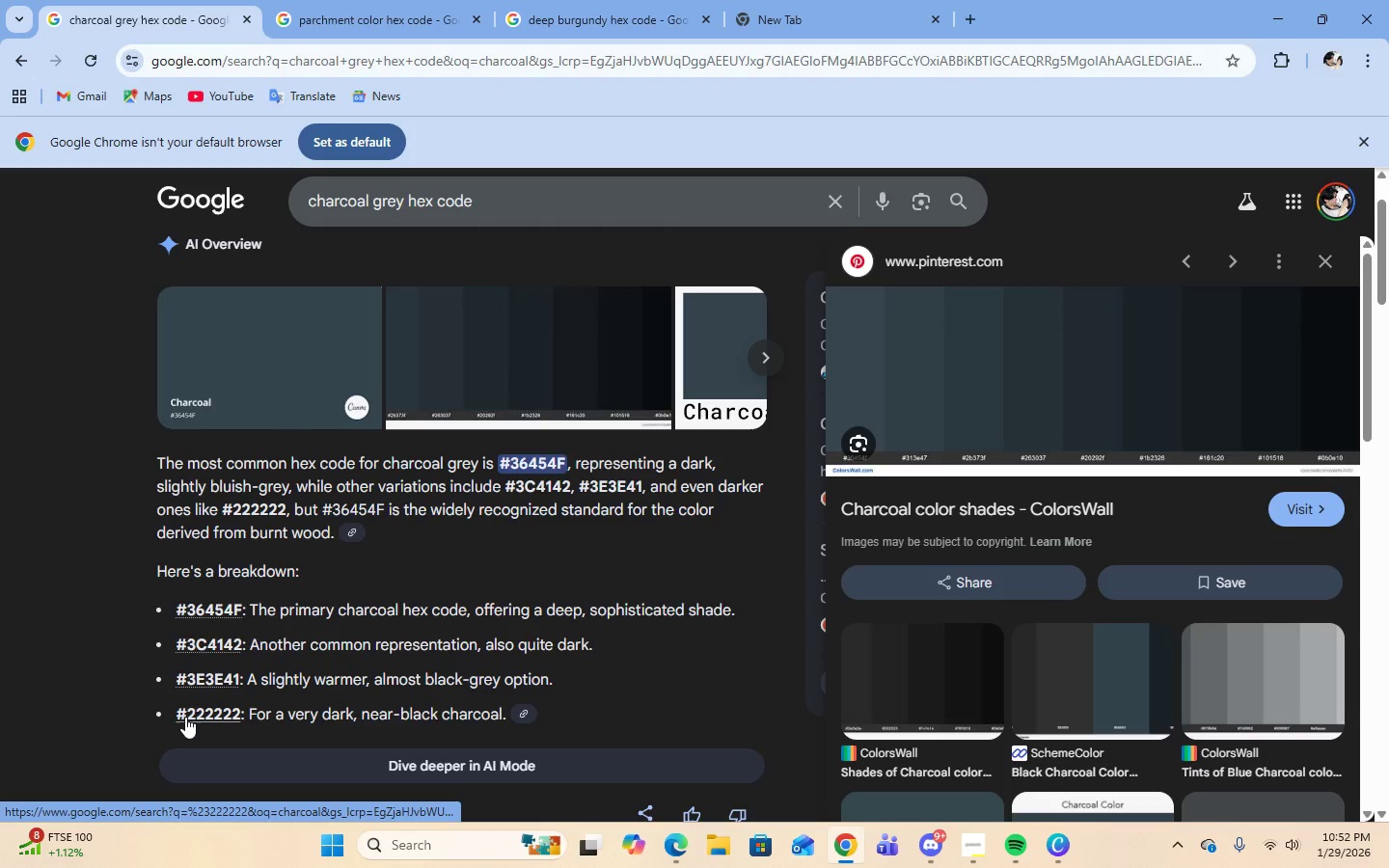 
left_click_drag(start_coordinate=[173, 719], to_coordinate=[239, 720])
 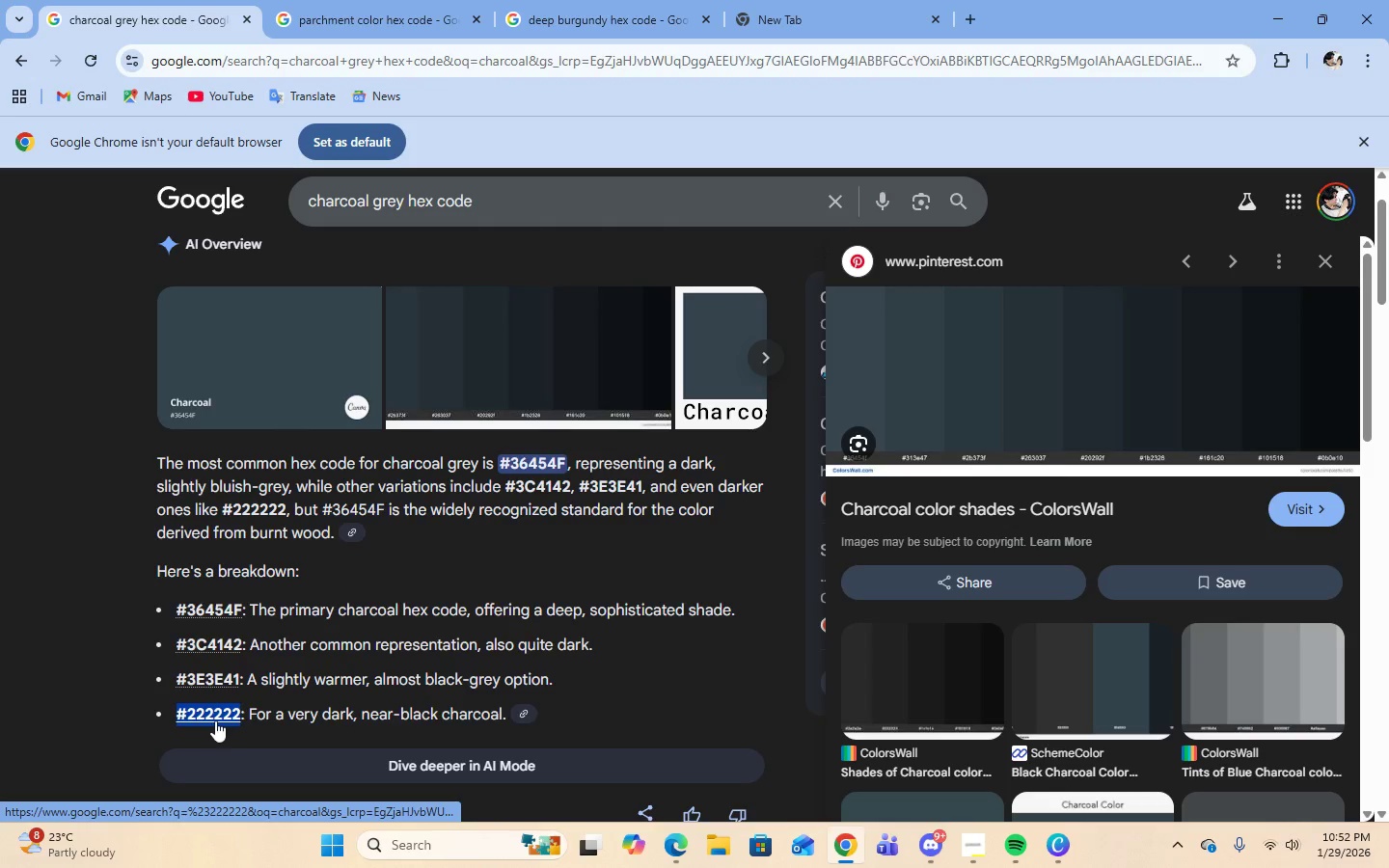 
right_click([215, 720])
 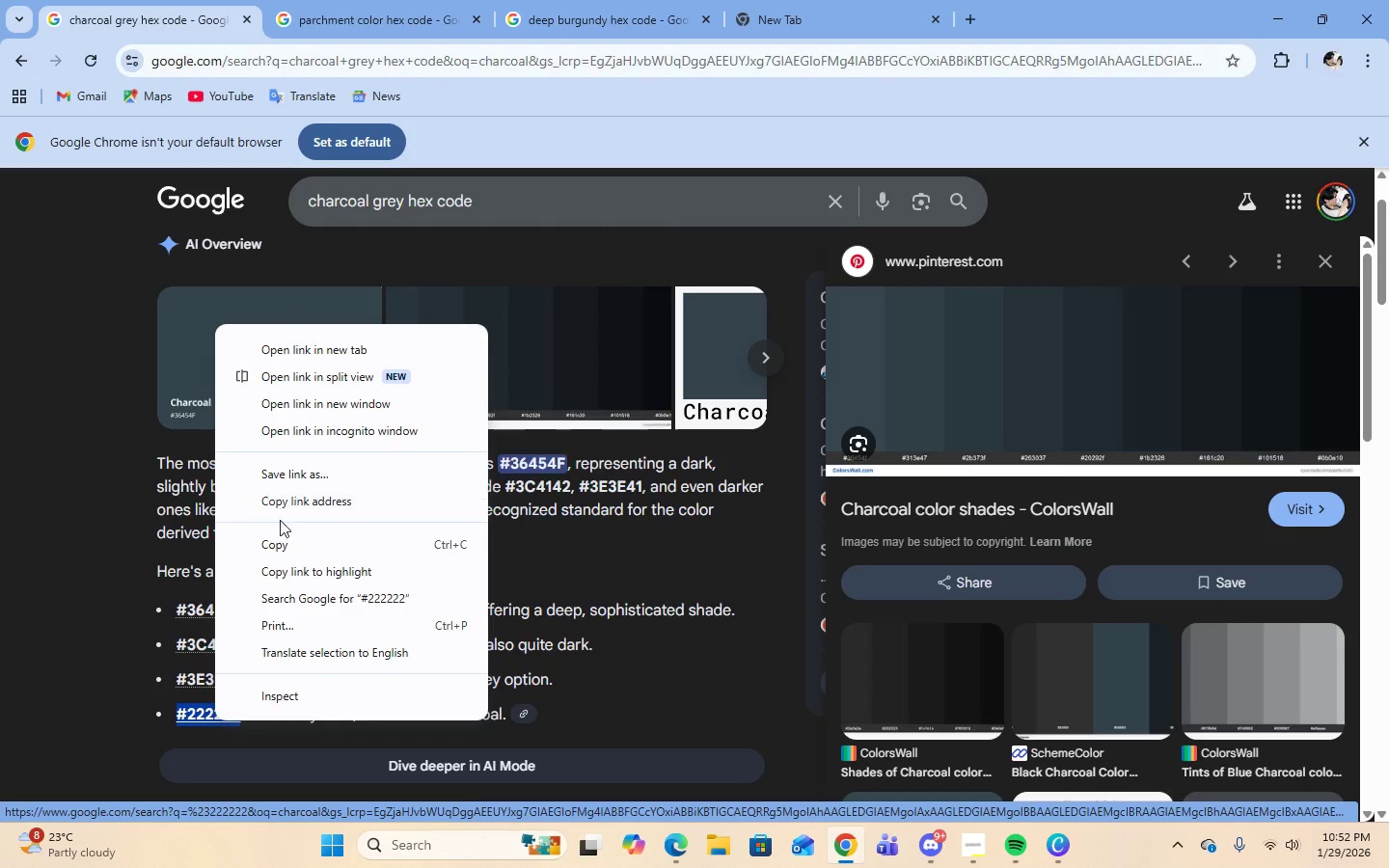 
left_click([284, 542])
 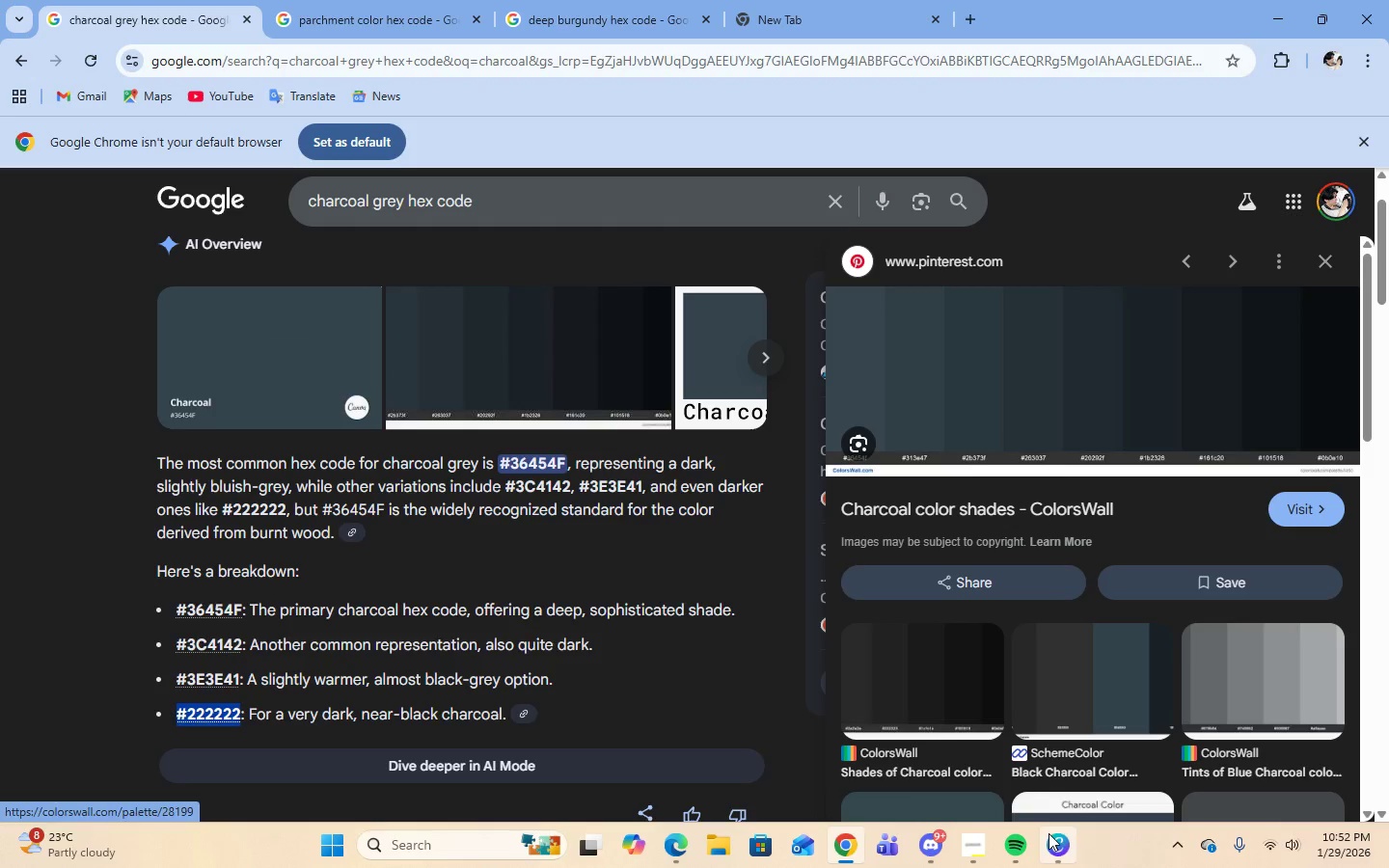 
left_click([1068, 854])
 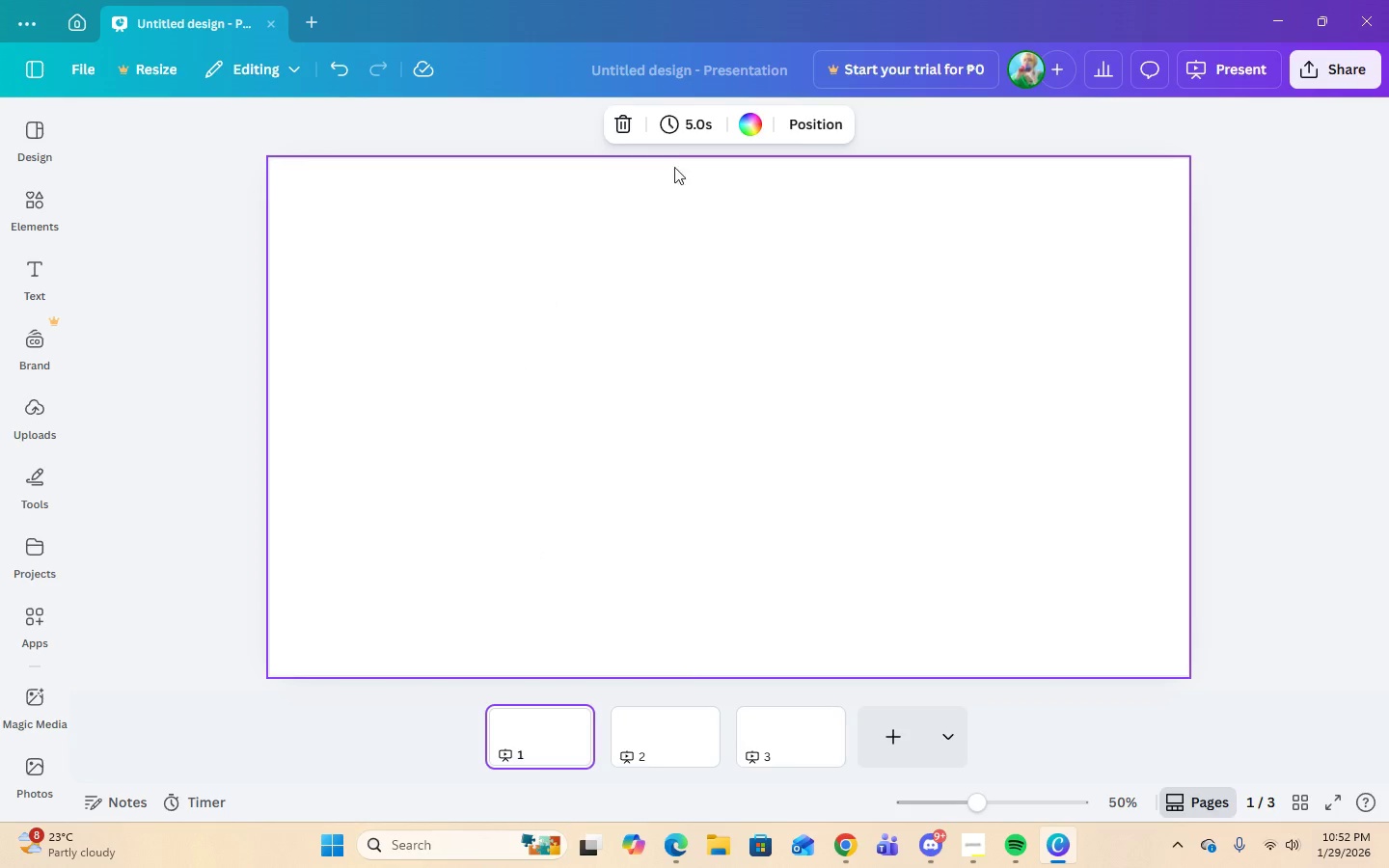 
left_click([823, 271])
 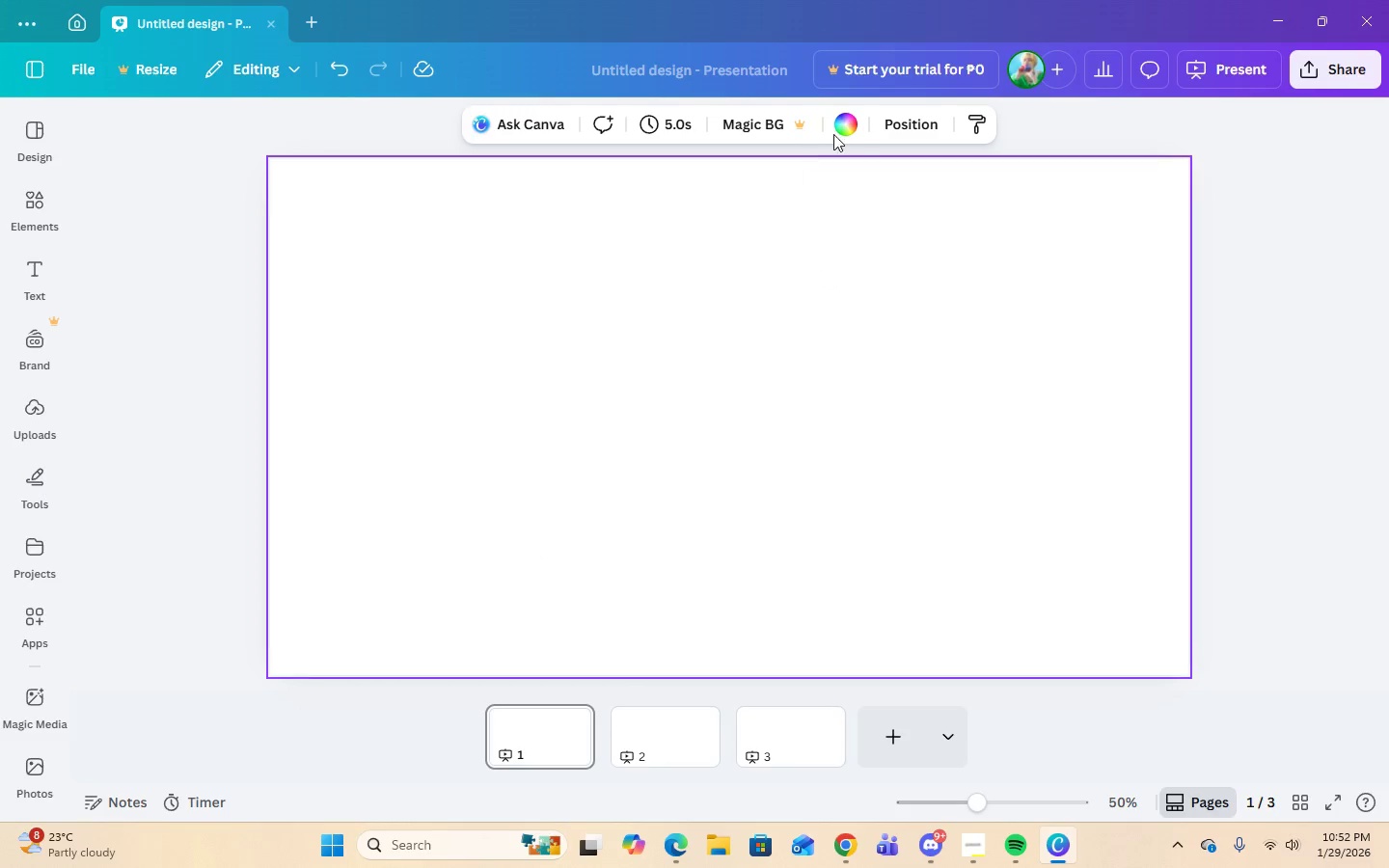 
left_click([853, 125])
 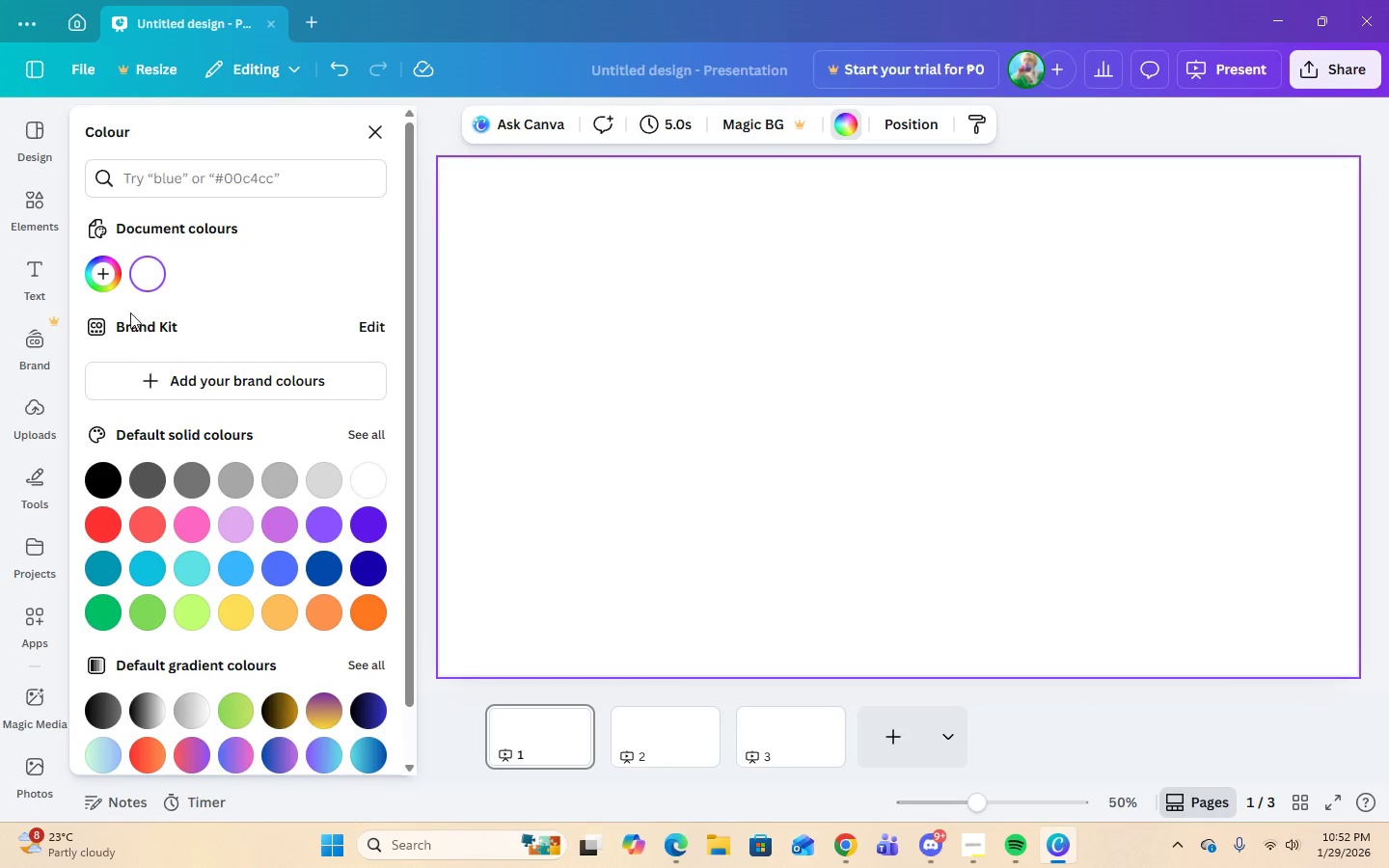 
left_click([102, 273])
 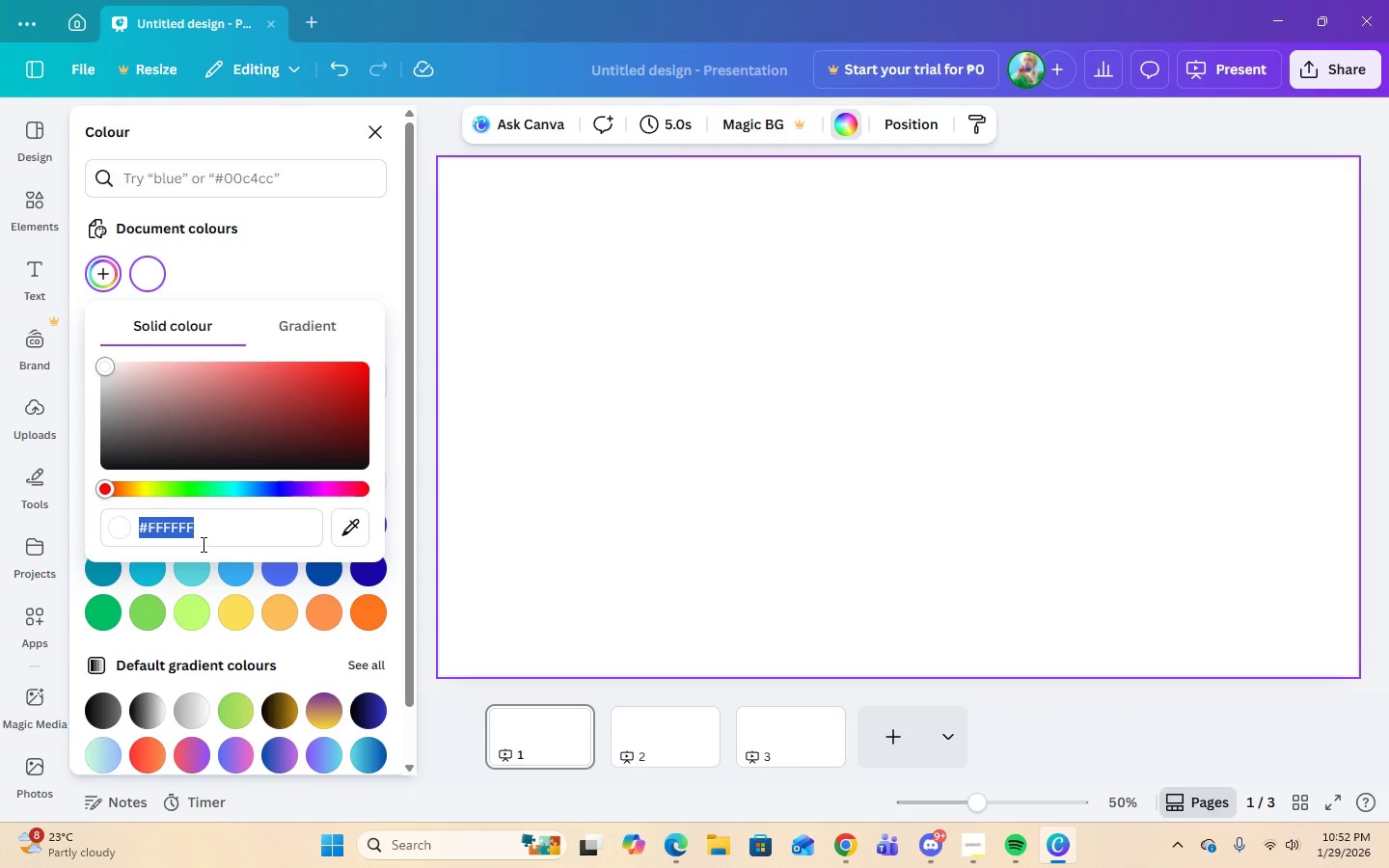 
right_click([177, 532])
 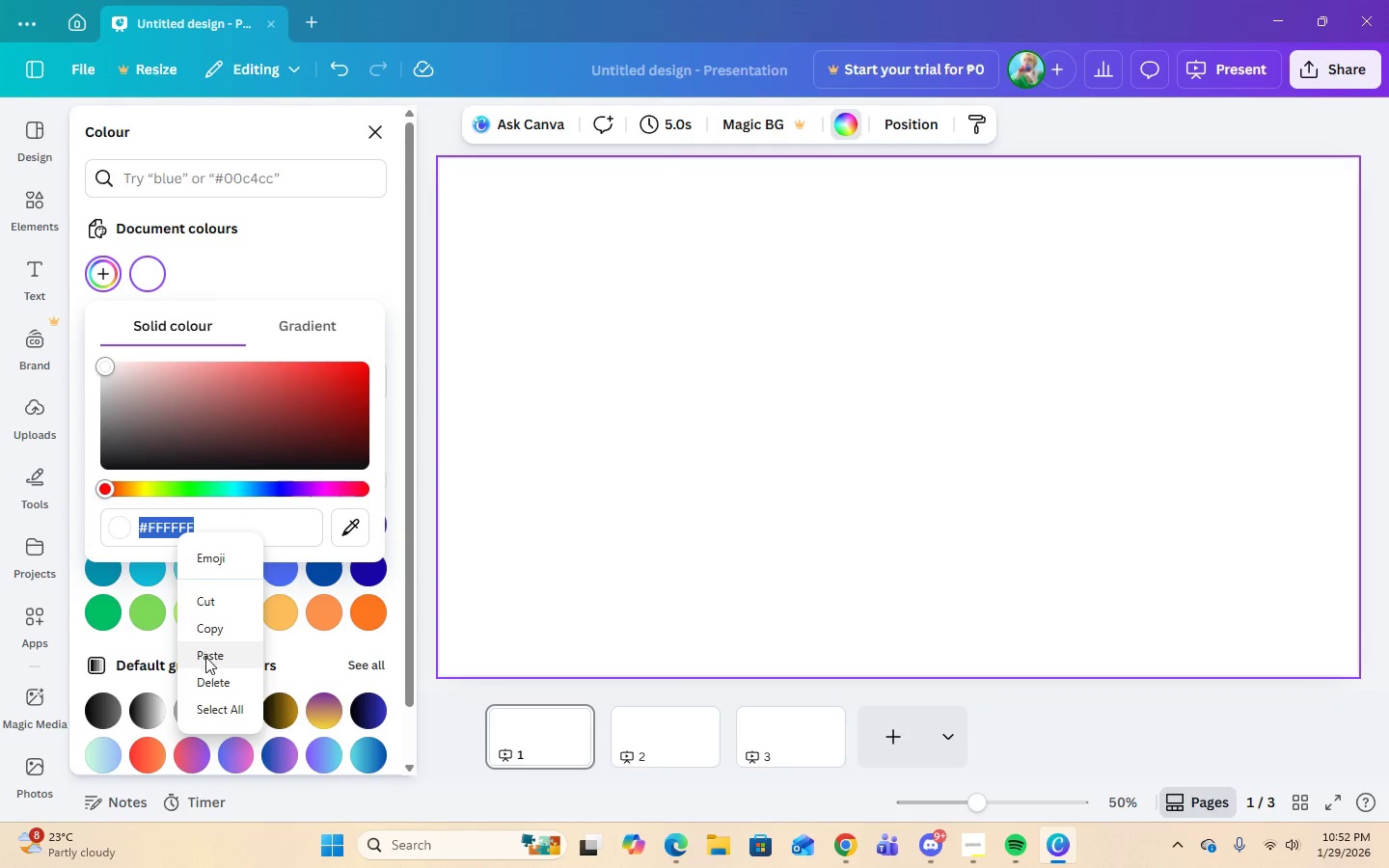 
left_click([205, 660])
 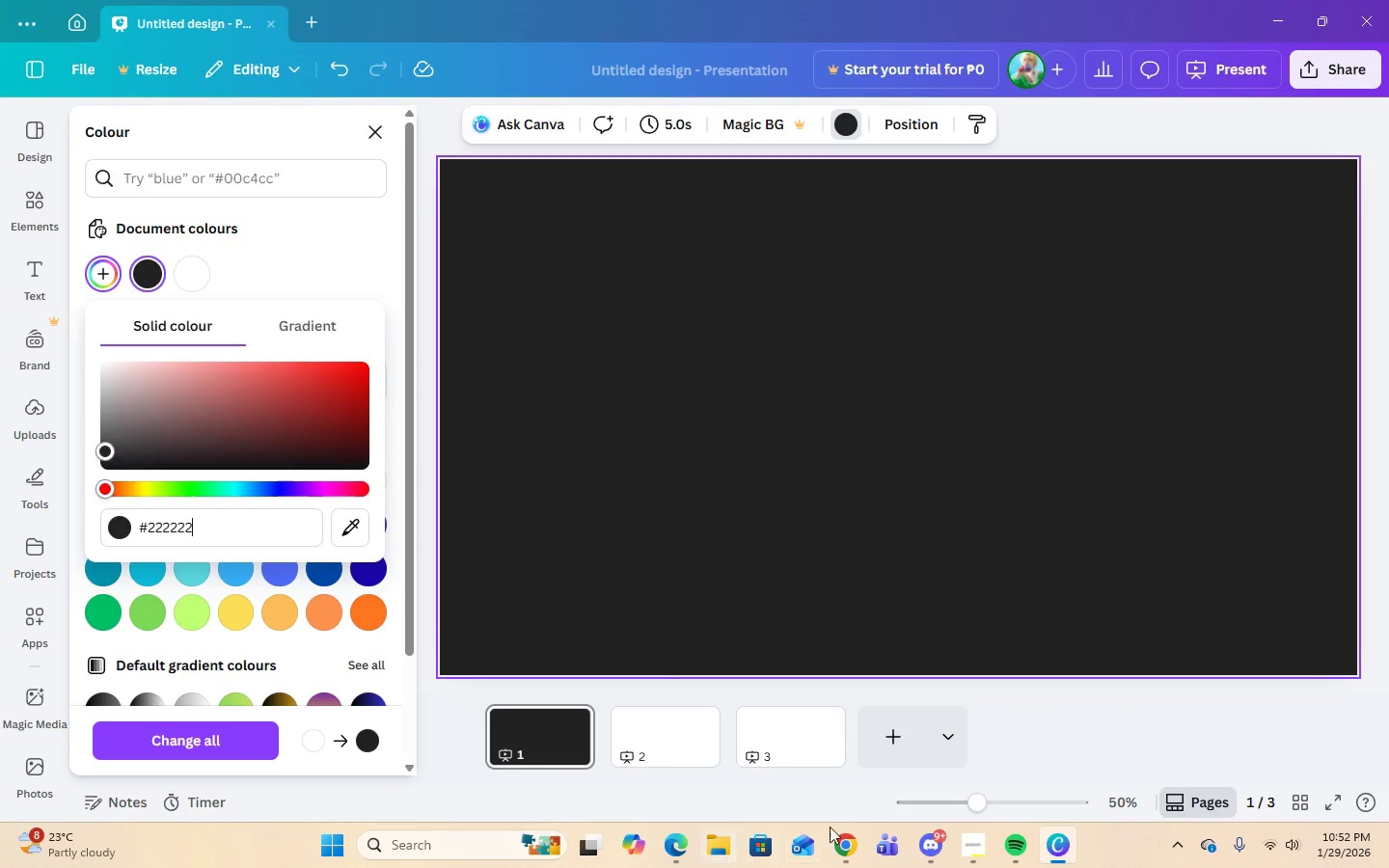 
left_click([647, 741])
 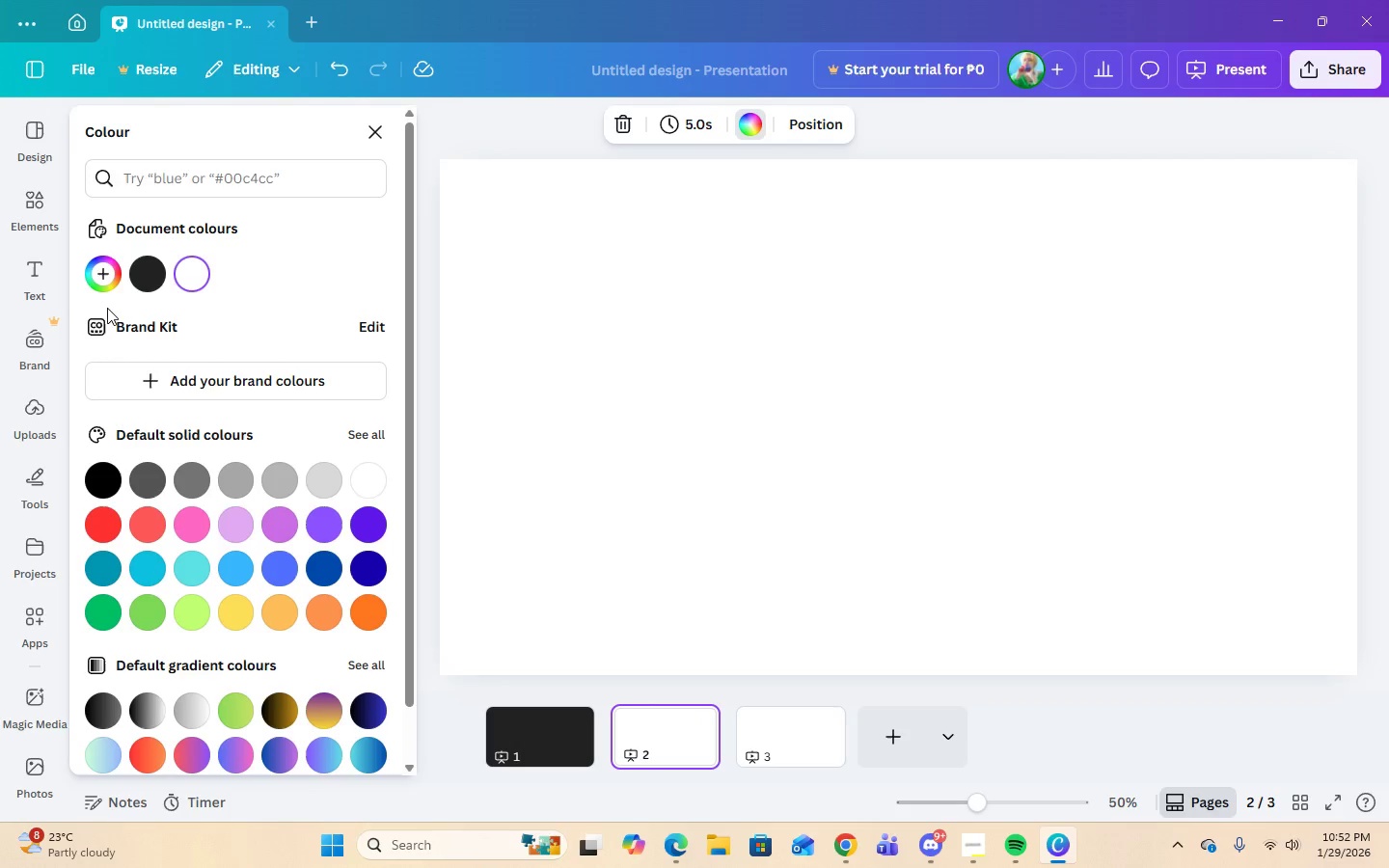 
left_click([108, 278])
 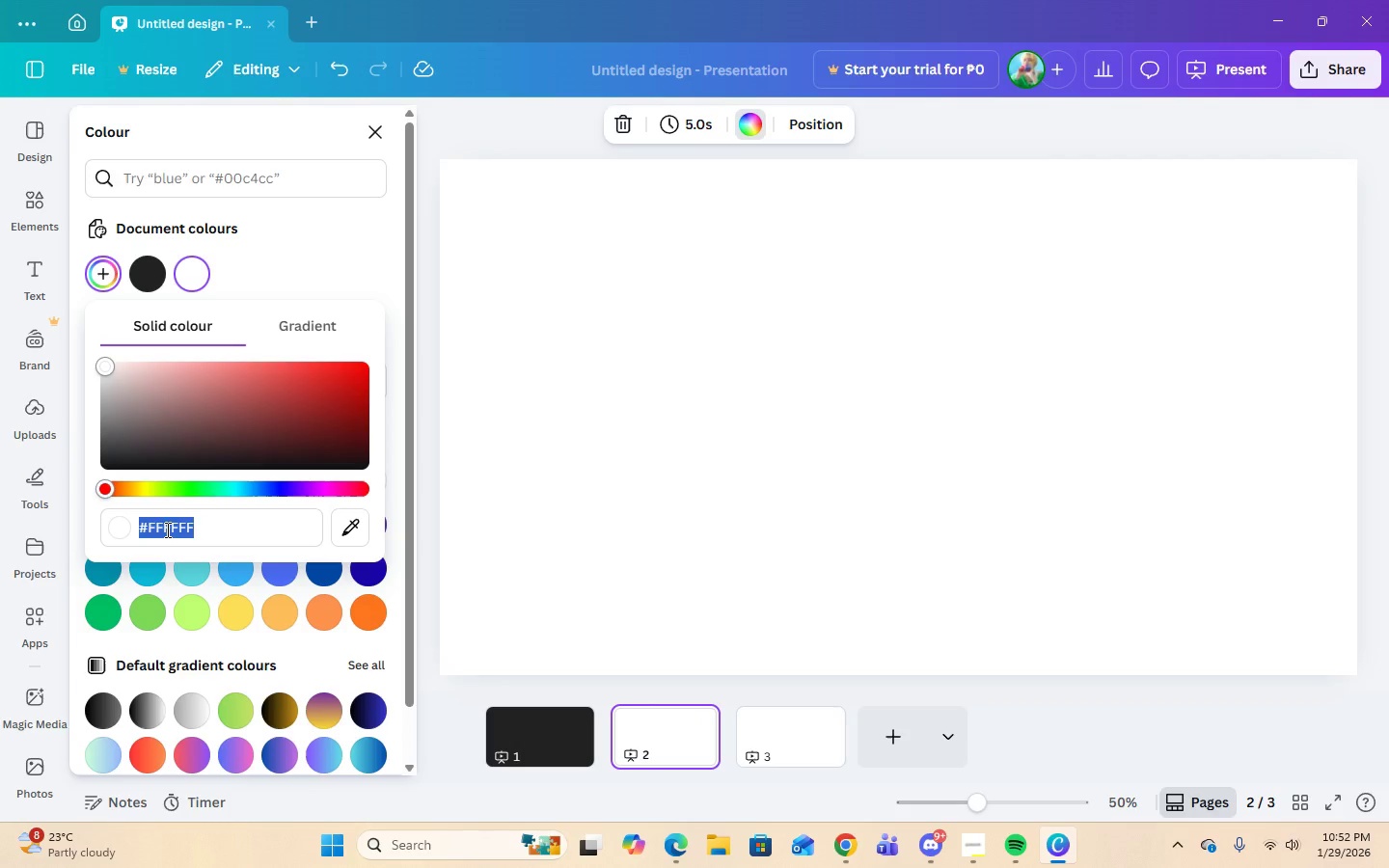 
right_click([166, 529])
 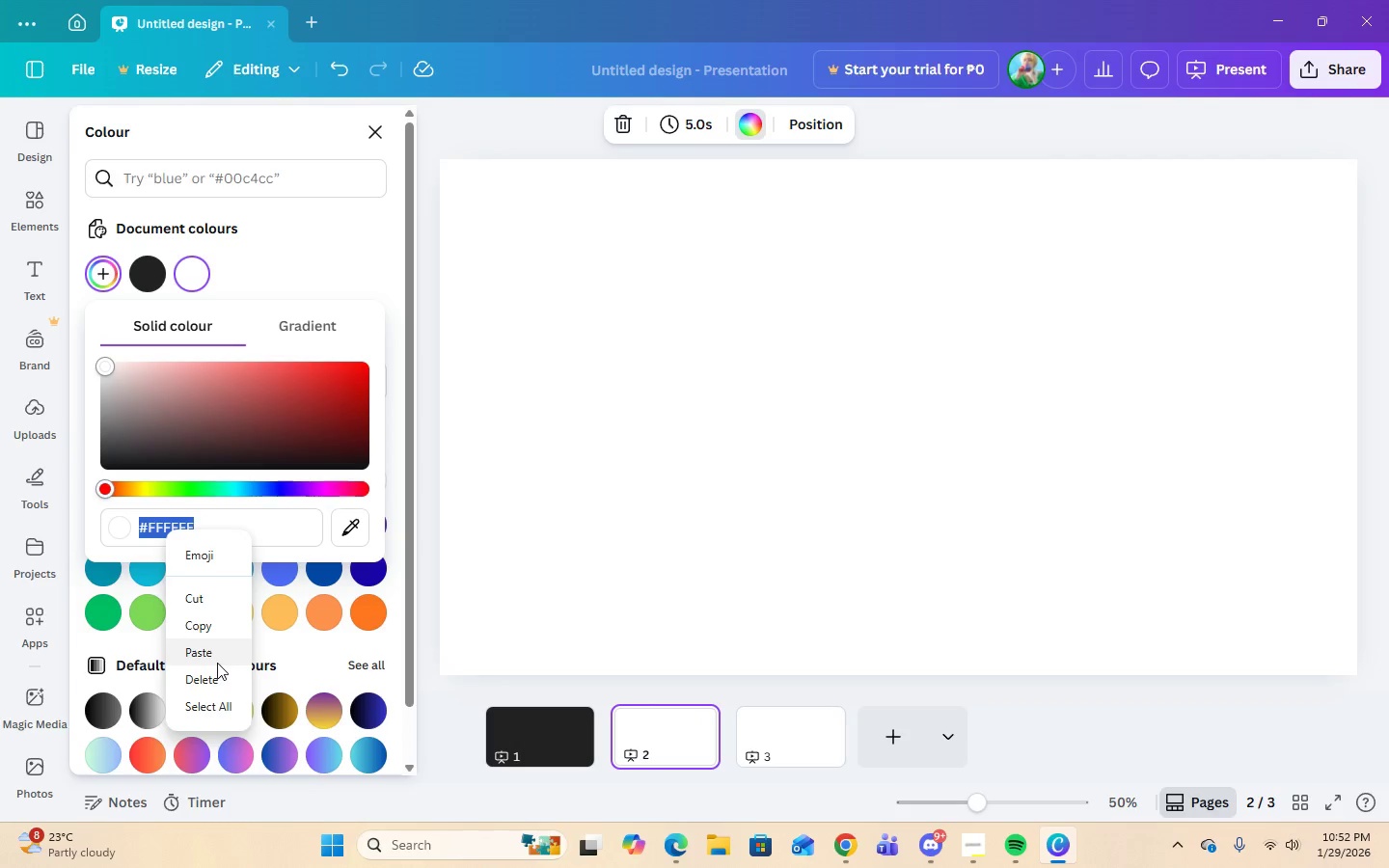 
left_click([209, 649])
 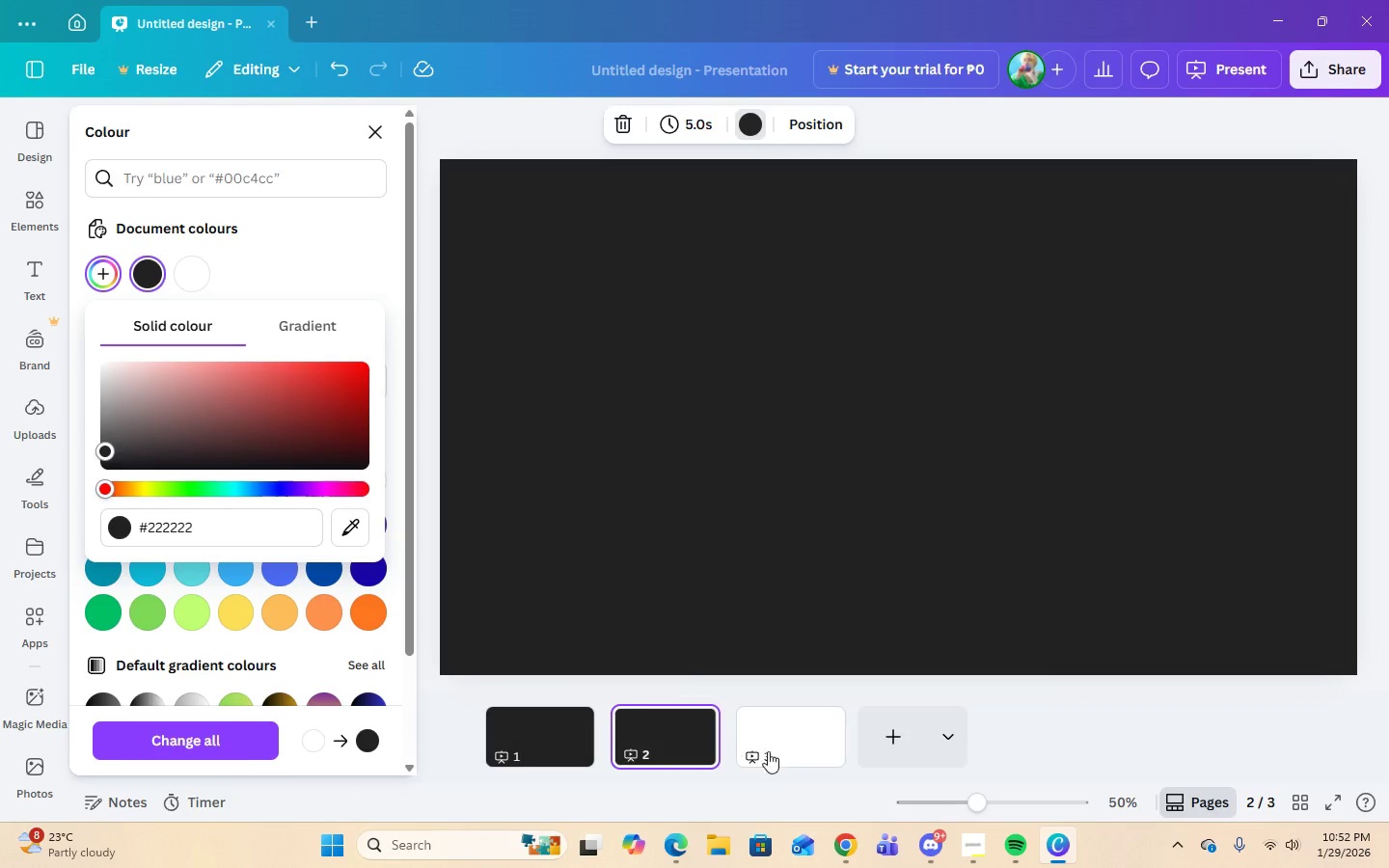 
left_click([776, 748])
 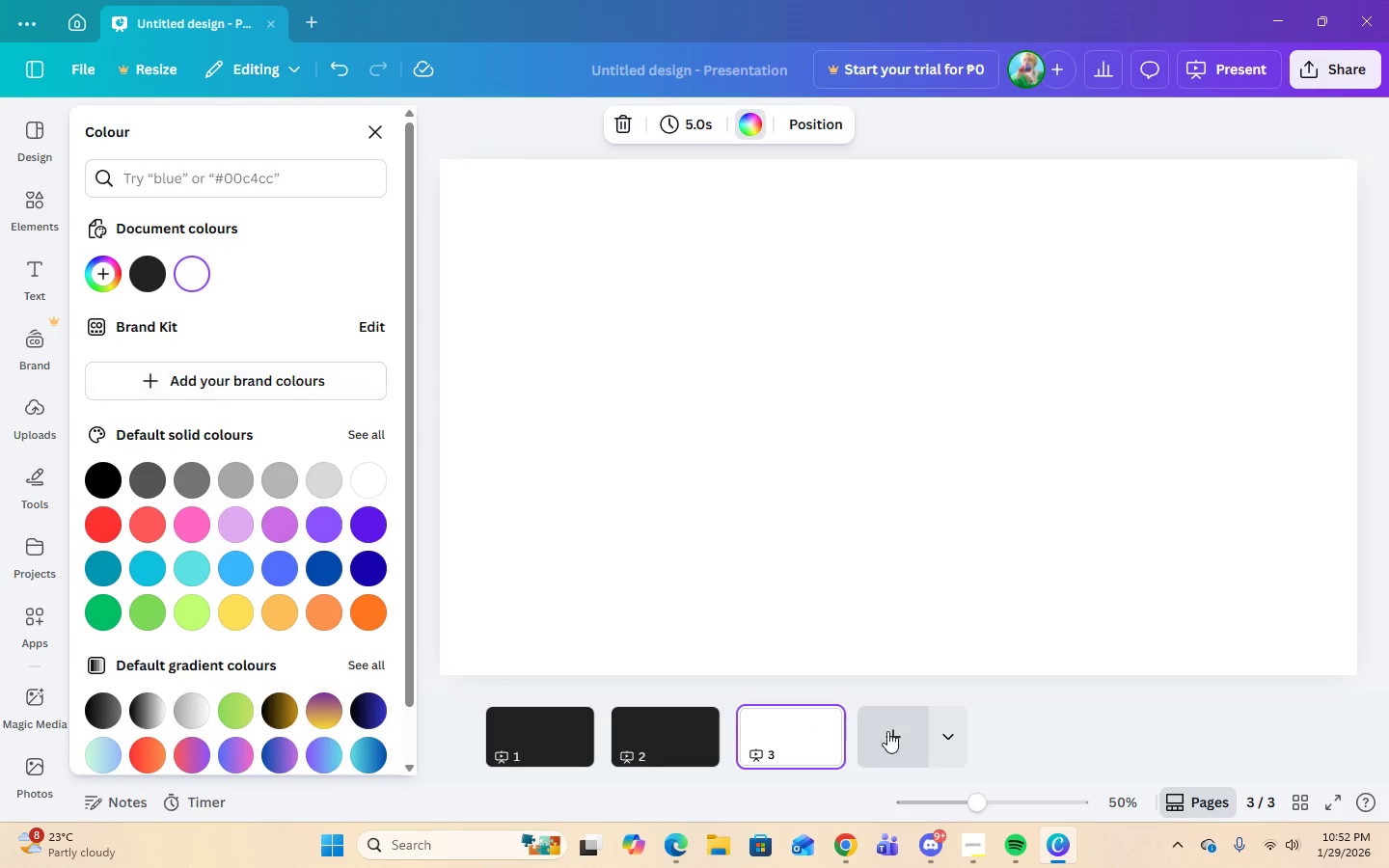 
left_click([890, 744])
 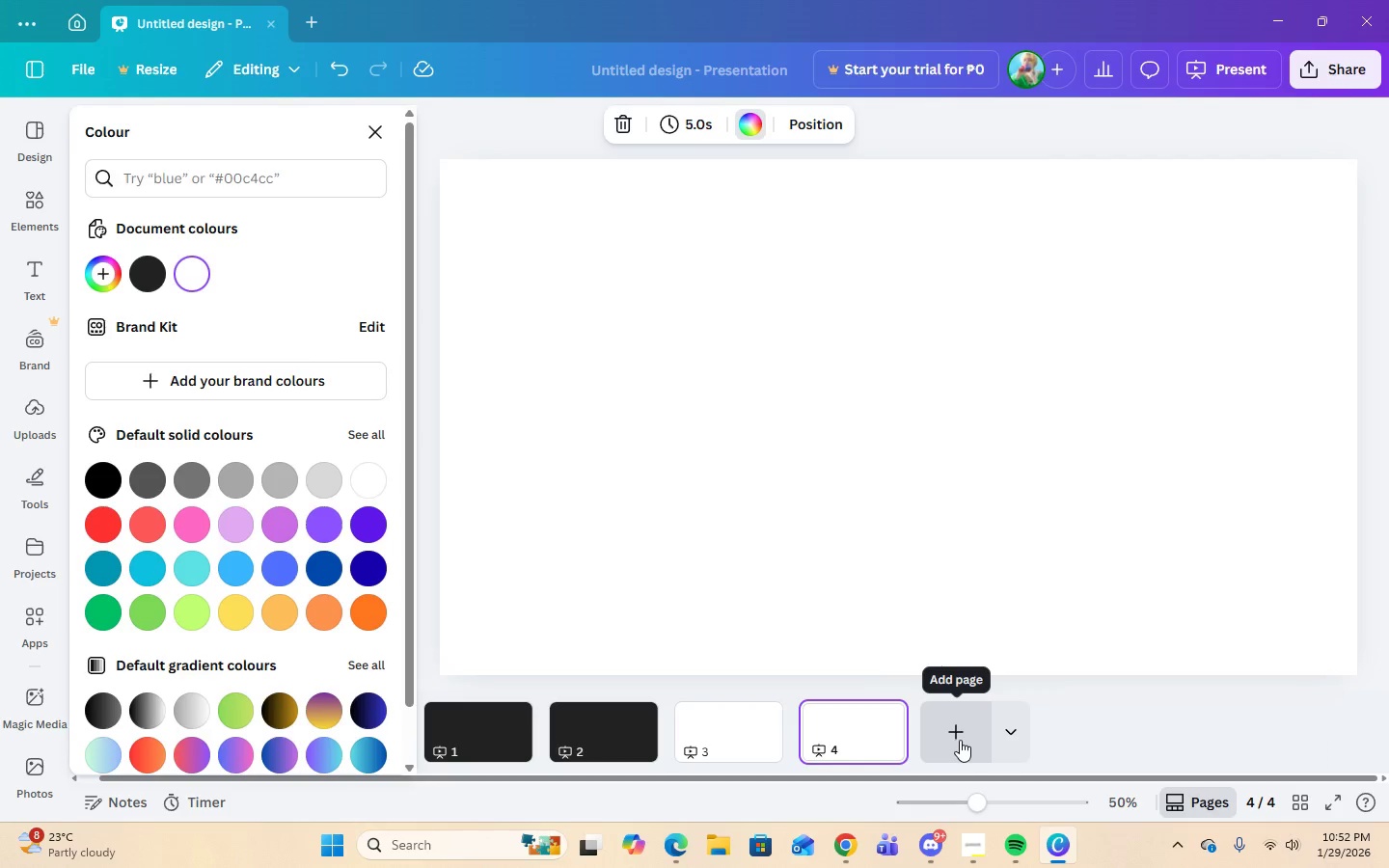 
left_click([960, 740])
 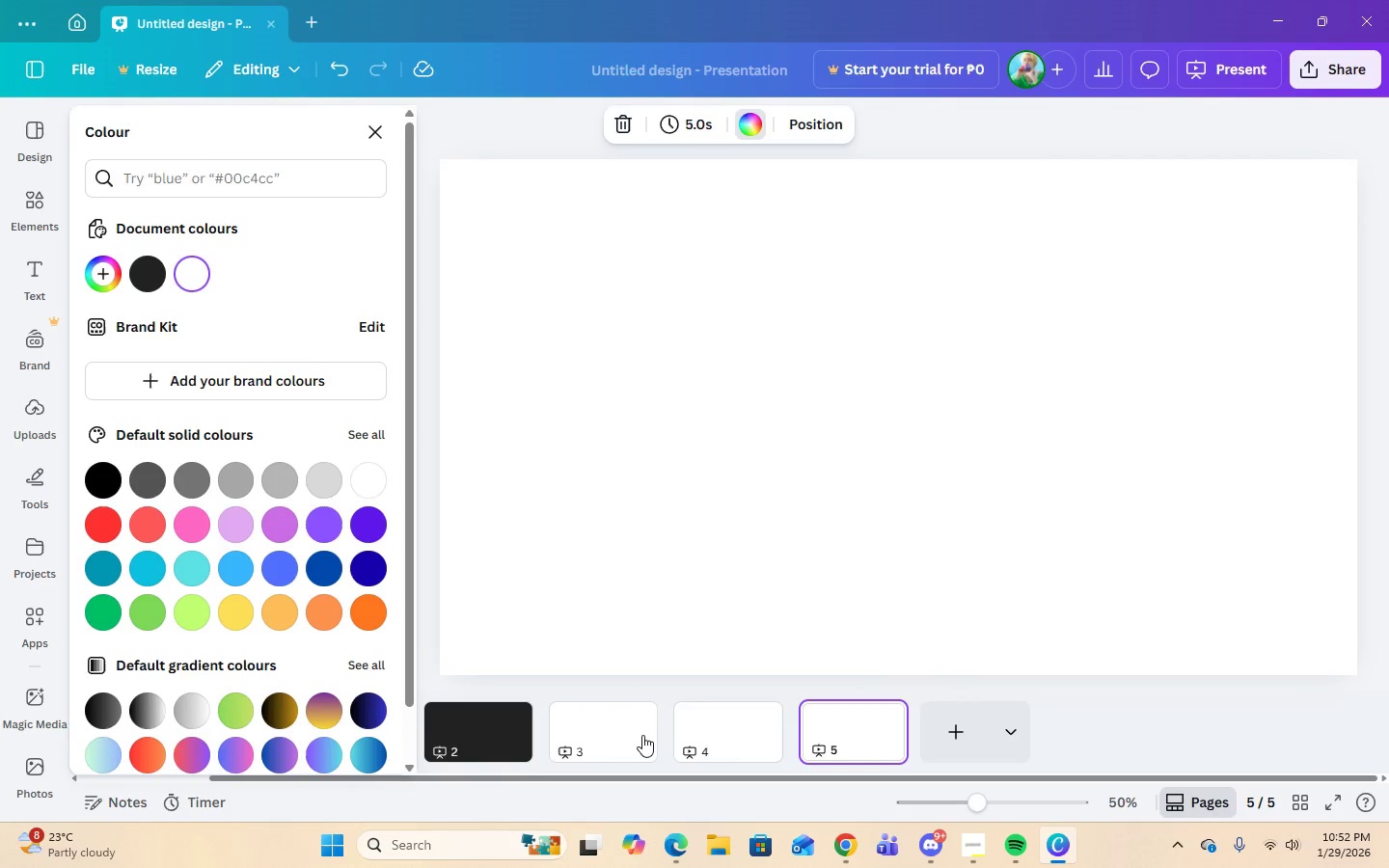 
left_click([642, 735])
 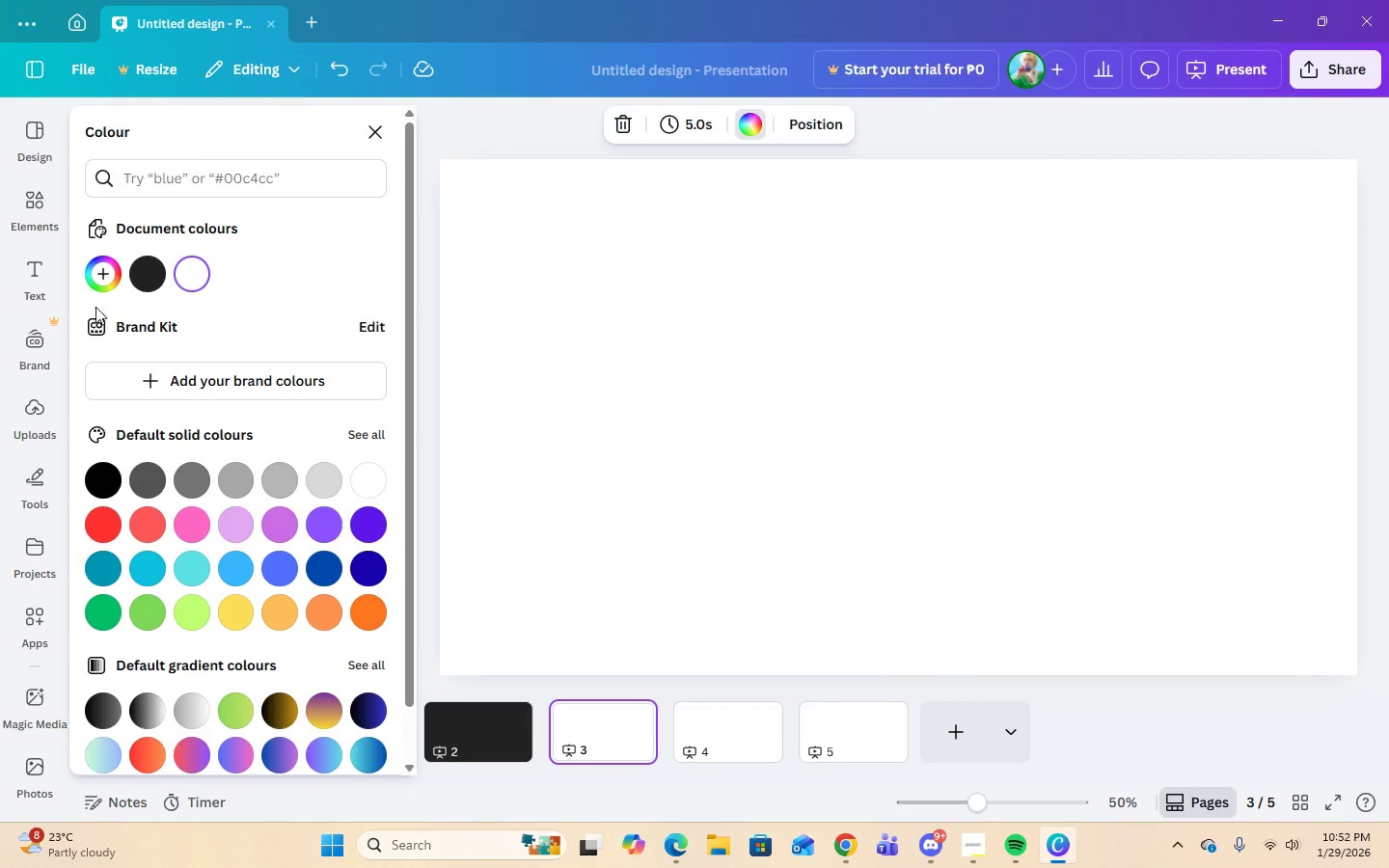 
left_click([98, 279])
 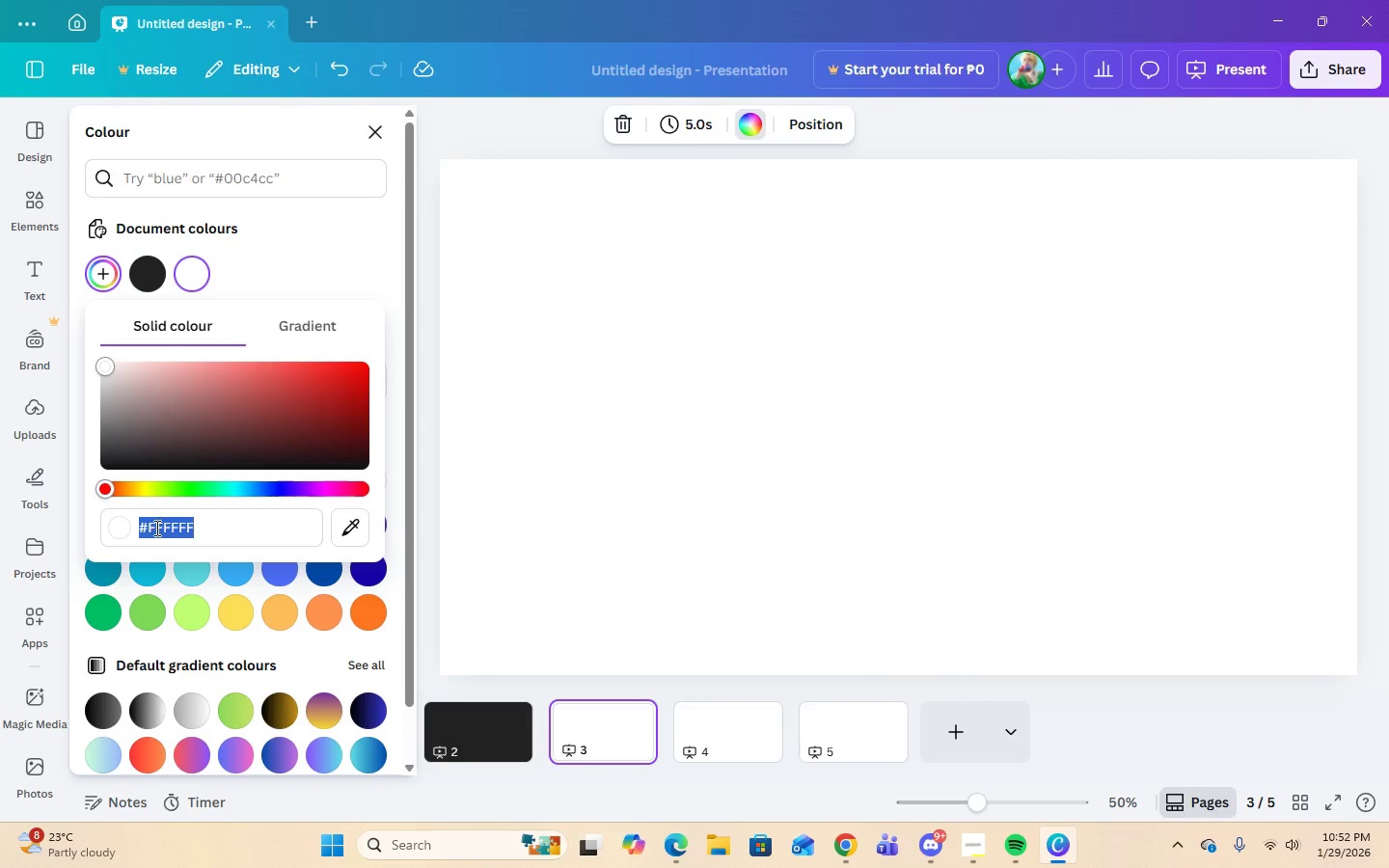 
right_click([155, 526])
 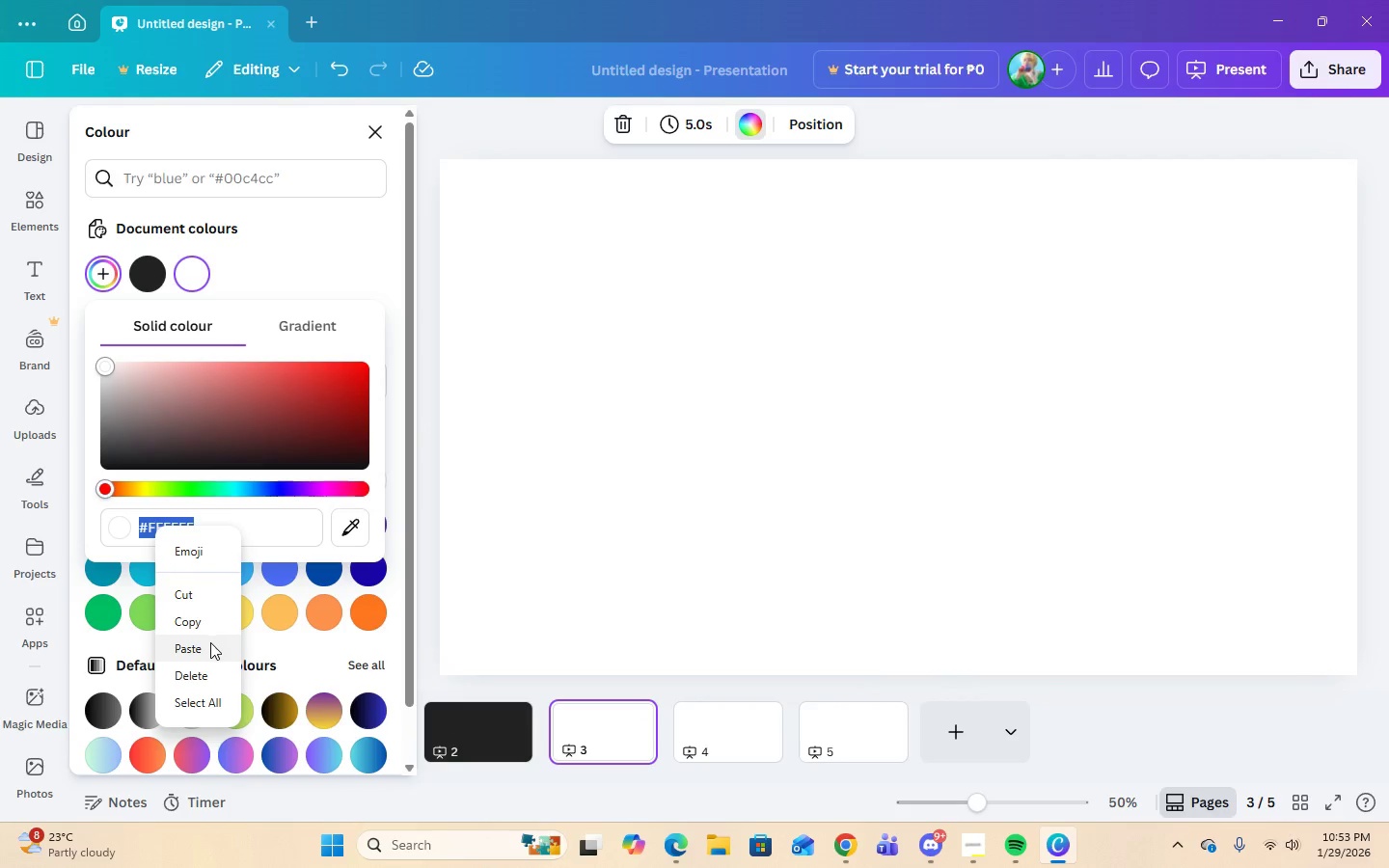 
left_click([208, 646])
 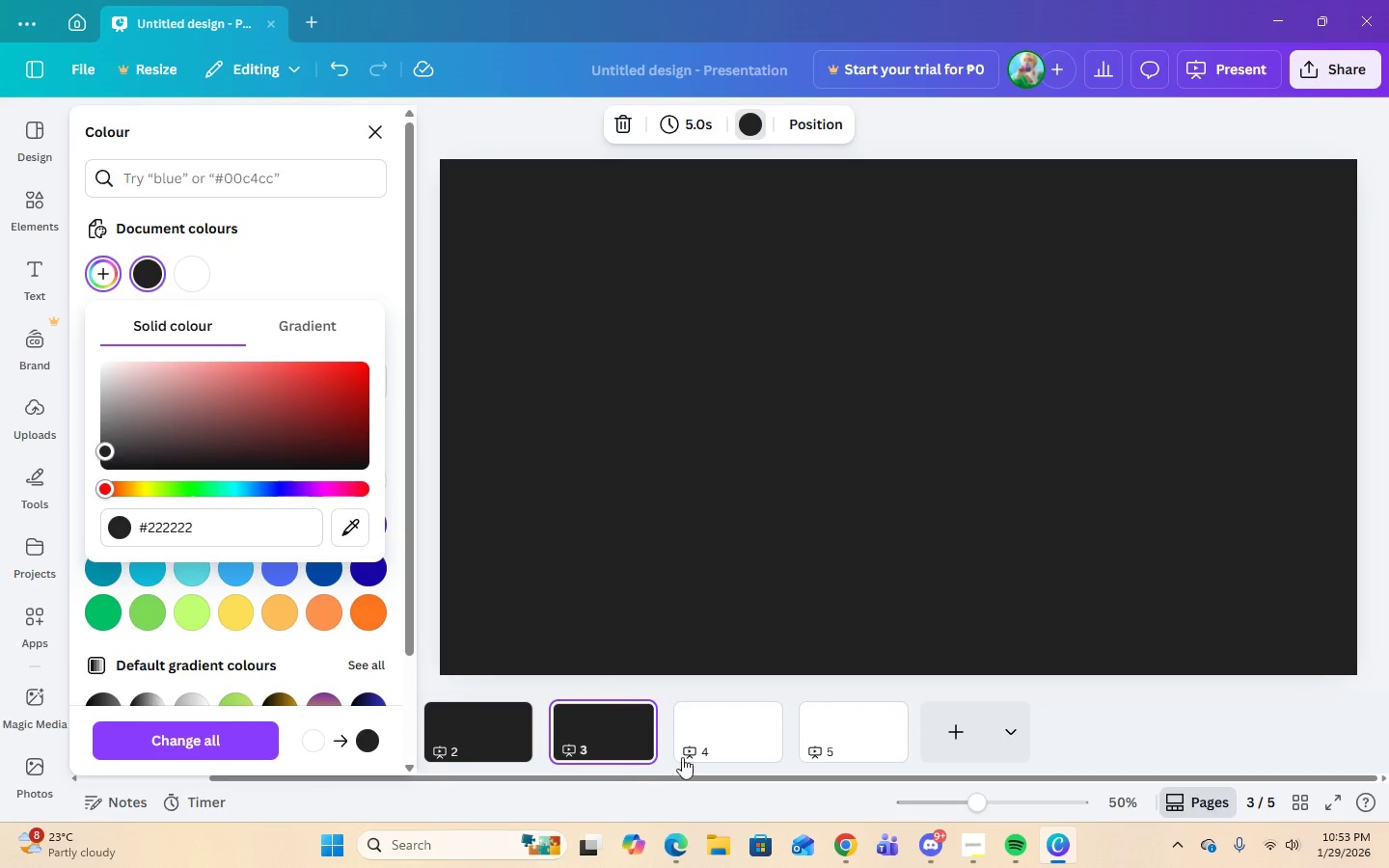 
left_click([712, 737])
 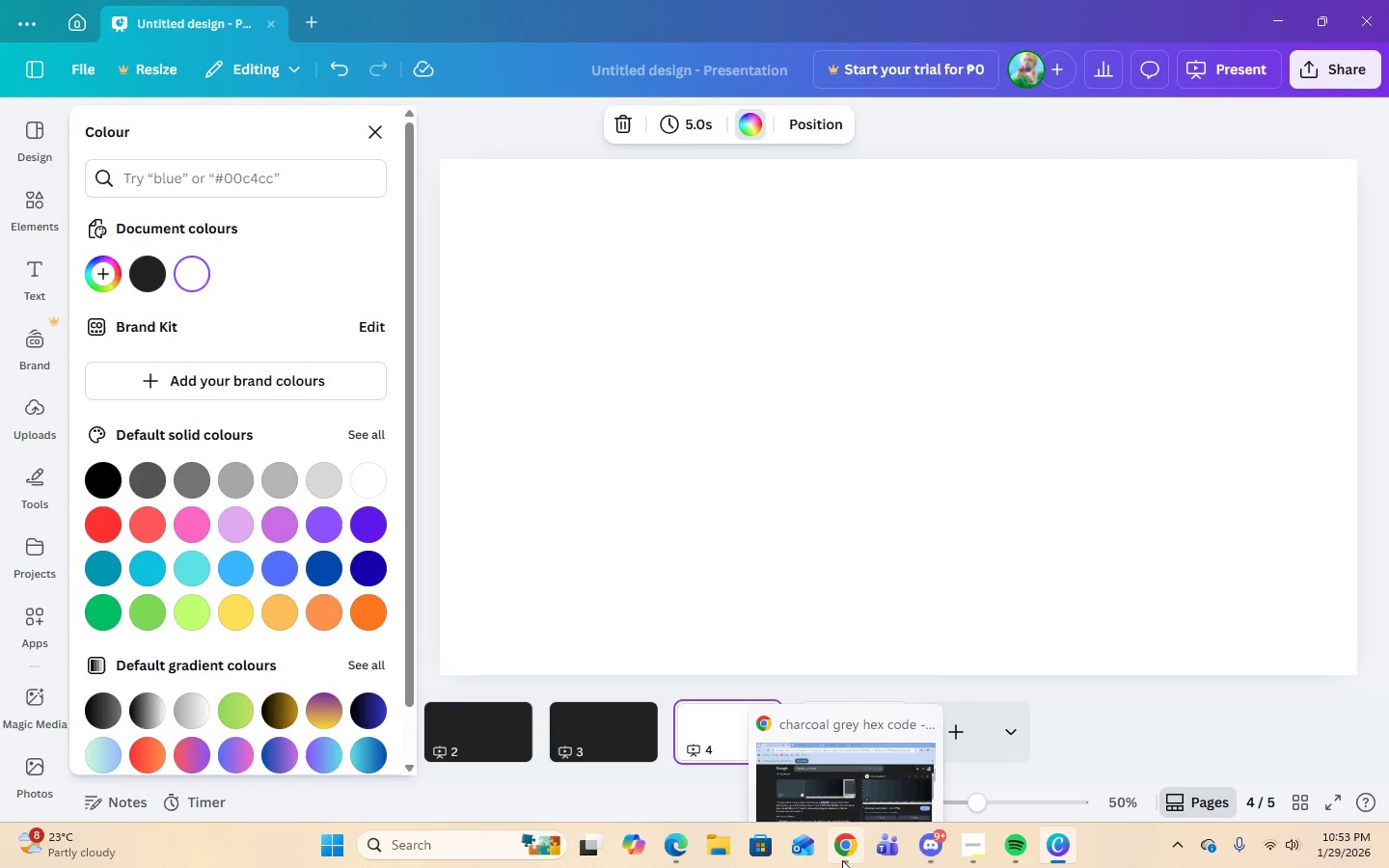 
left_click([842, 860])
 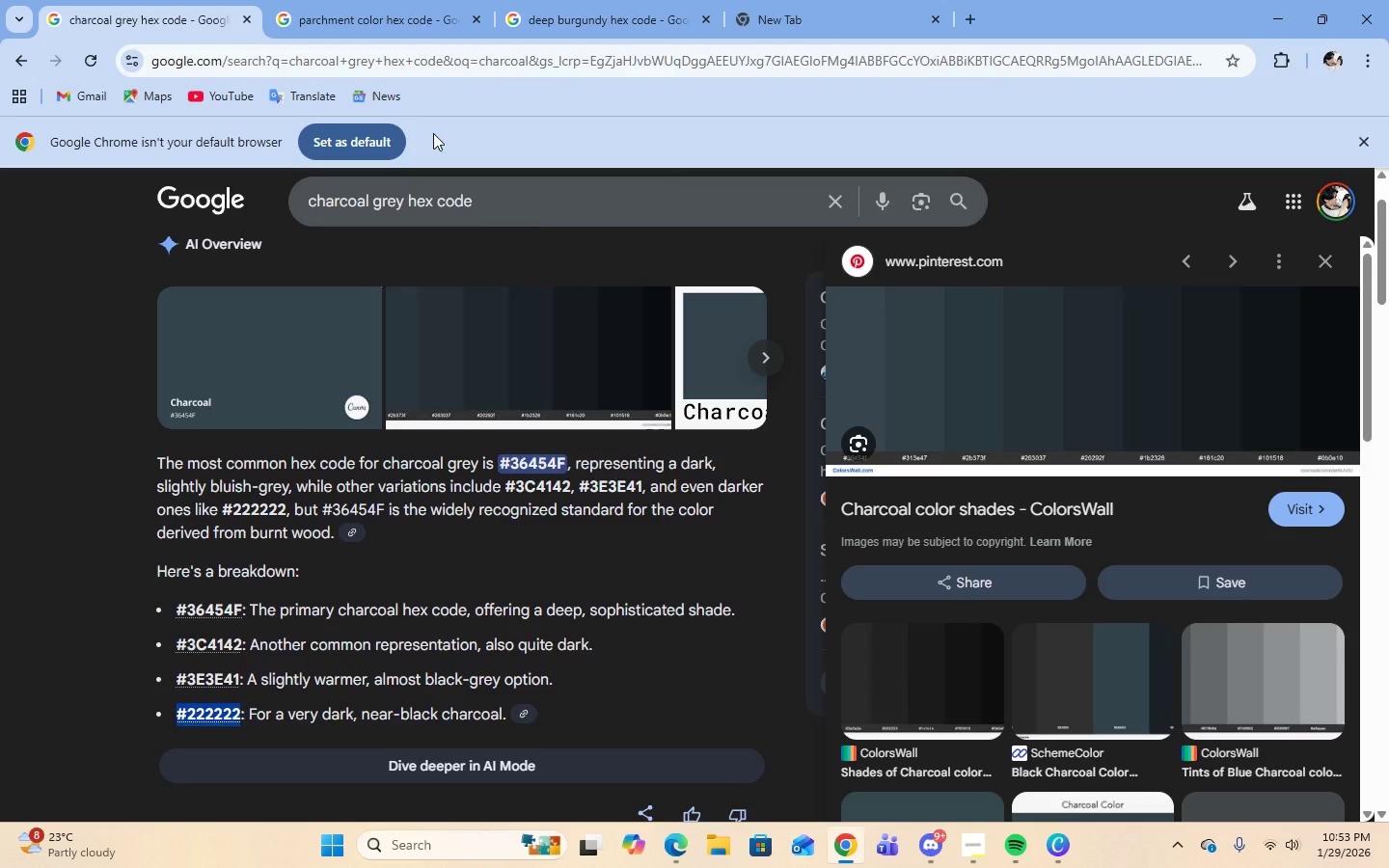 
left_click([342, 0])
 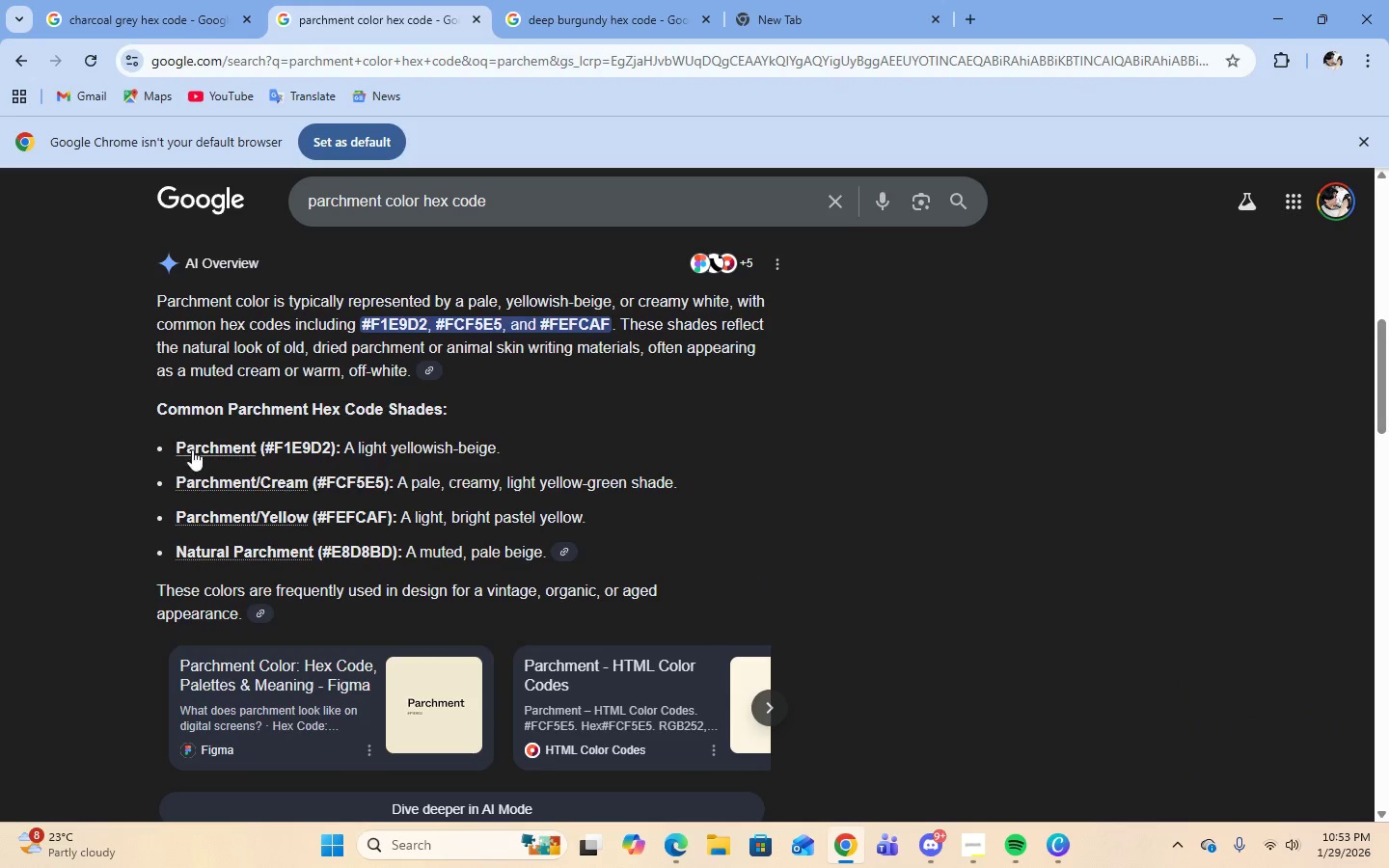 
wait(6.58)
 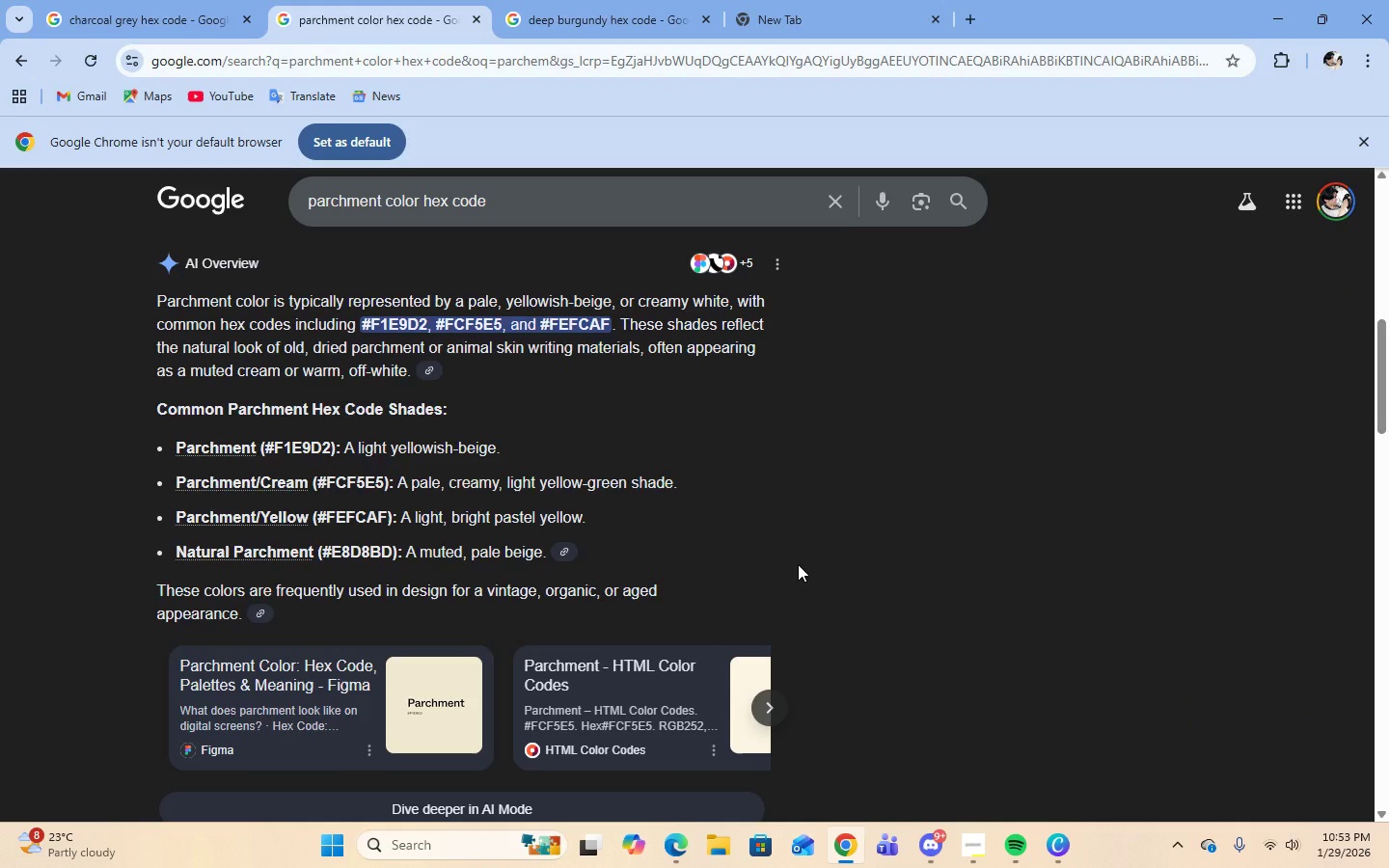 
left_click_drag(start_coordinate=[265, 451], to_coordinate=[328, 447])
 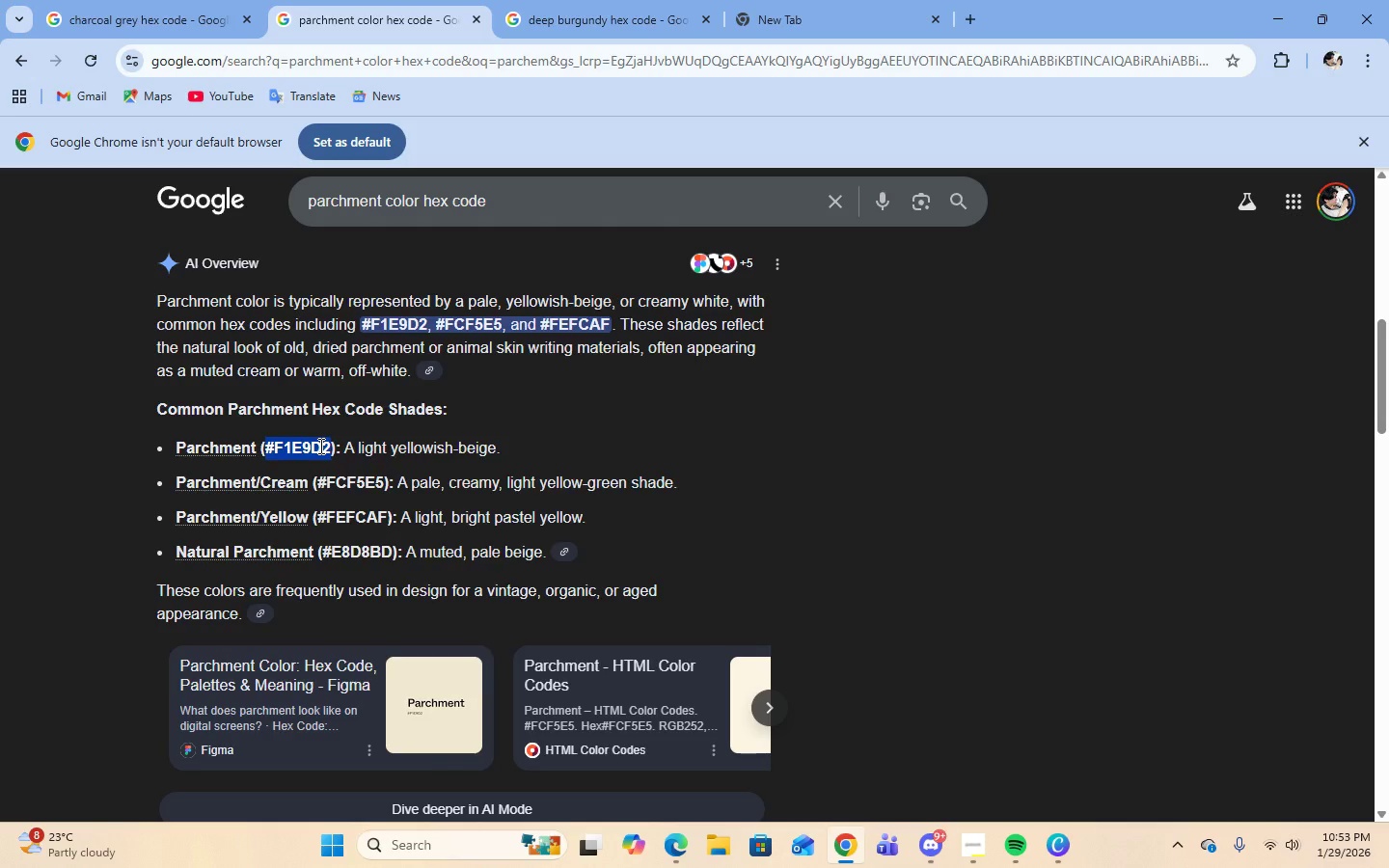 
right_click([319, 446])
 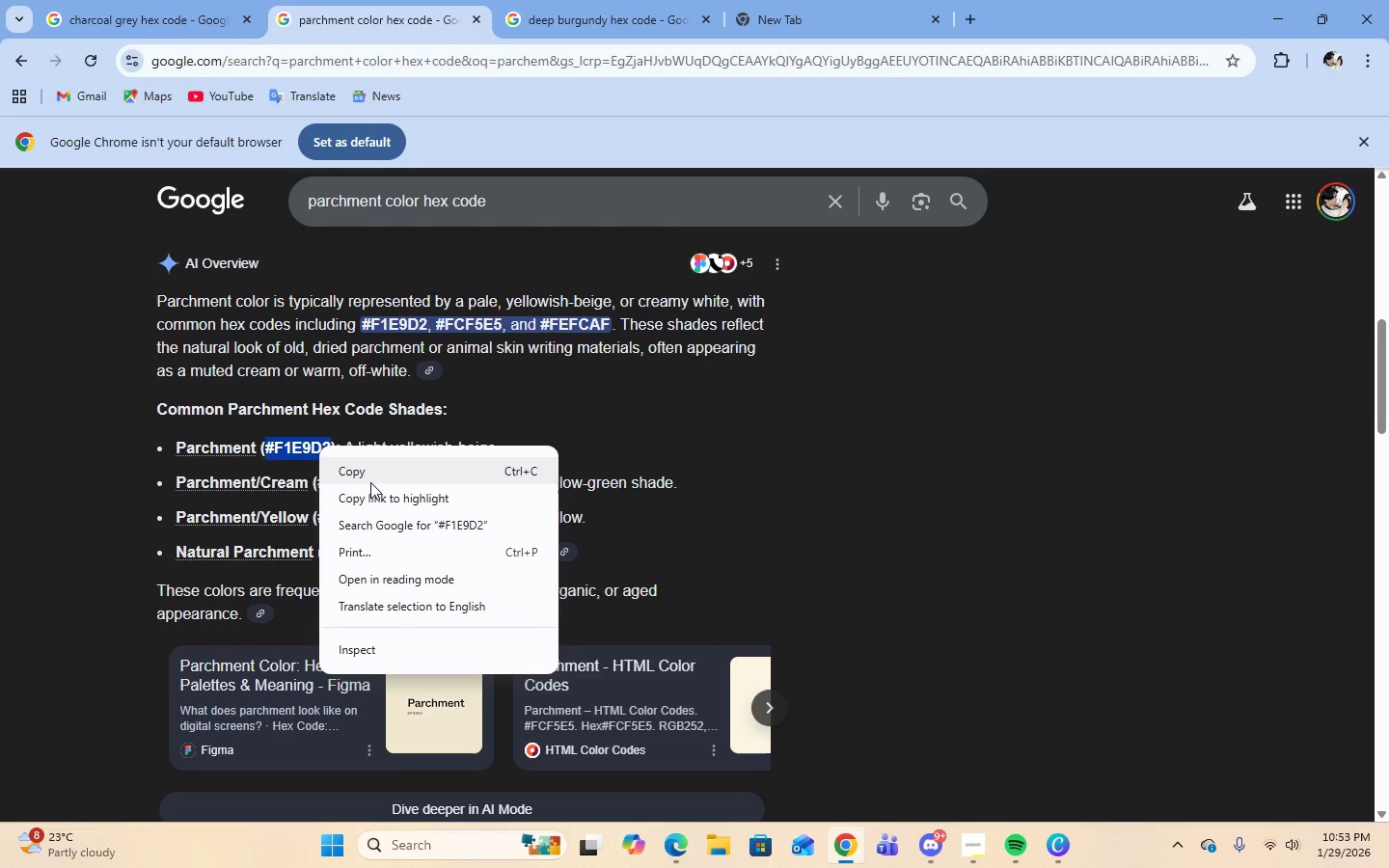 
left_click([365, 475])
 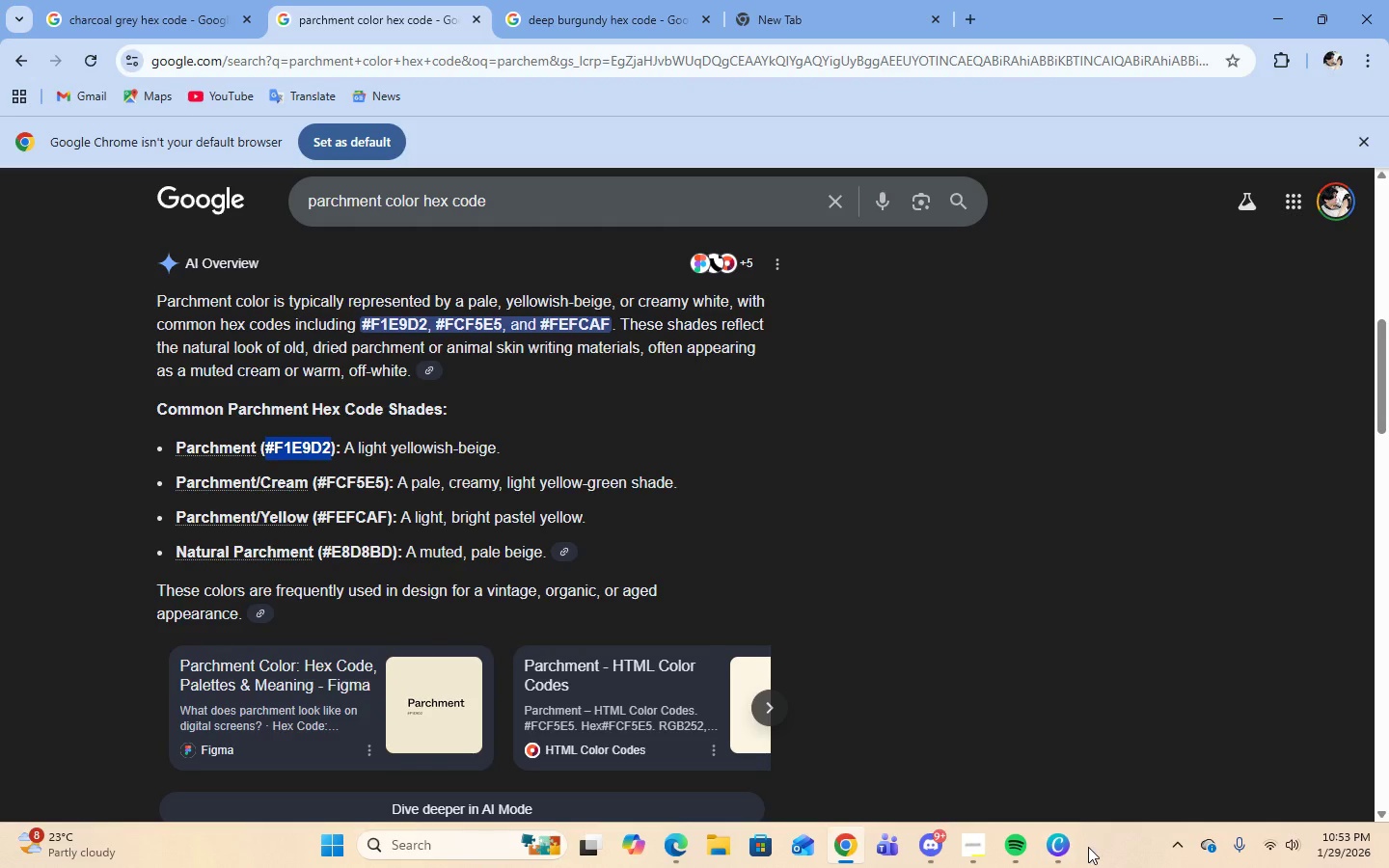 
left_click([1076, 849])
 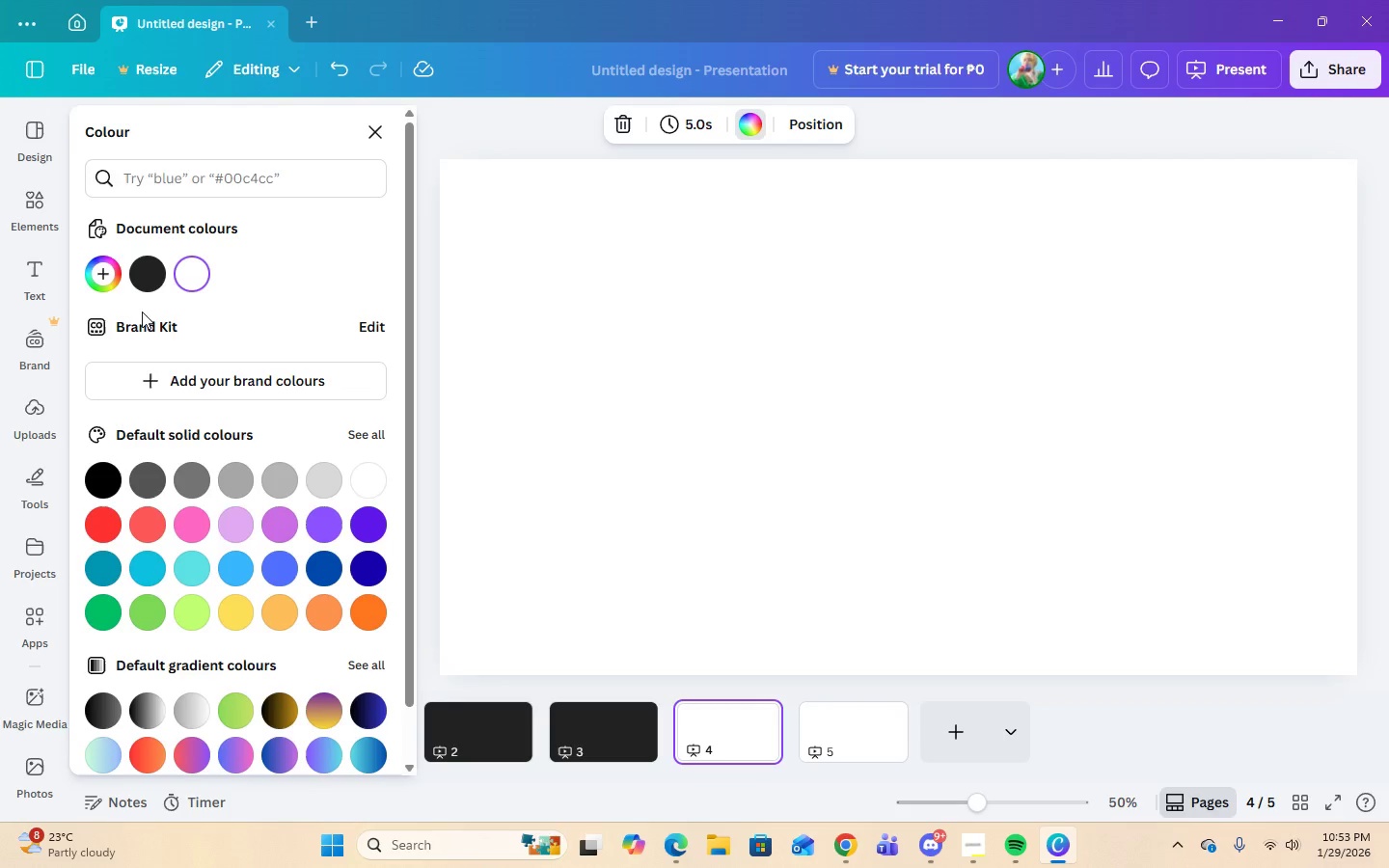 
left_click([99, 282])
 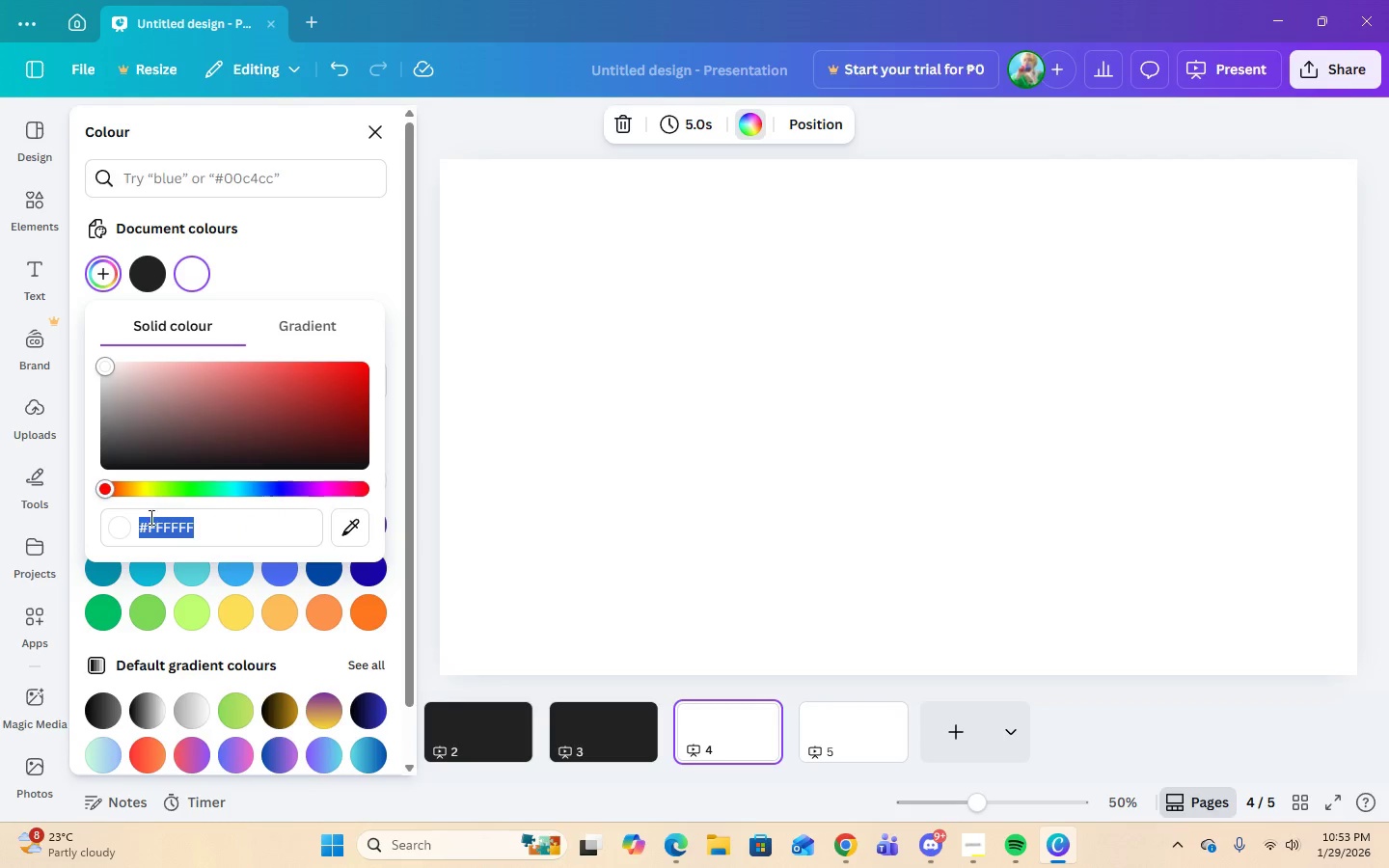 
right_click([165, 529])
 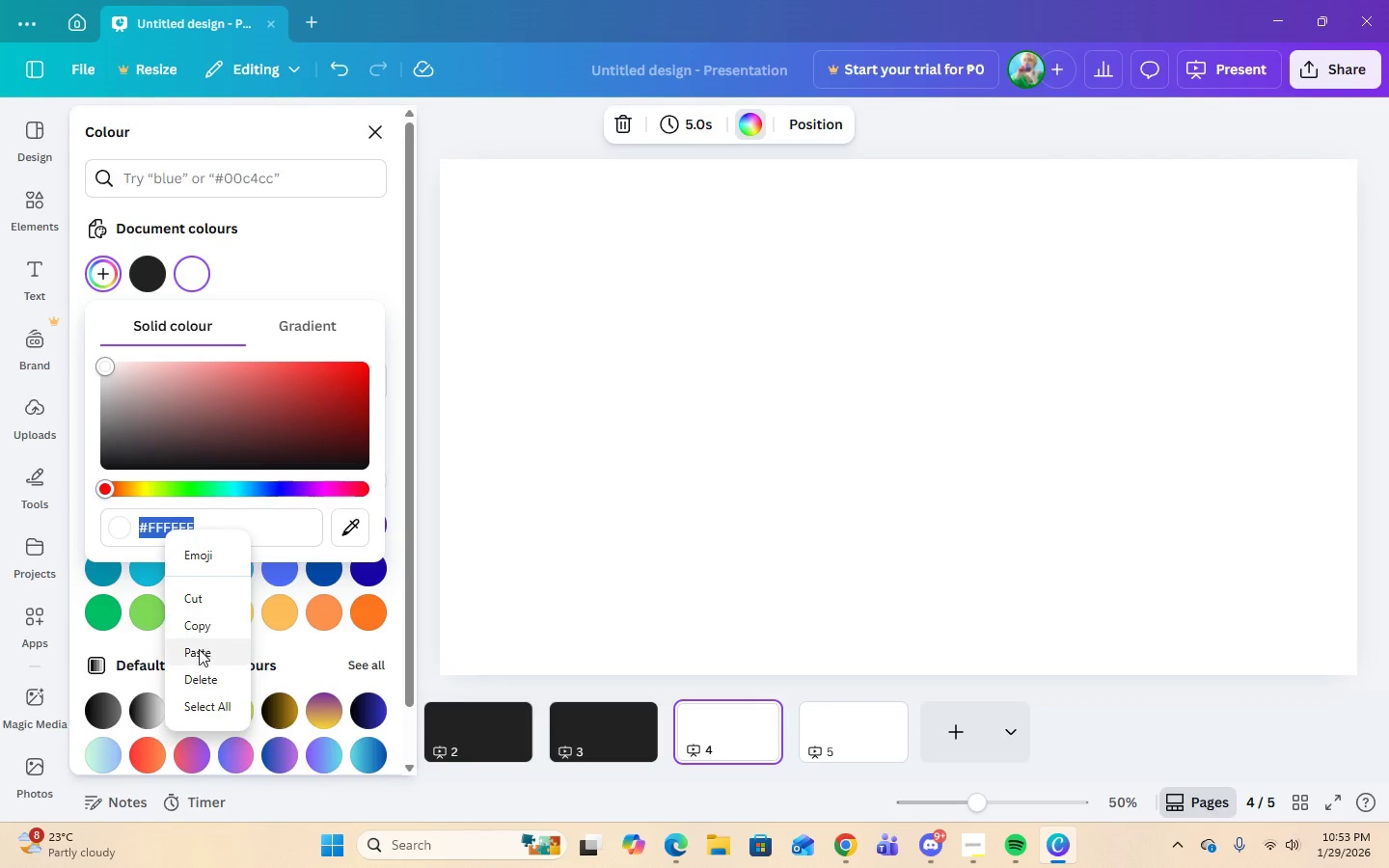 
left_click([199, 651])
 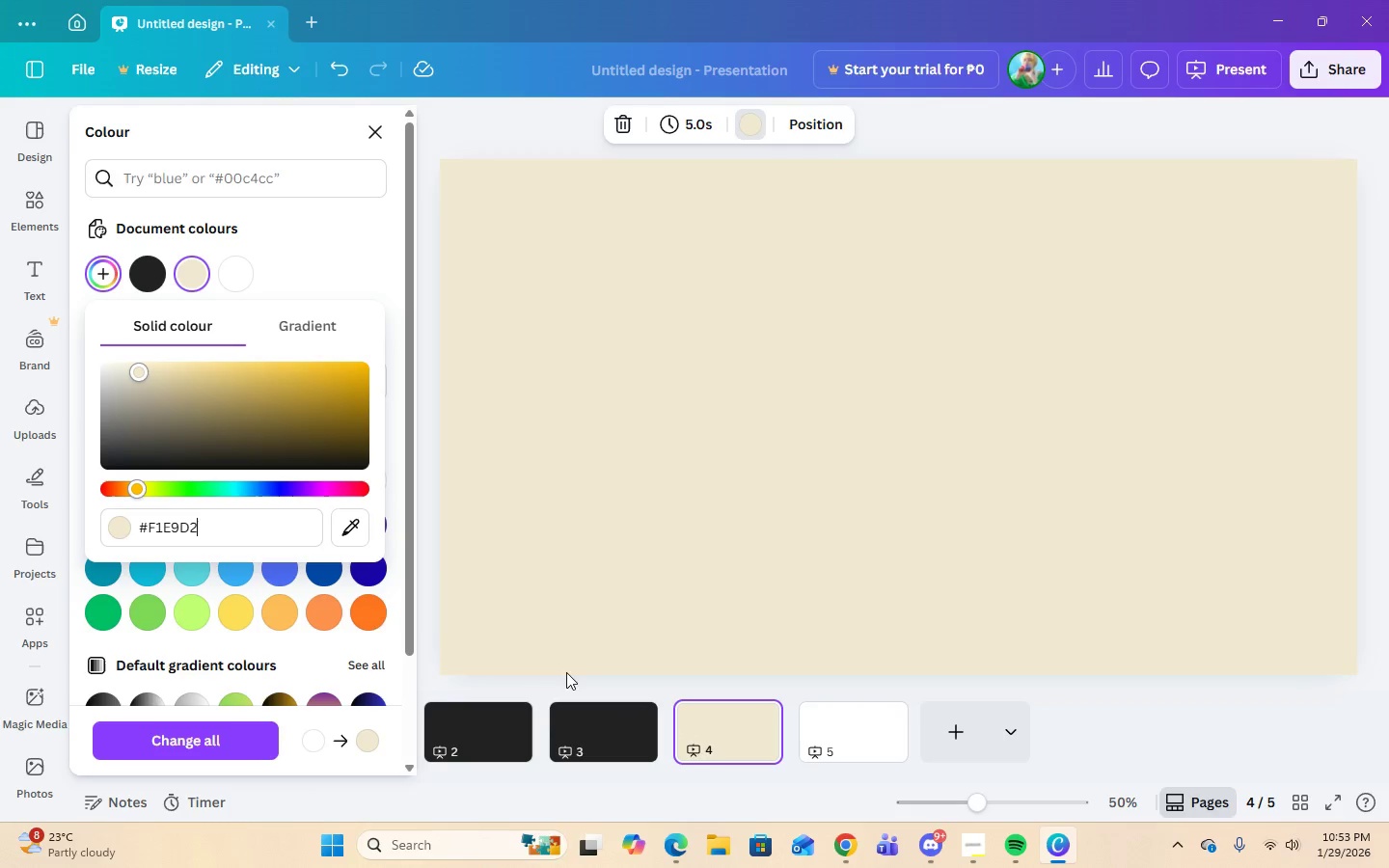 
wait(5.09)
 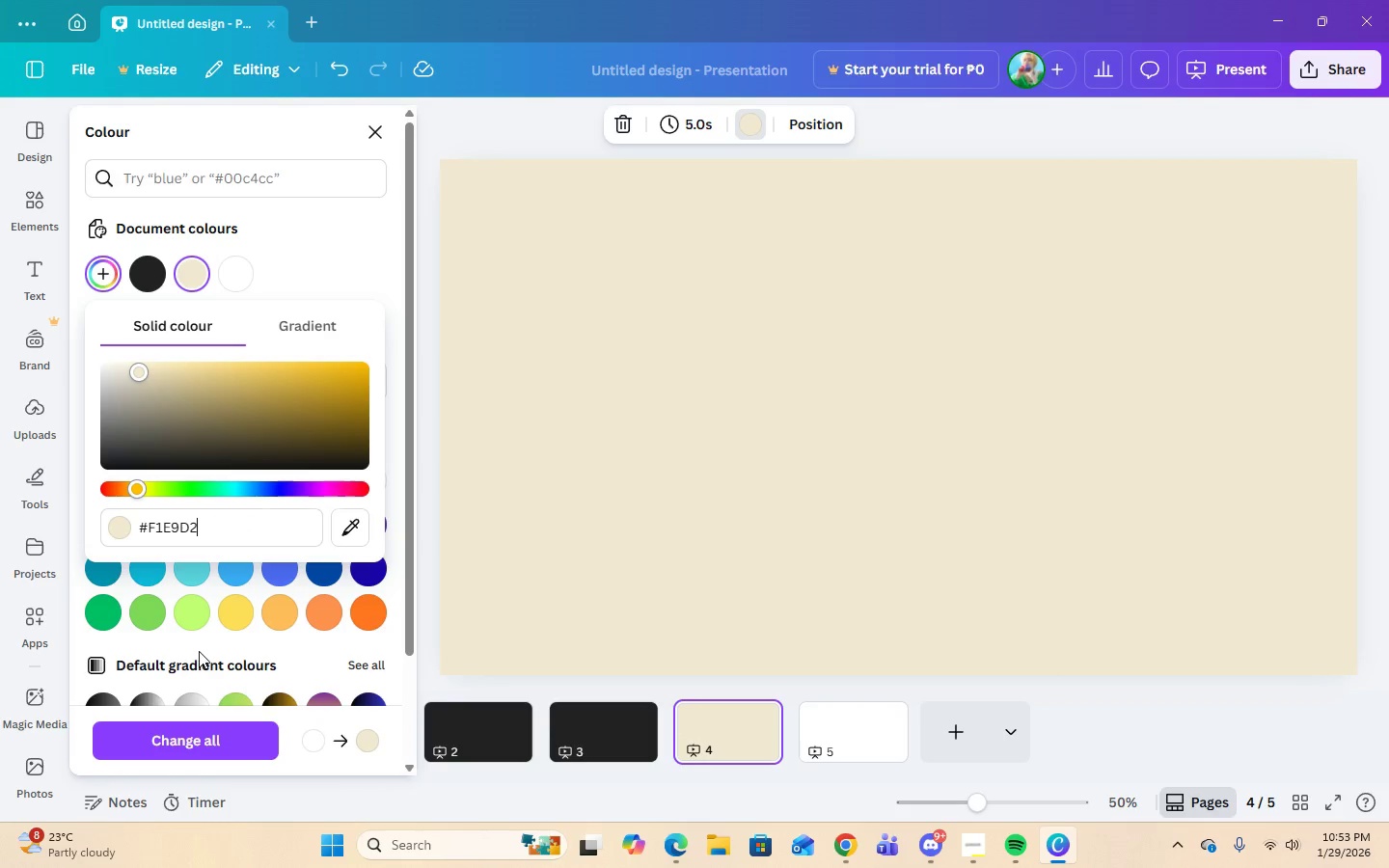 
key(Enter)
 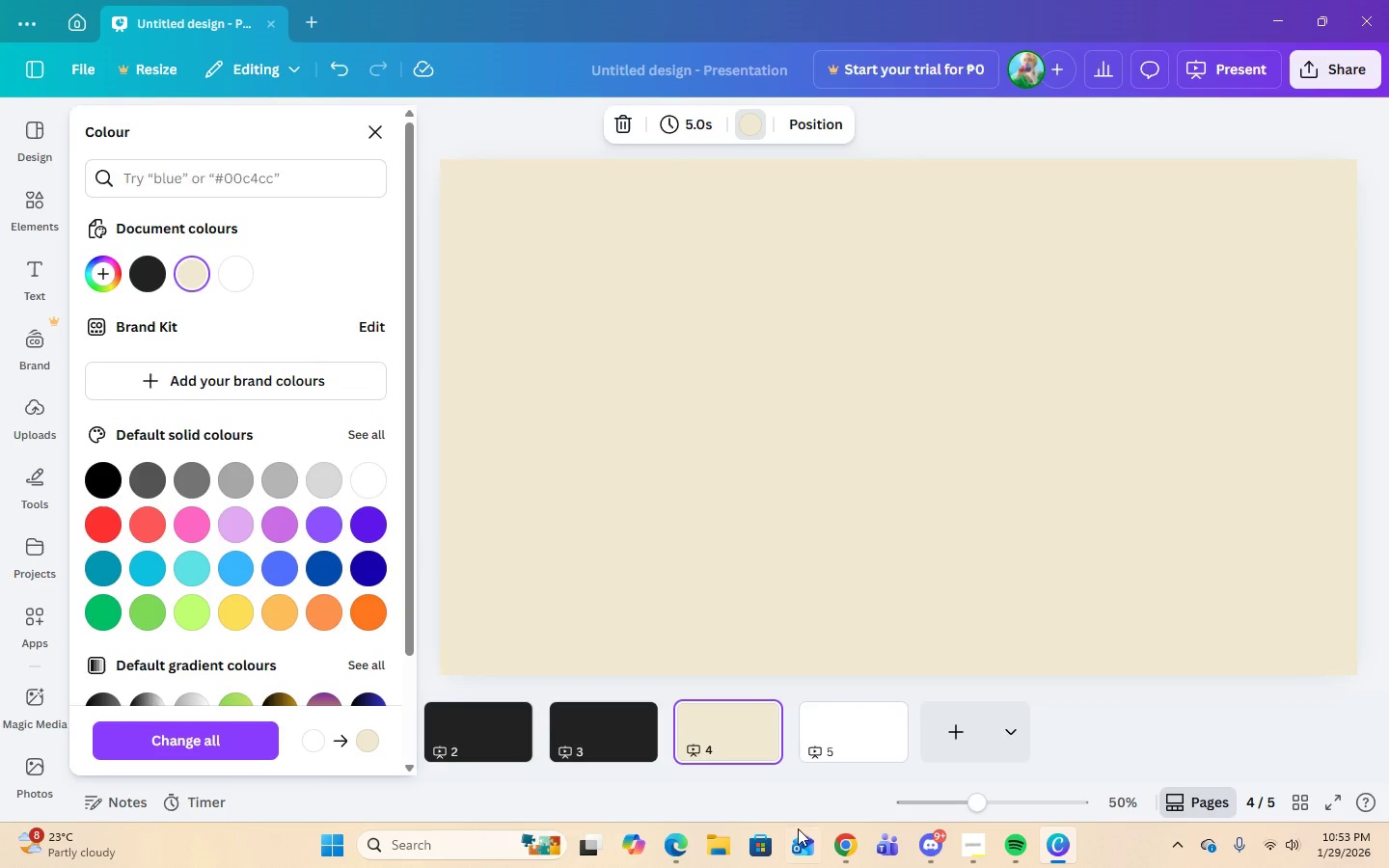 
left_click([837, 846])
 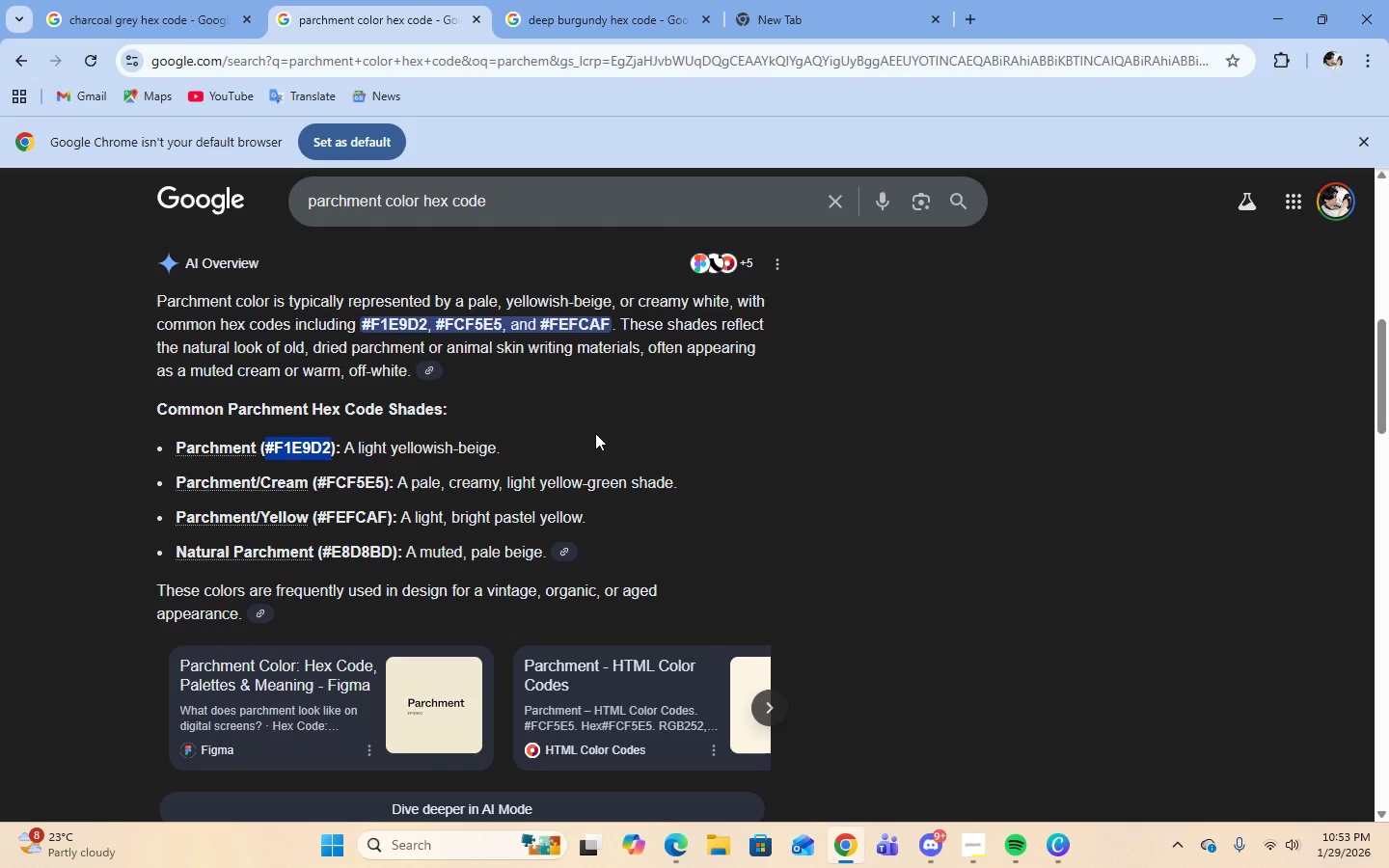 
left_click([595, 433])
 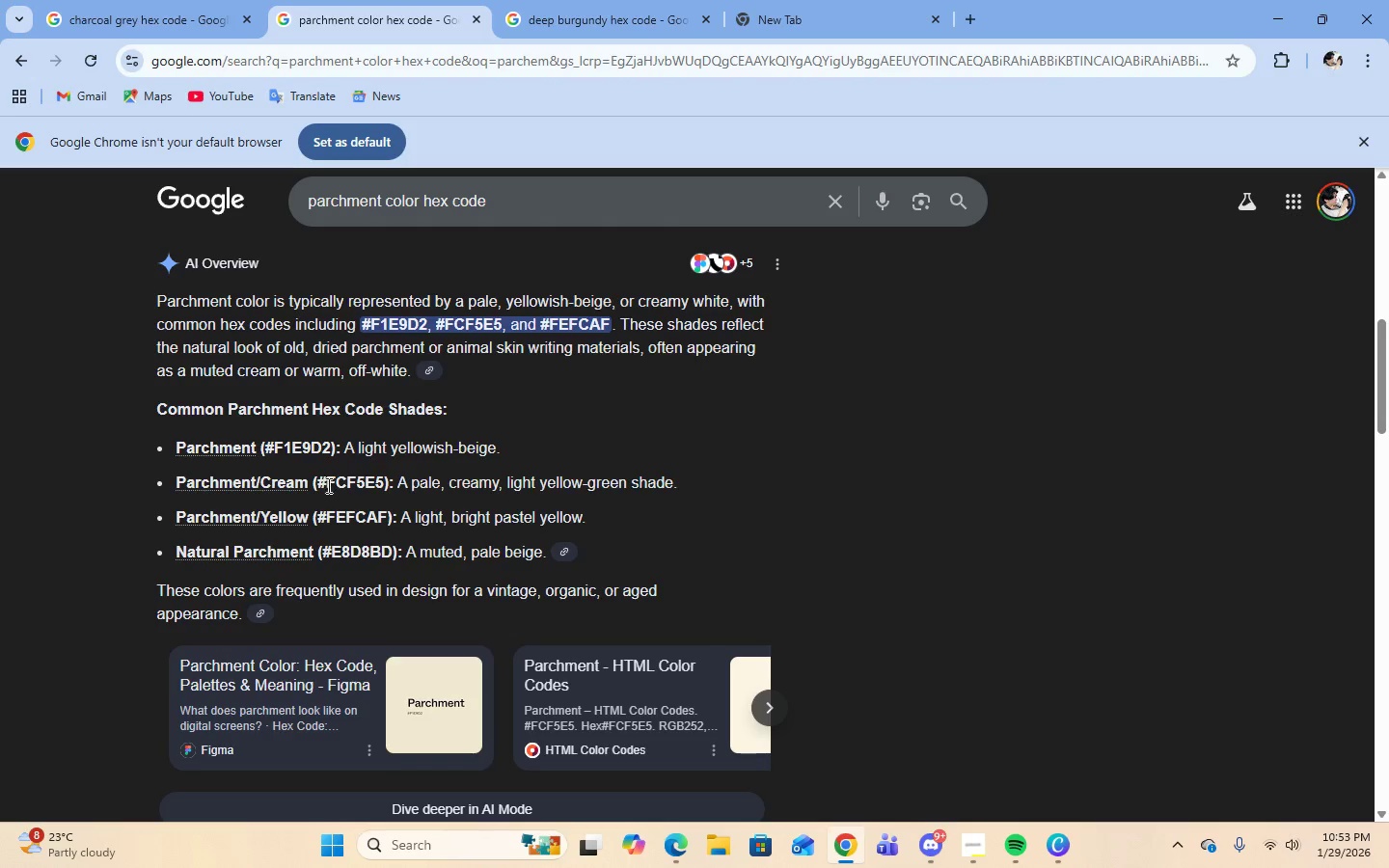 
left_click_drag(start_coordinate=[320, 485], to_coordinate=[381, 485])
 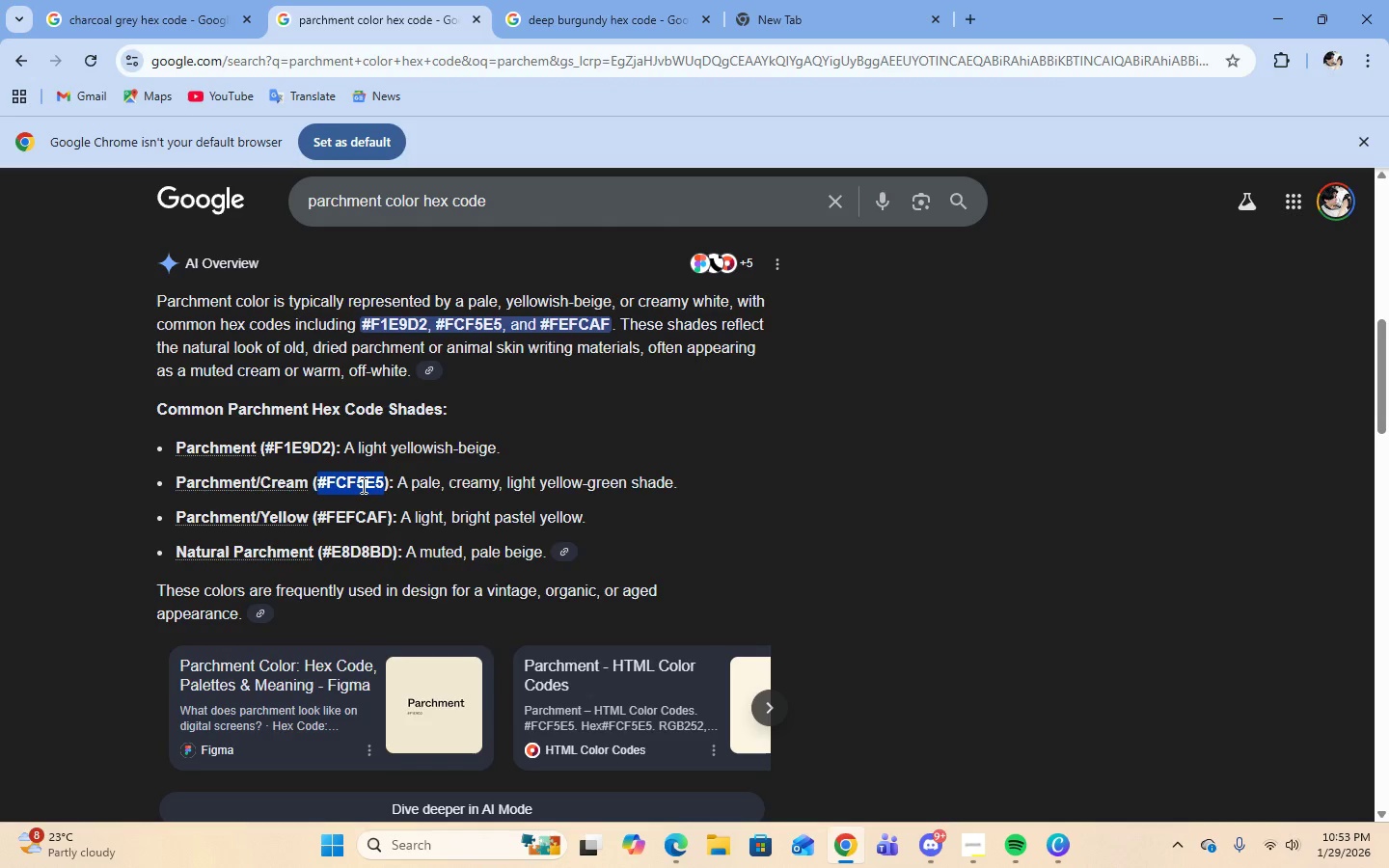 
right_click([362, 485])
 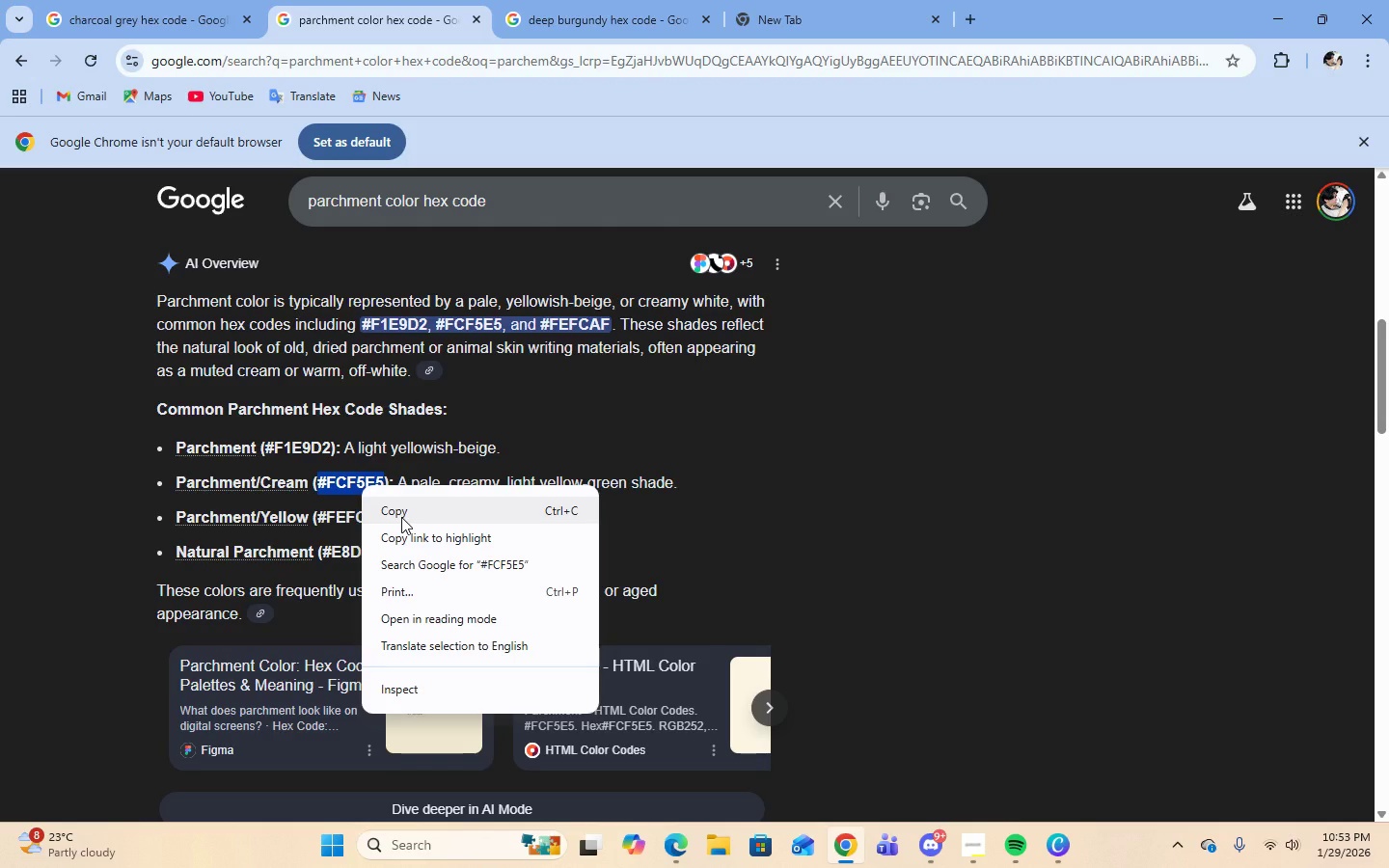 
left_click([401, 517])
 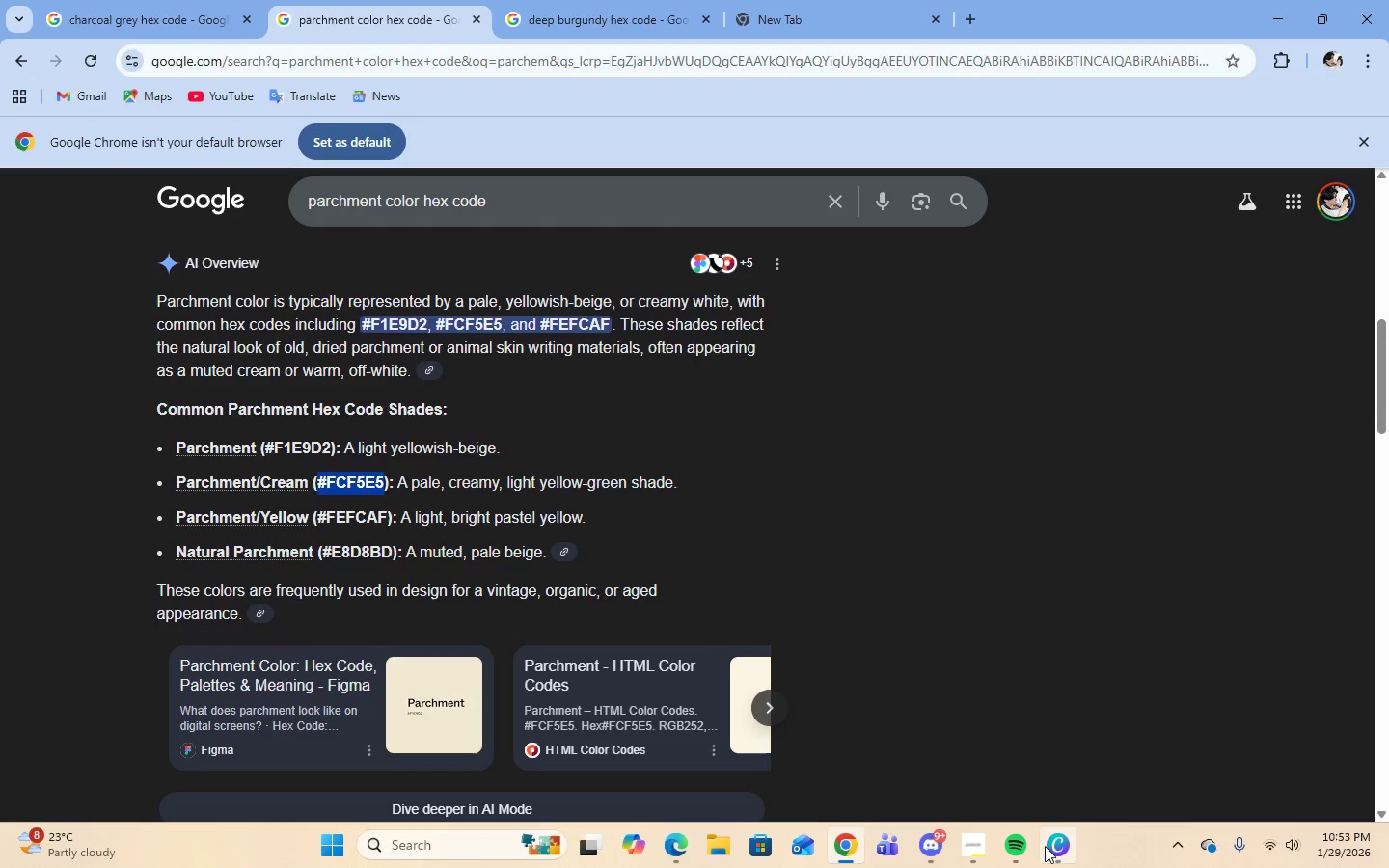 
left_click([1054, 852])
 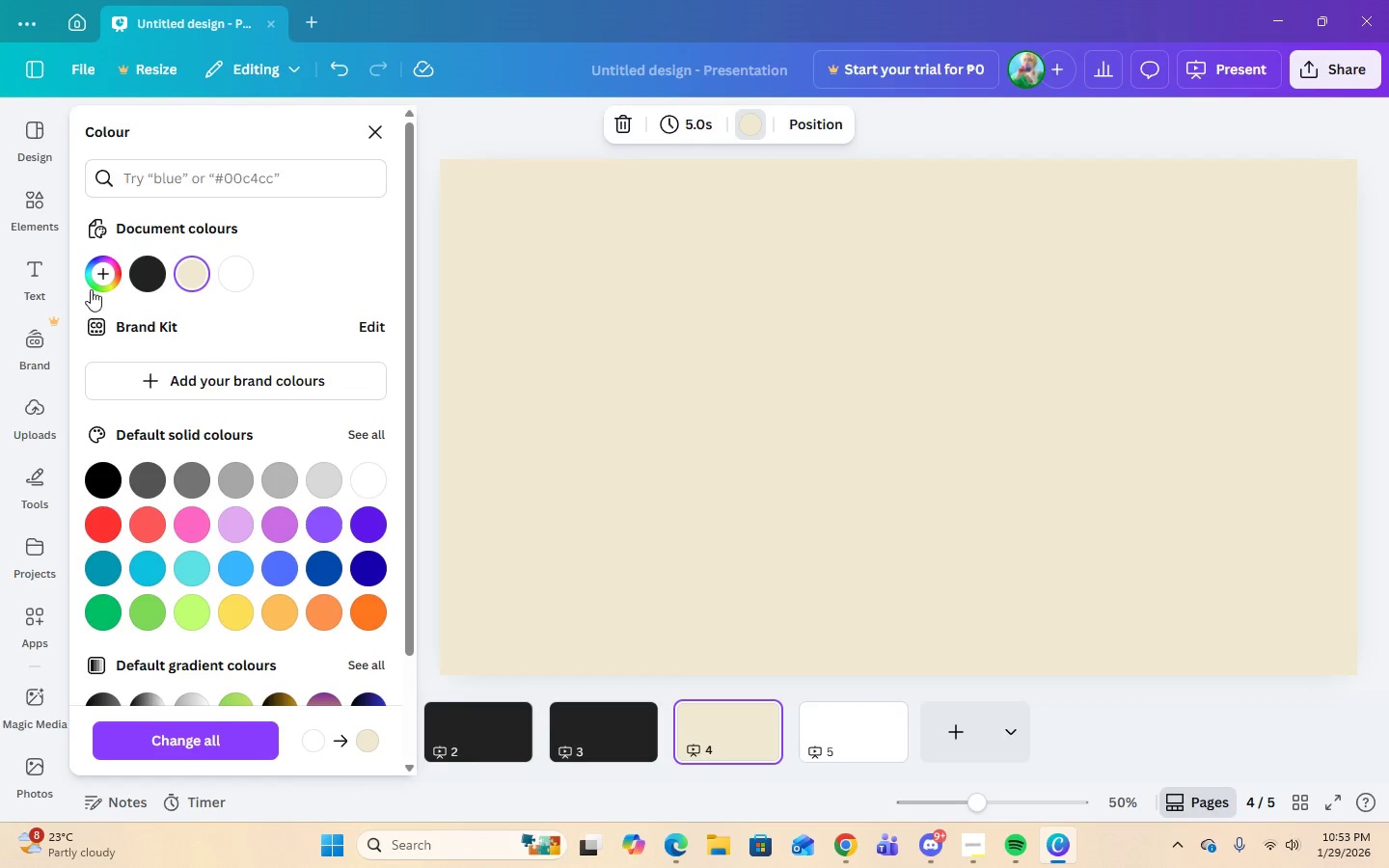 
left_click([93, 278])
 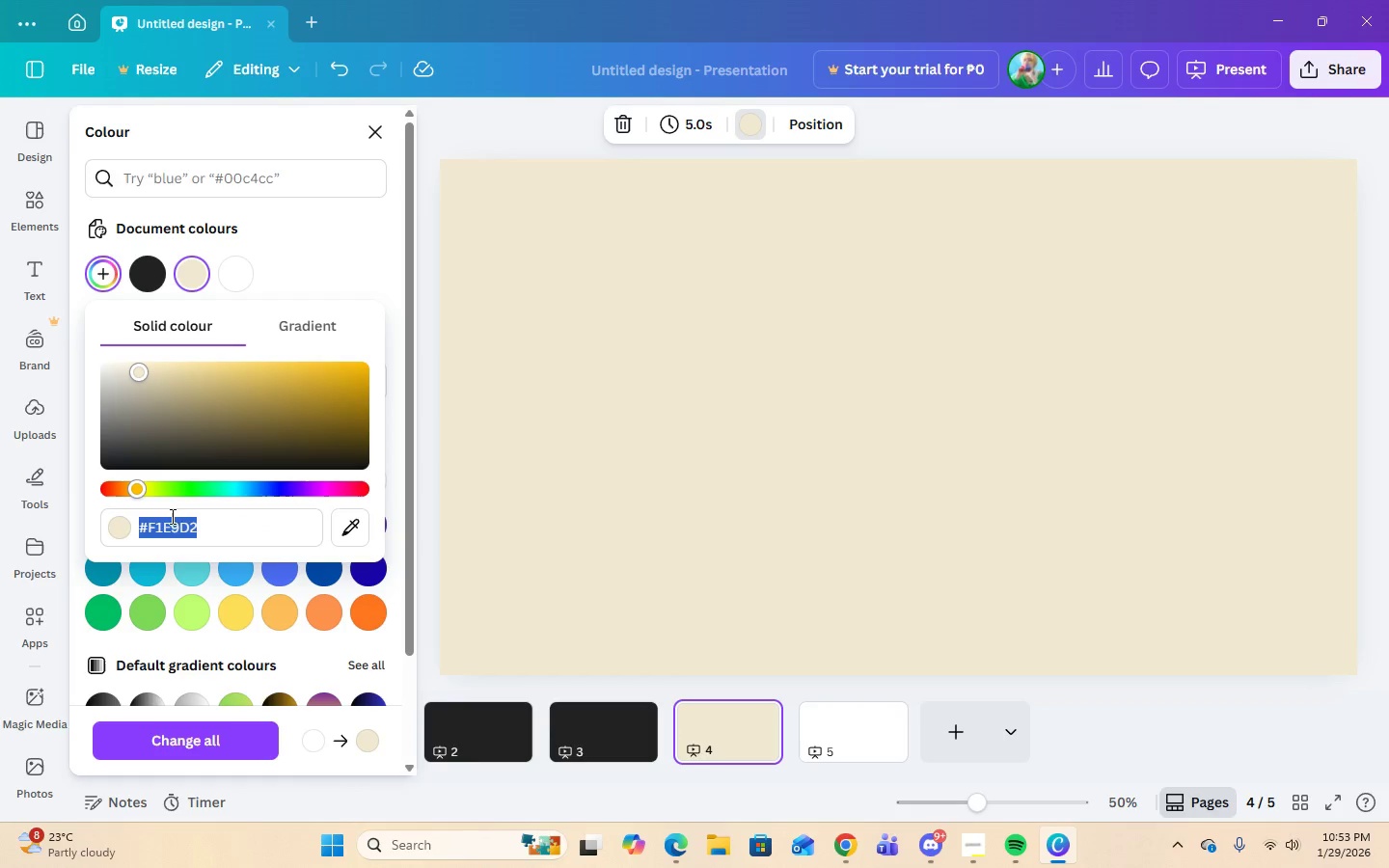 
right_click([172, 534])
 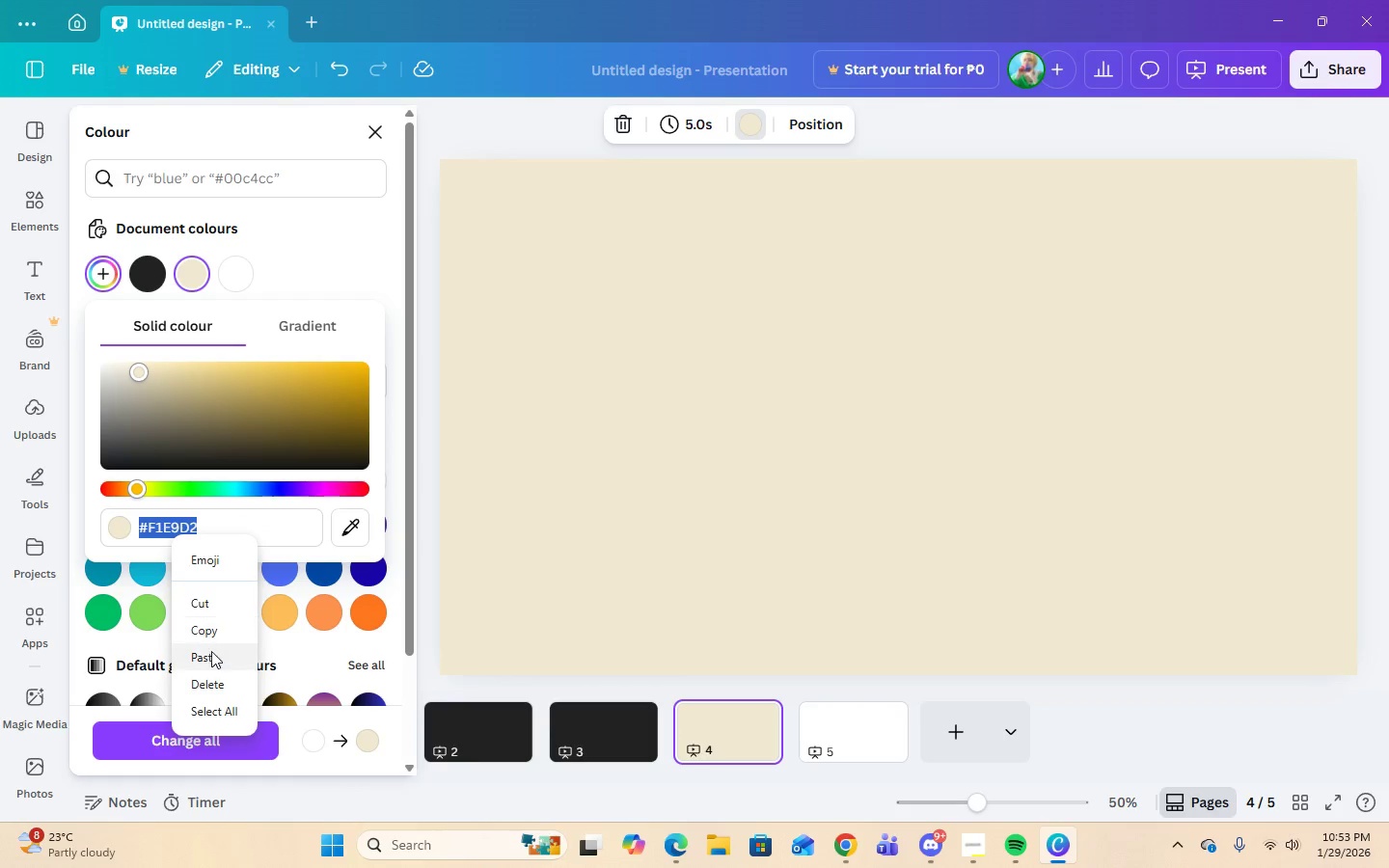 
left_click([209, 657])
 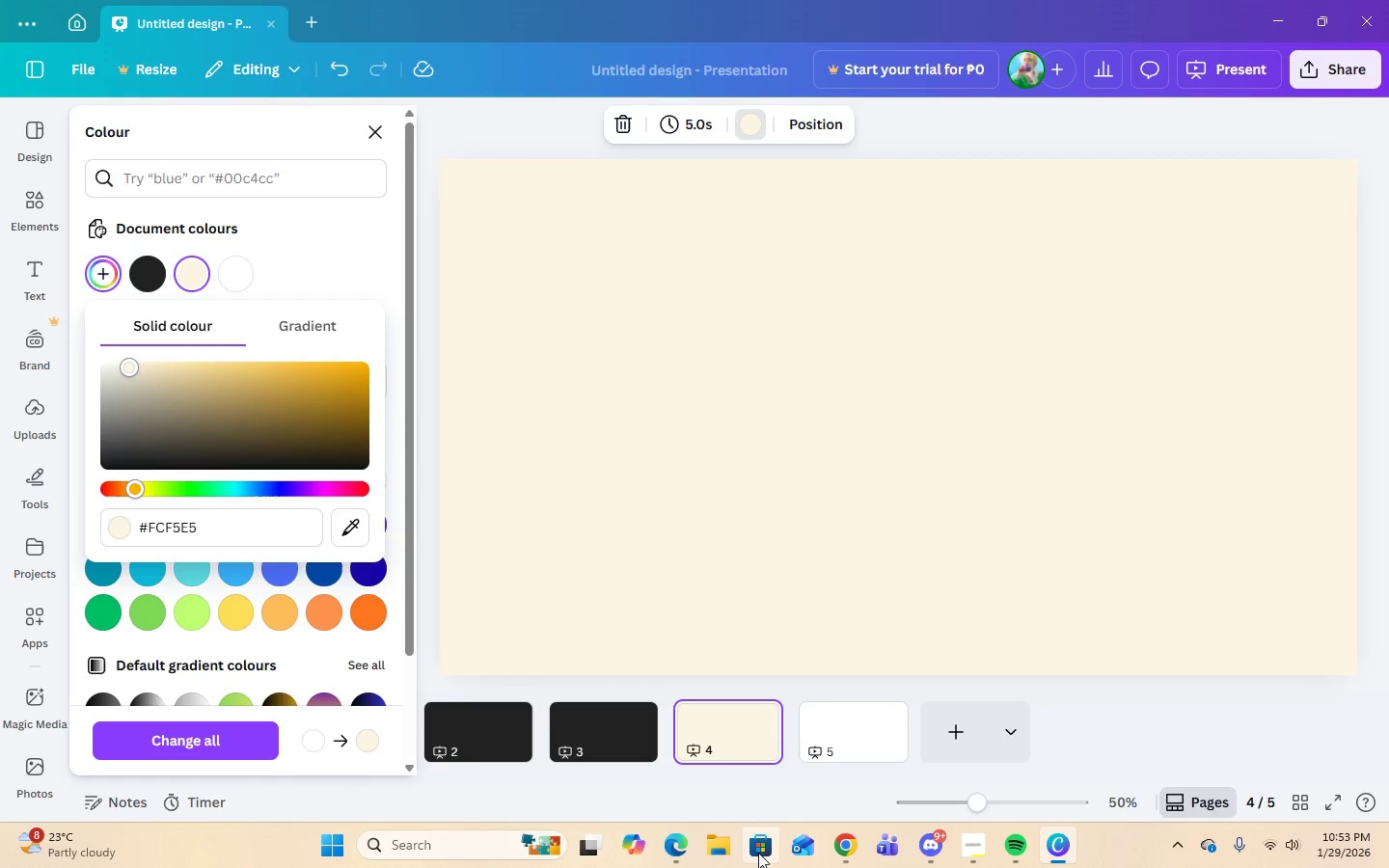 
left_click([837, 852])
 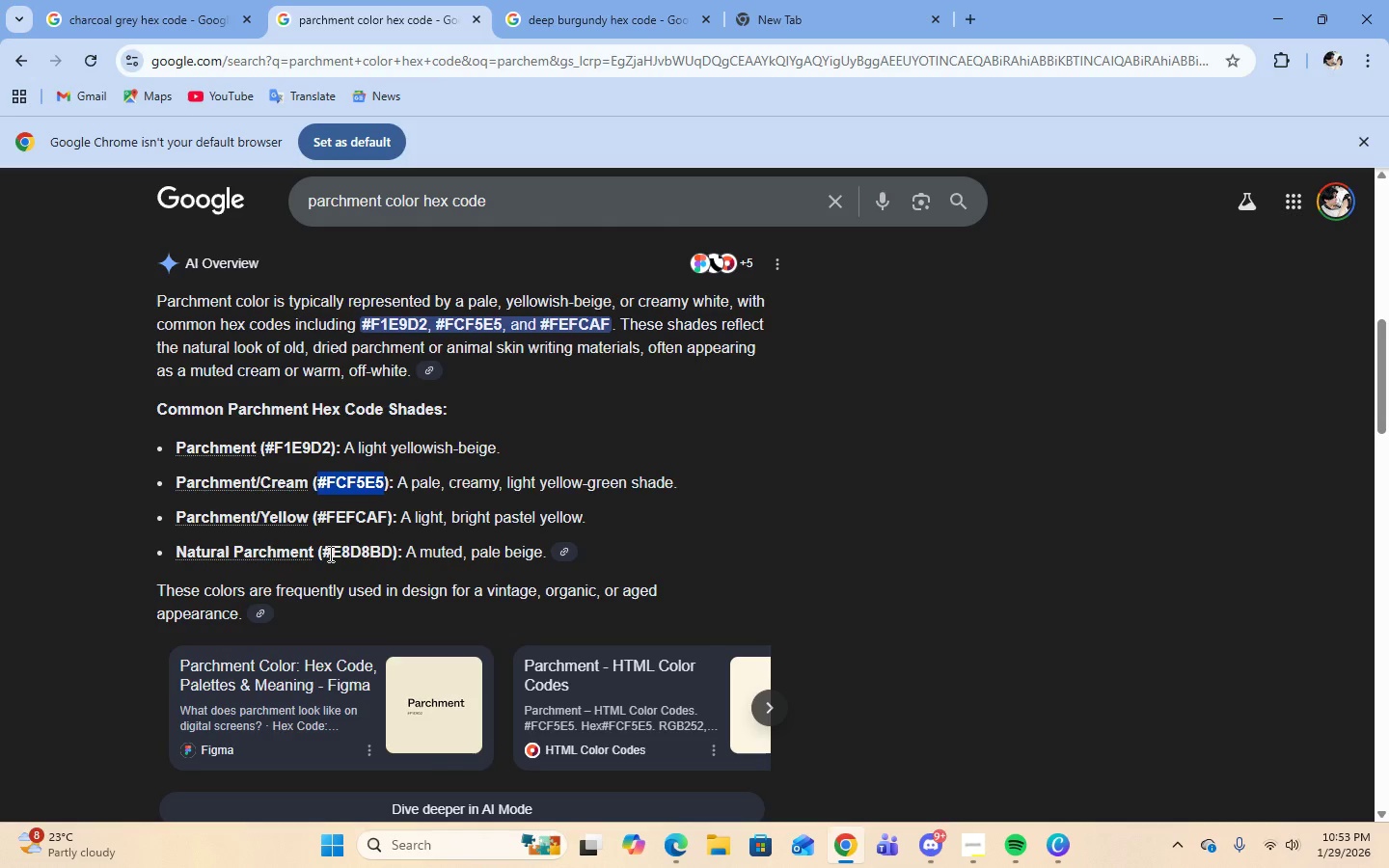 
left_click_drag(start_coordinate=[324, 553], to_coordinate=[388, 554])
 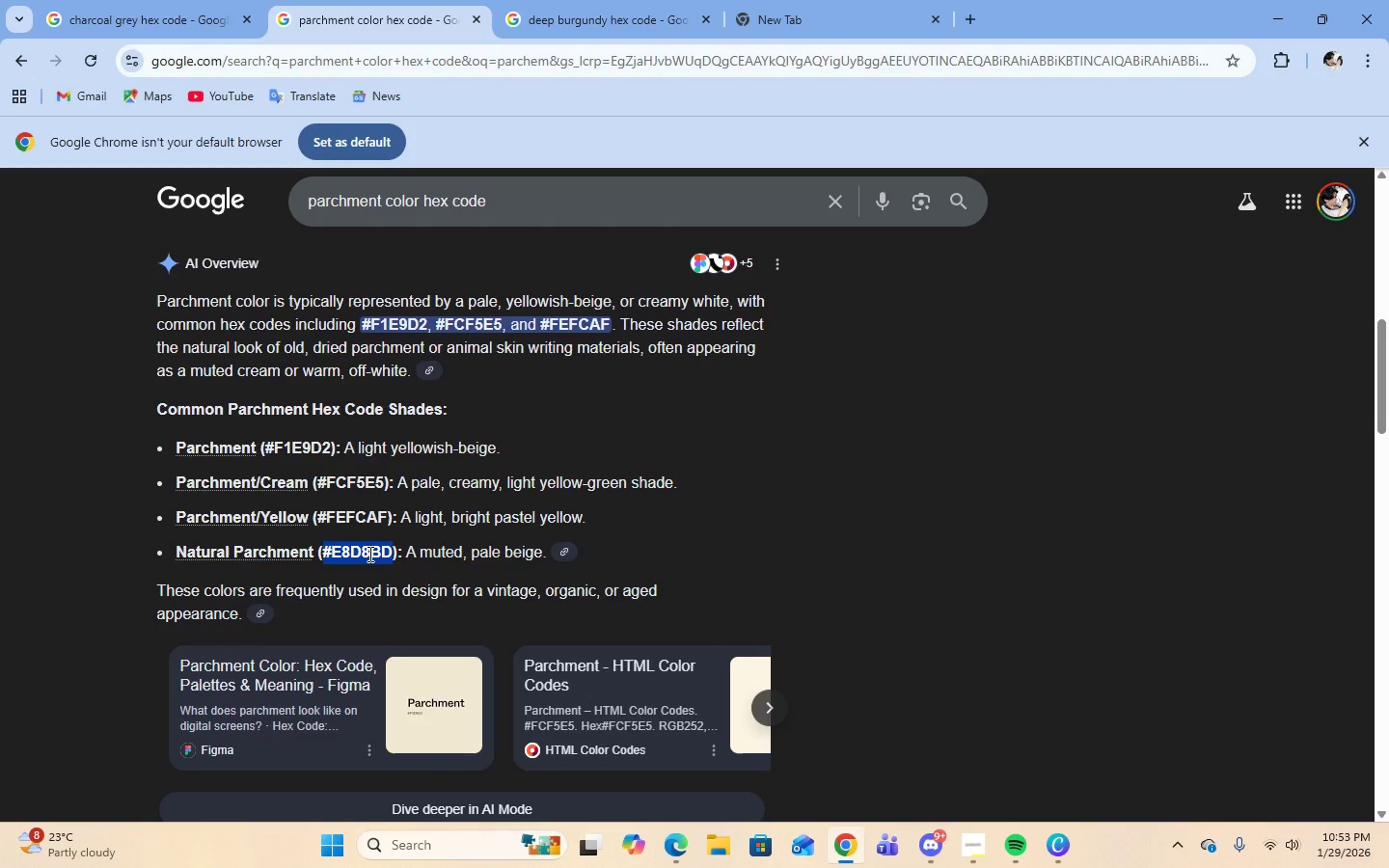 
right_click([368, 554])
 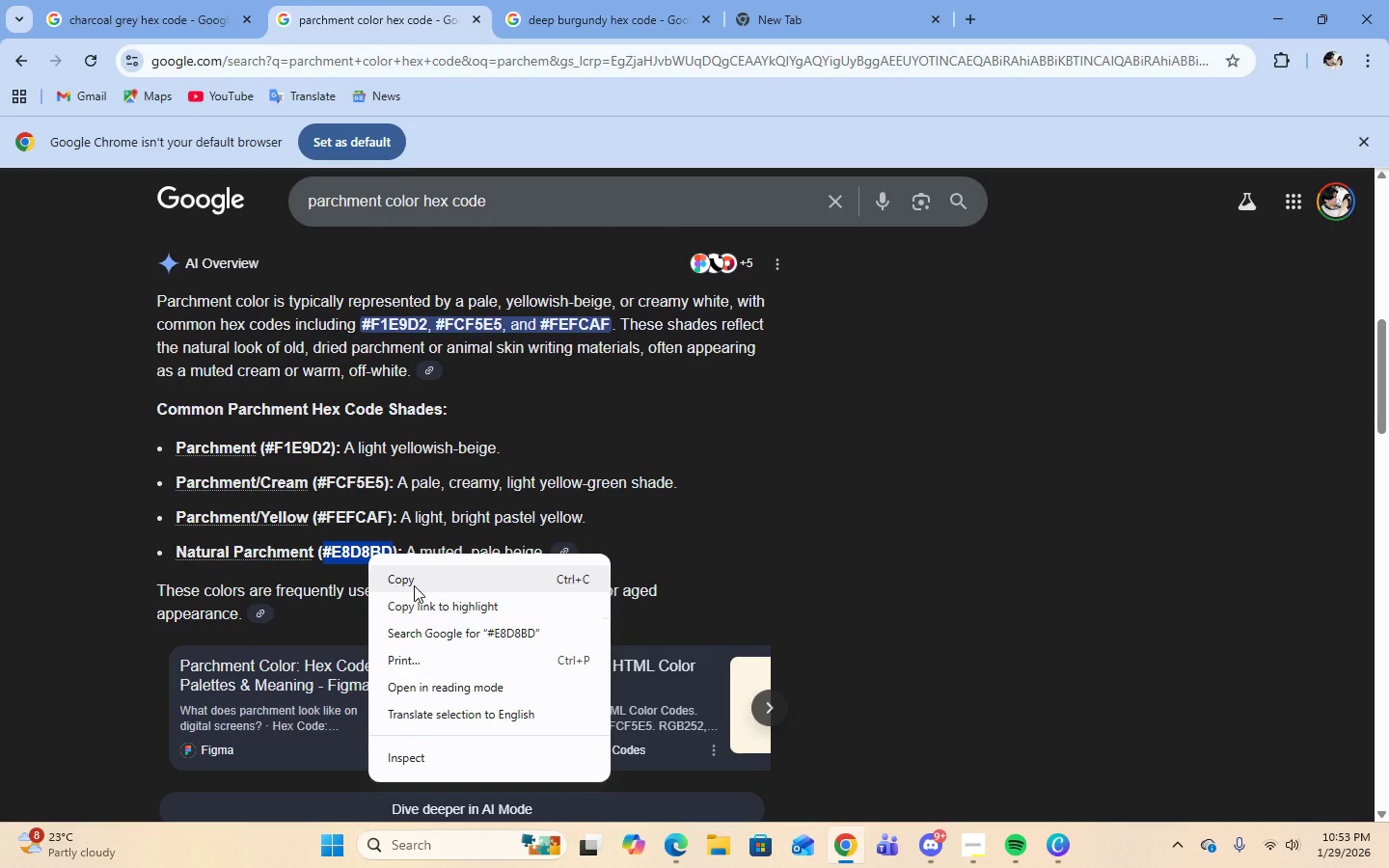 
left_click([412, 582])
 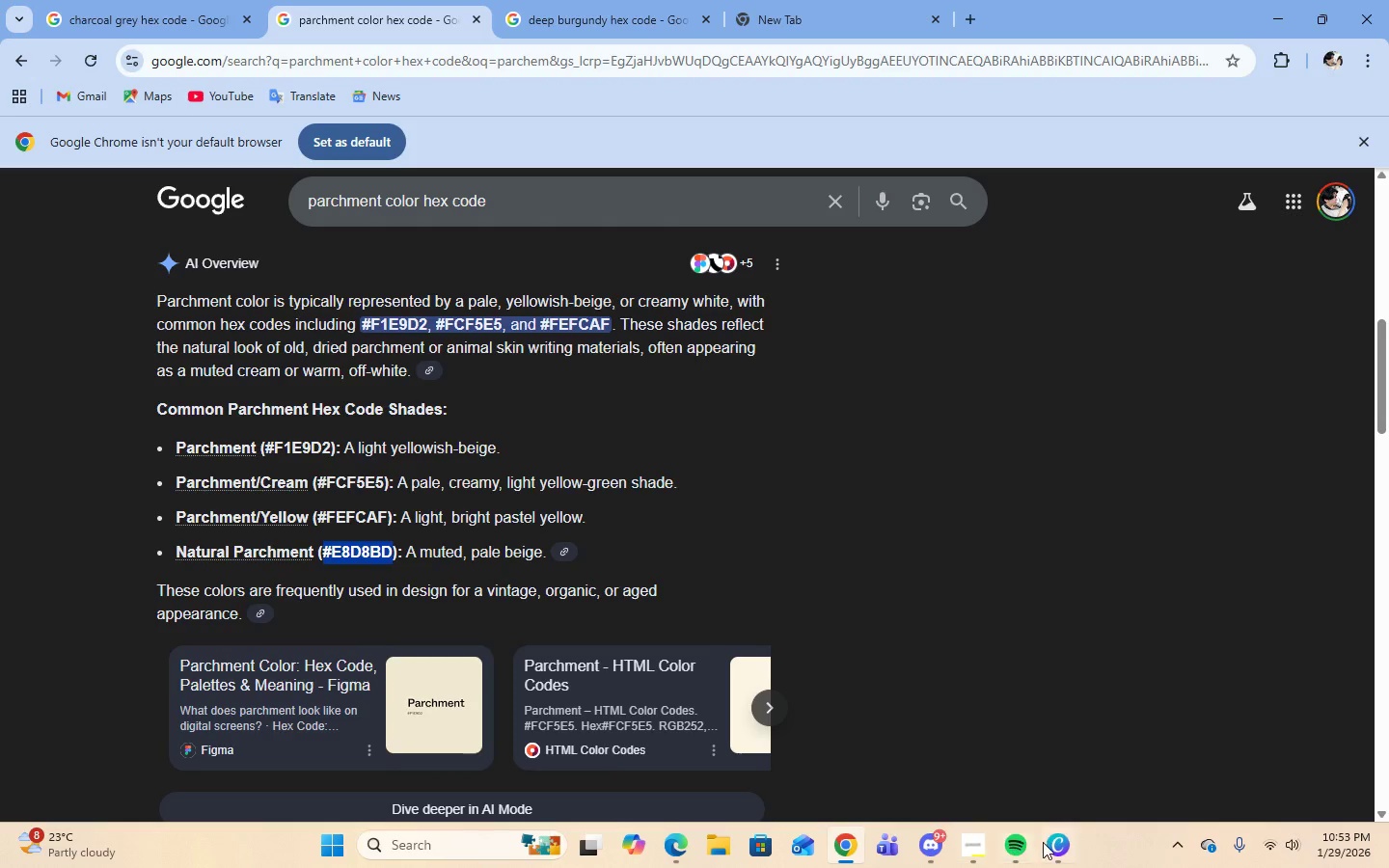 
left_click([1054, 846])
 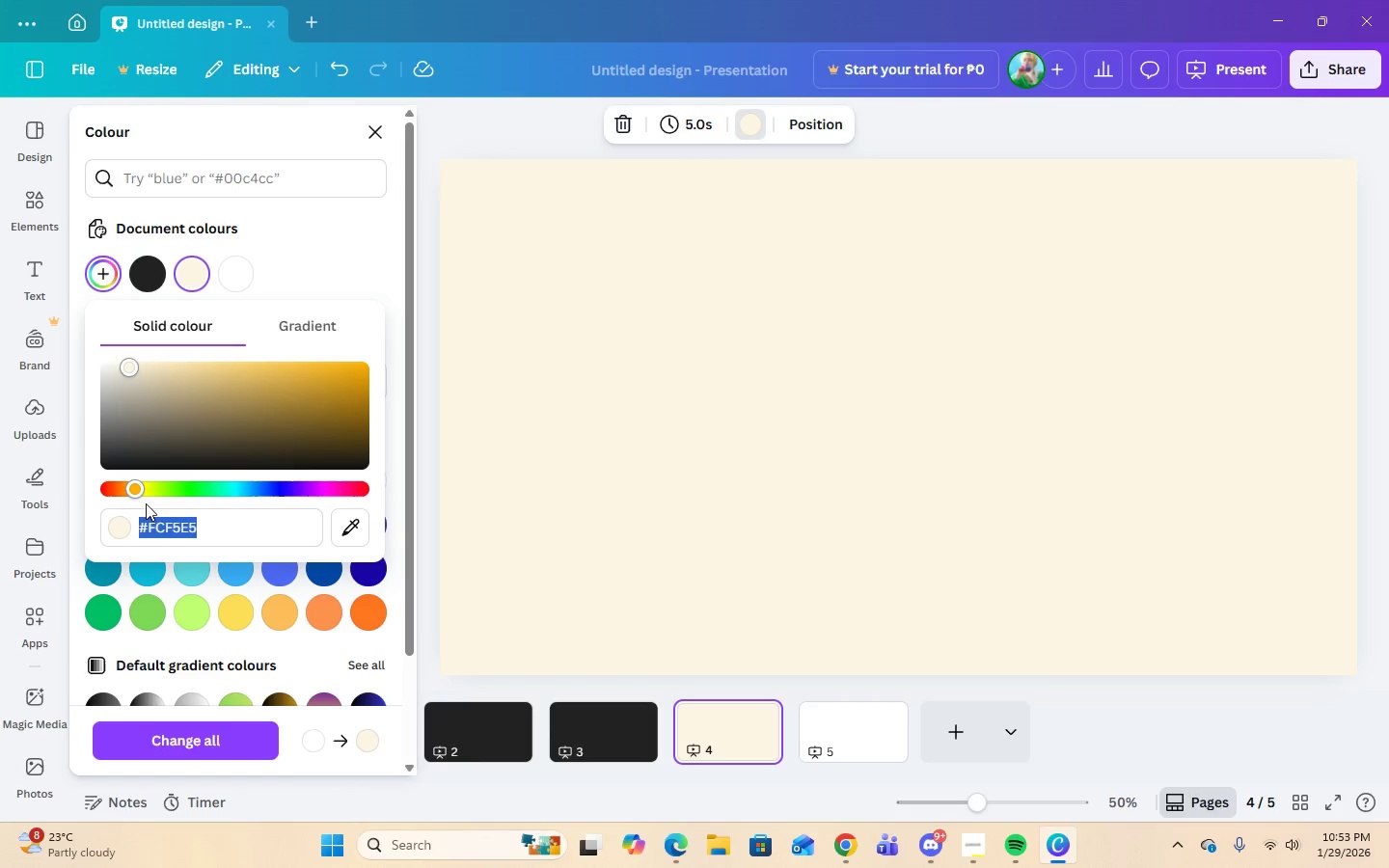 
right_click([165, 524])
 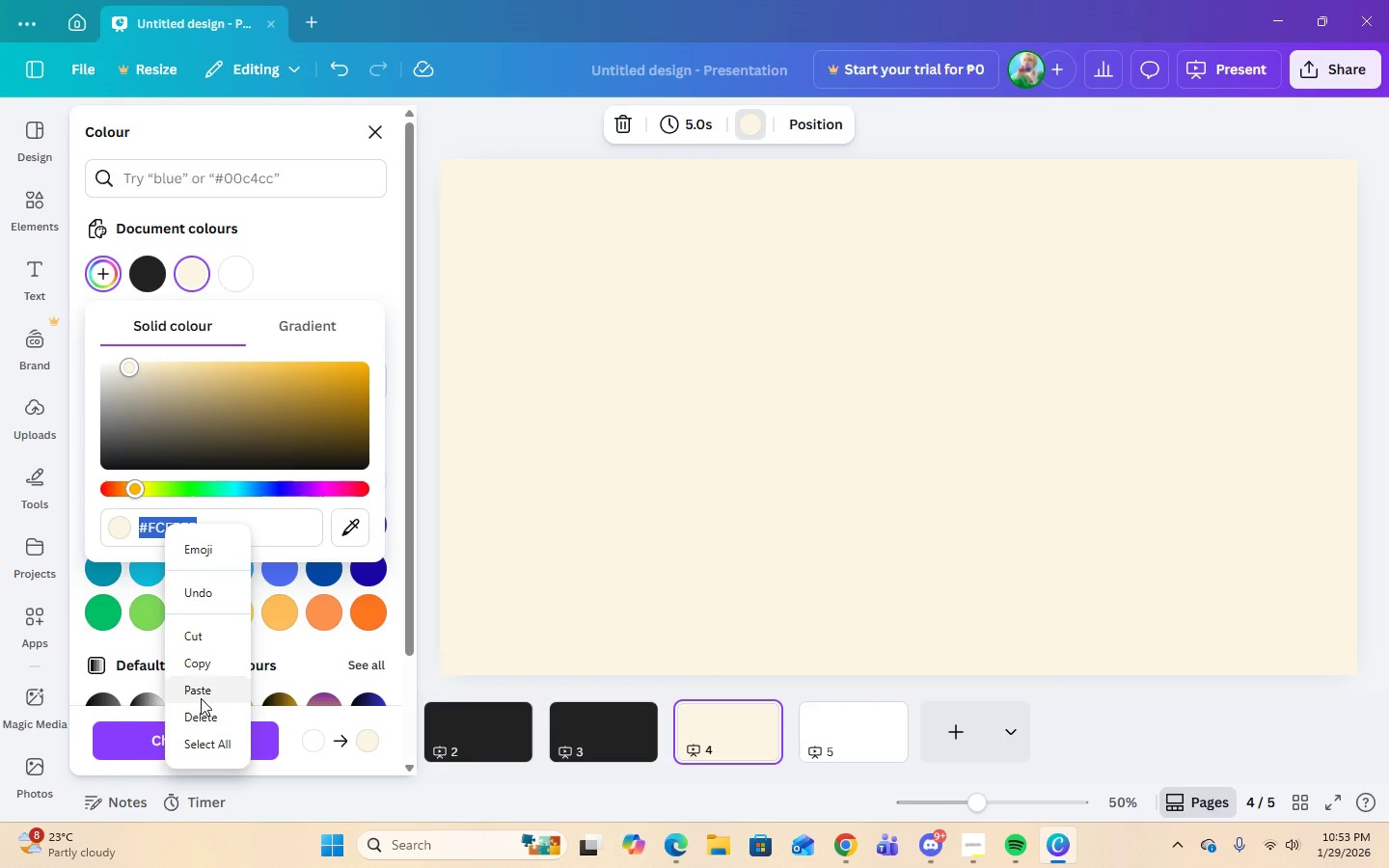 
left_click([201, 693])
 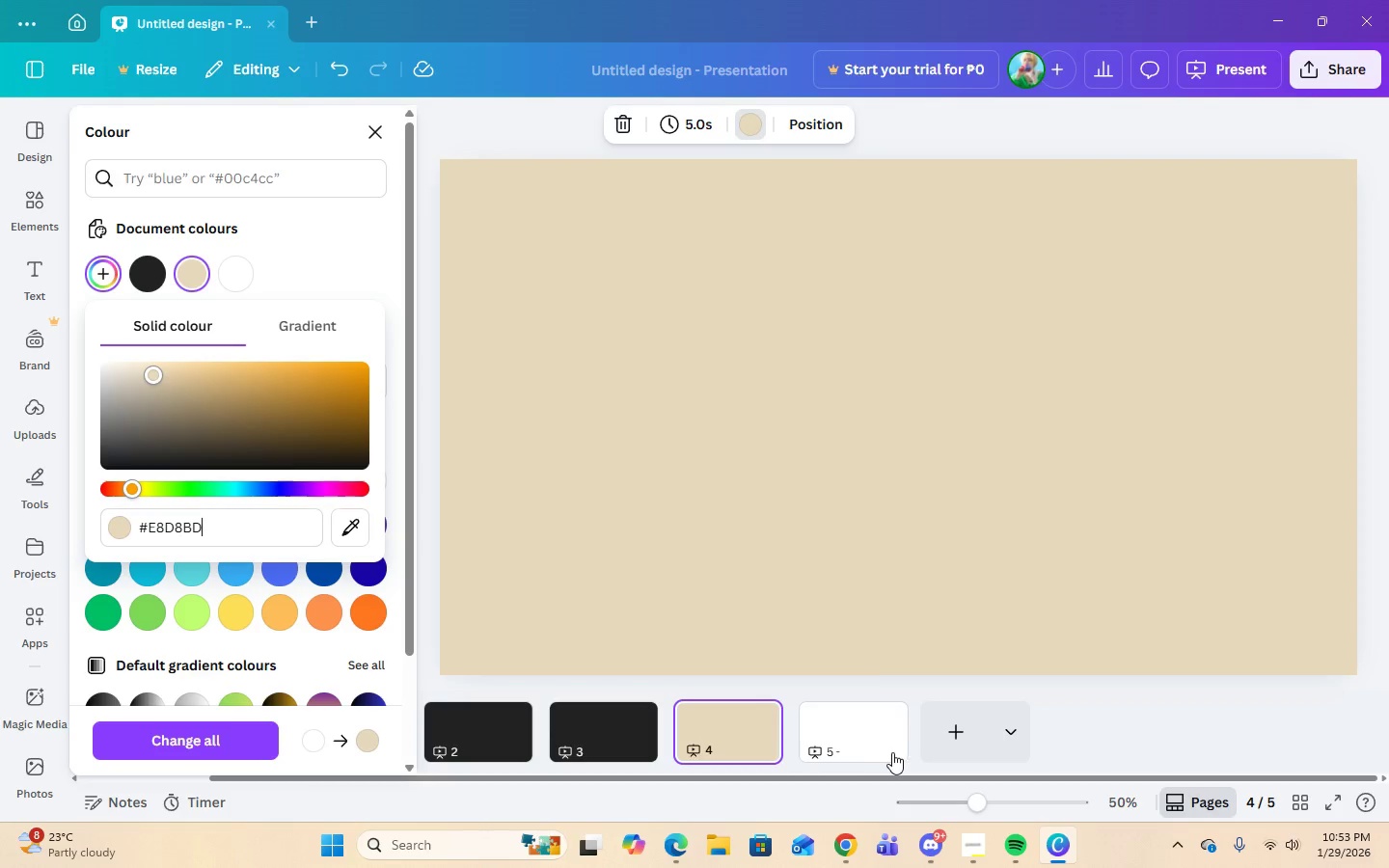 
mouse_move([1054, 803])
 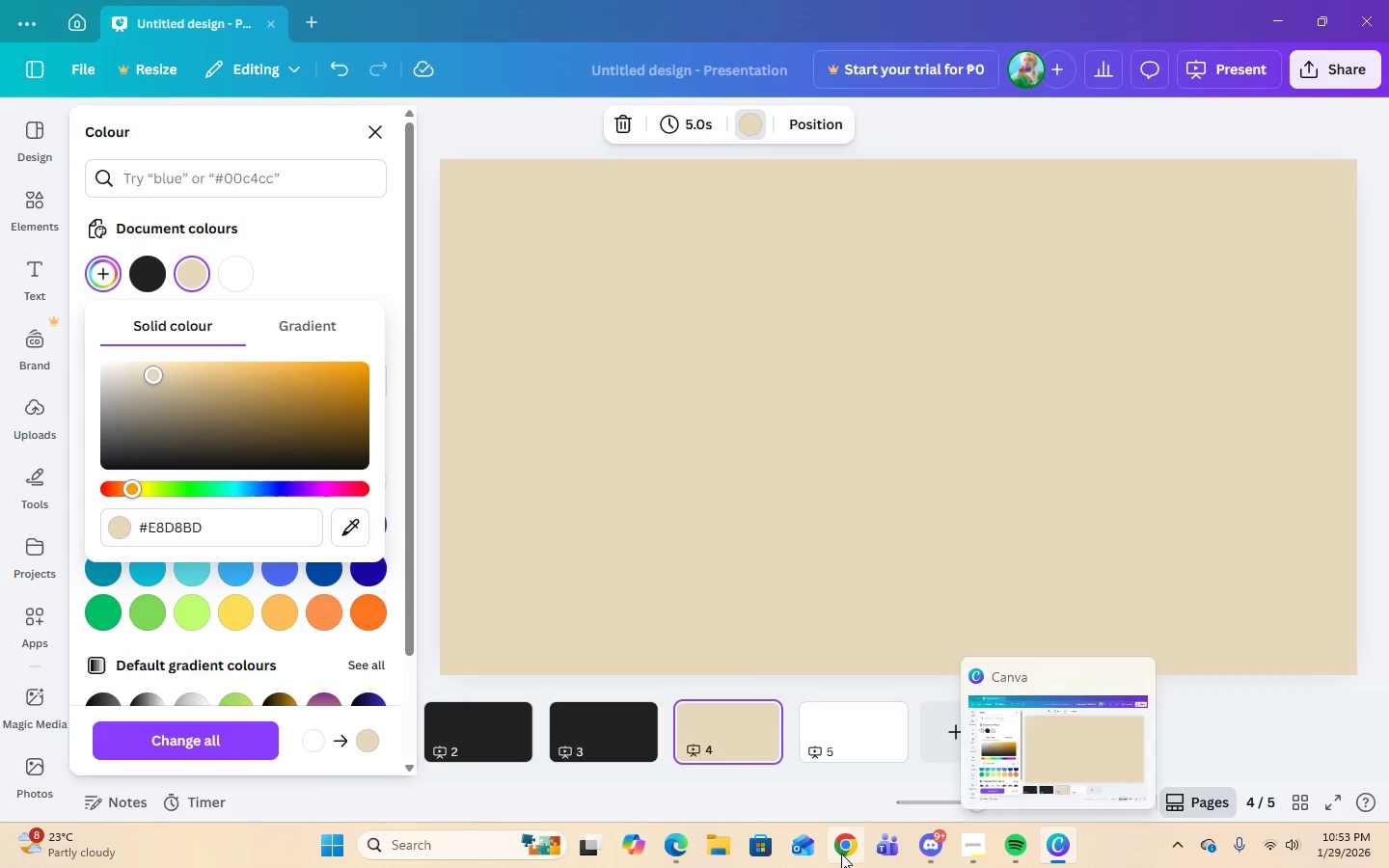 
left_click([844, 854])
 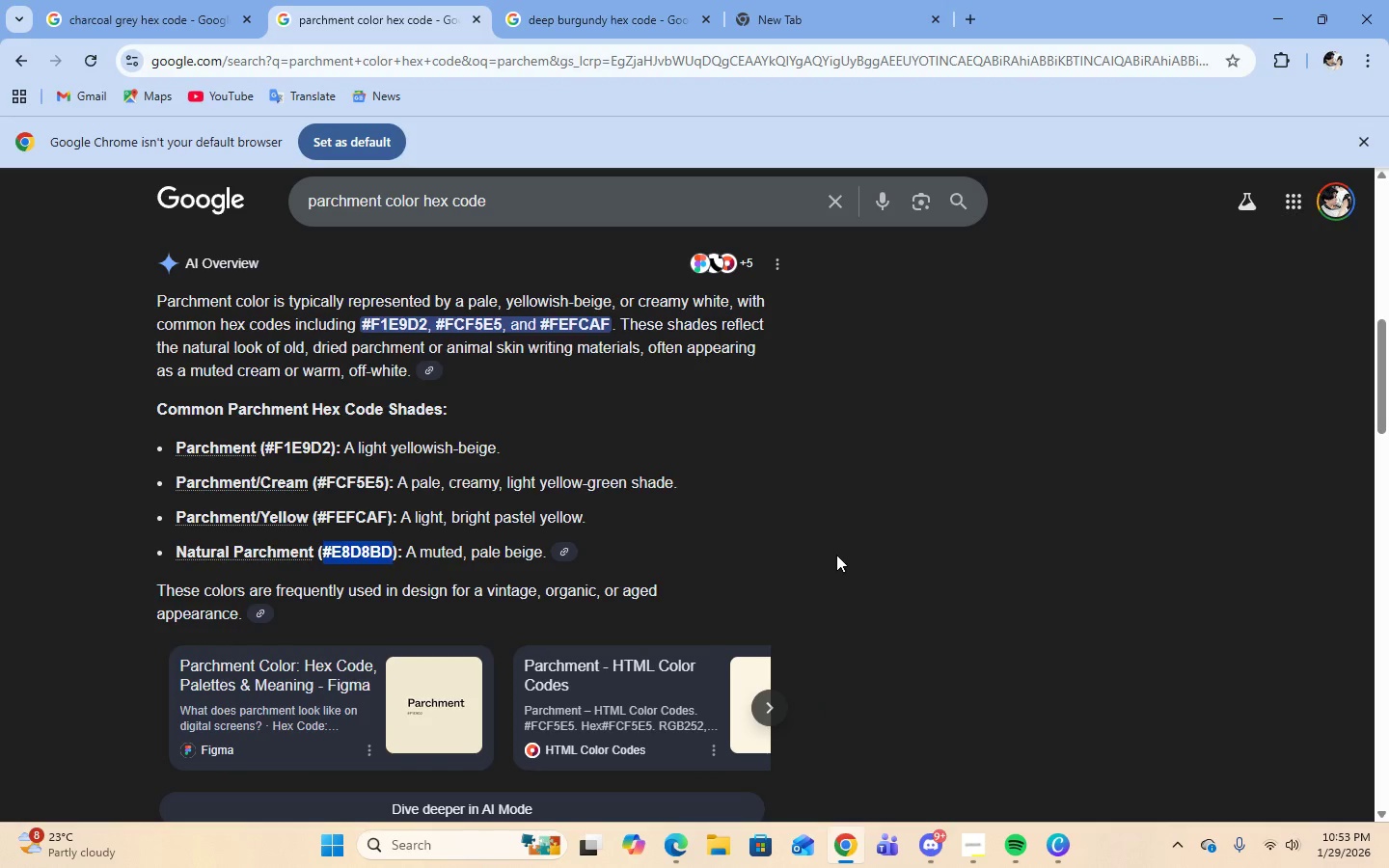 
scroll: coordinate [836, 555], scroll_direction: up, amount: 1.0
 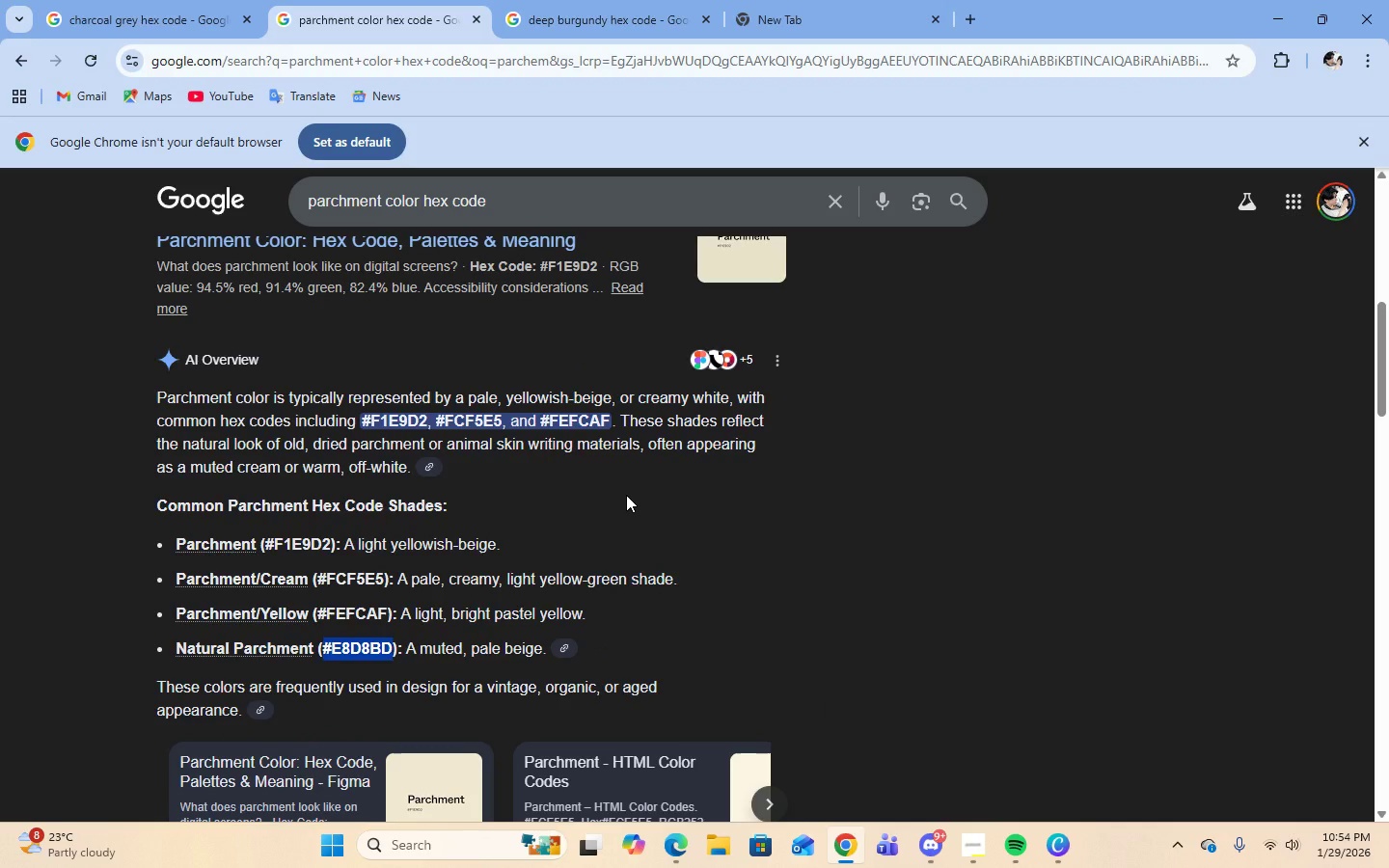 
wait(13.33)
 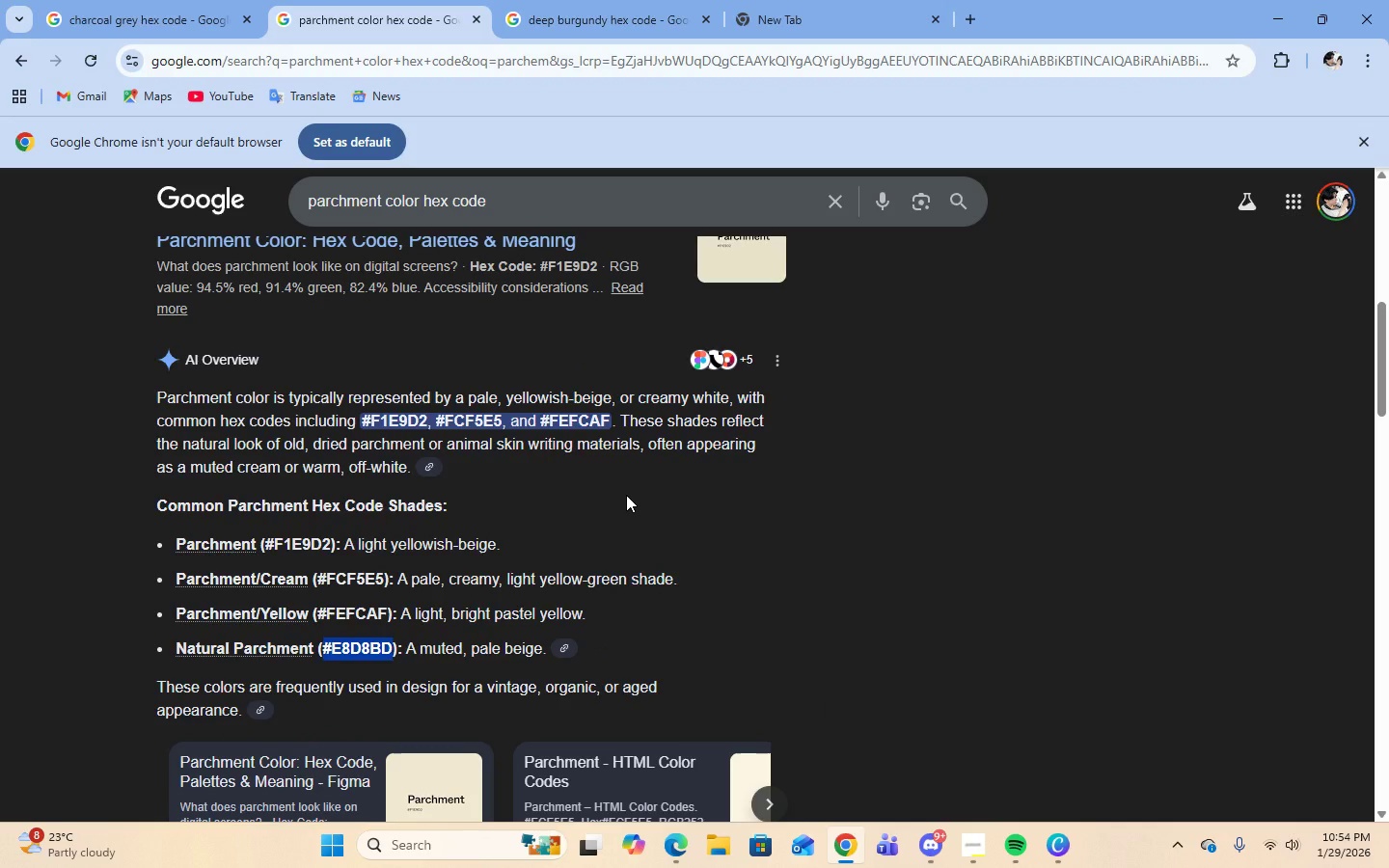 
left_click_drag(start_coordinate=[323, 613], to_coordinate=[385, 610])
 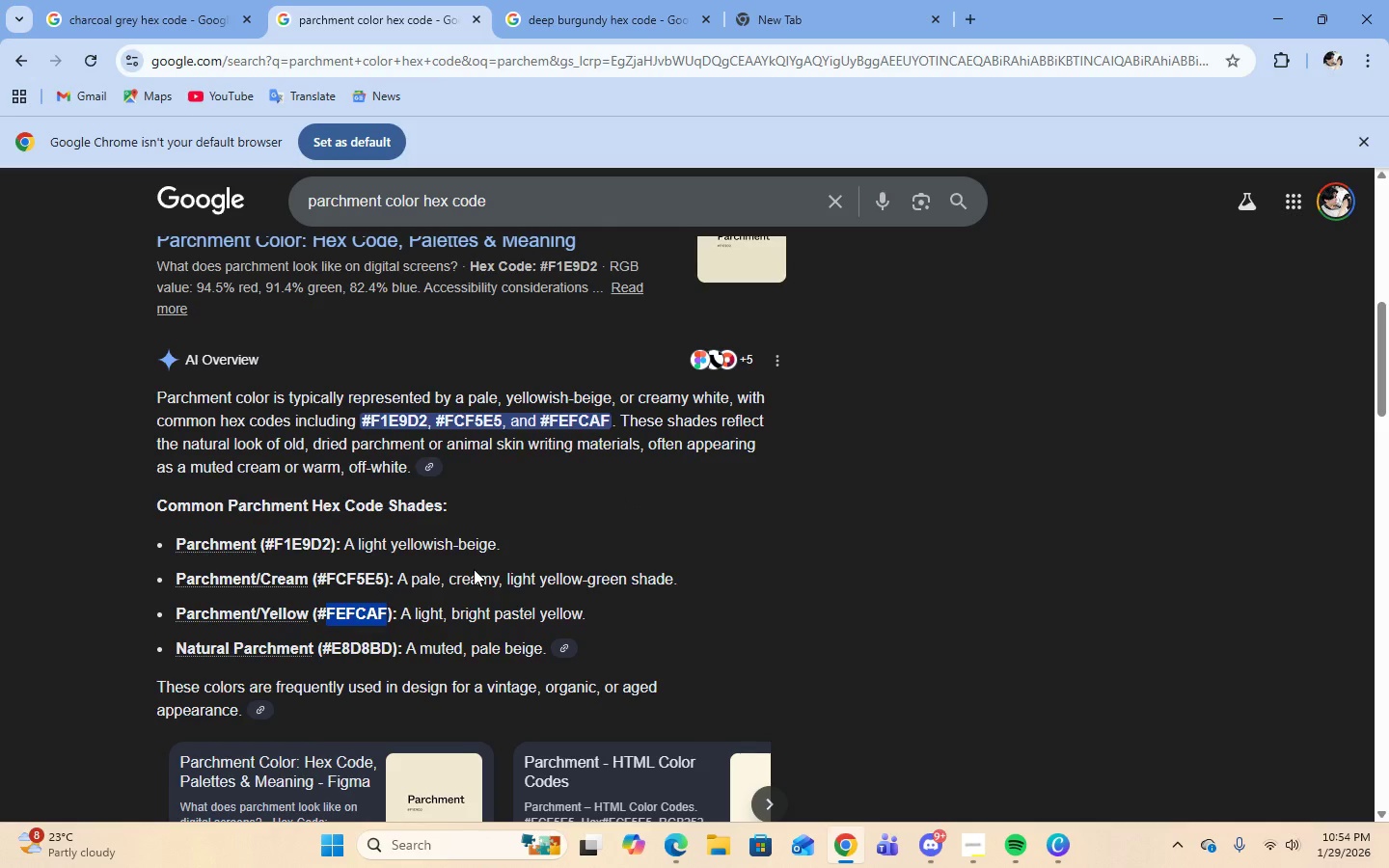 
left_click([474, 569])
 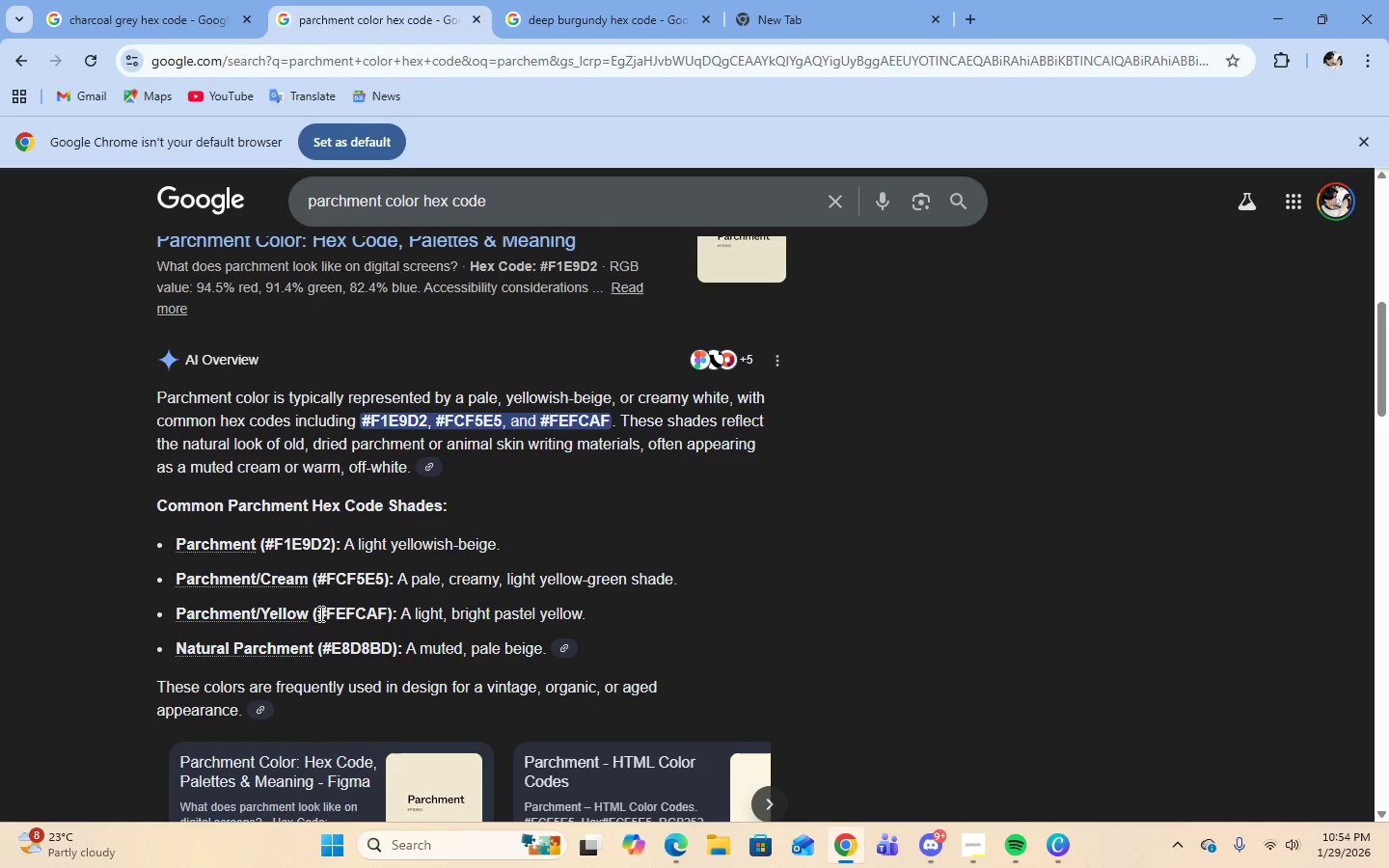 
left_click_drag(start_coordinate=[319, 614], to_coordinate=[384, 612])
 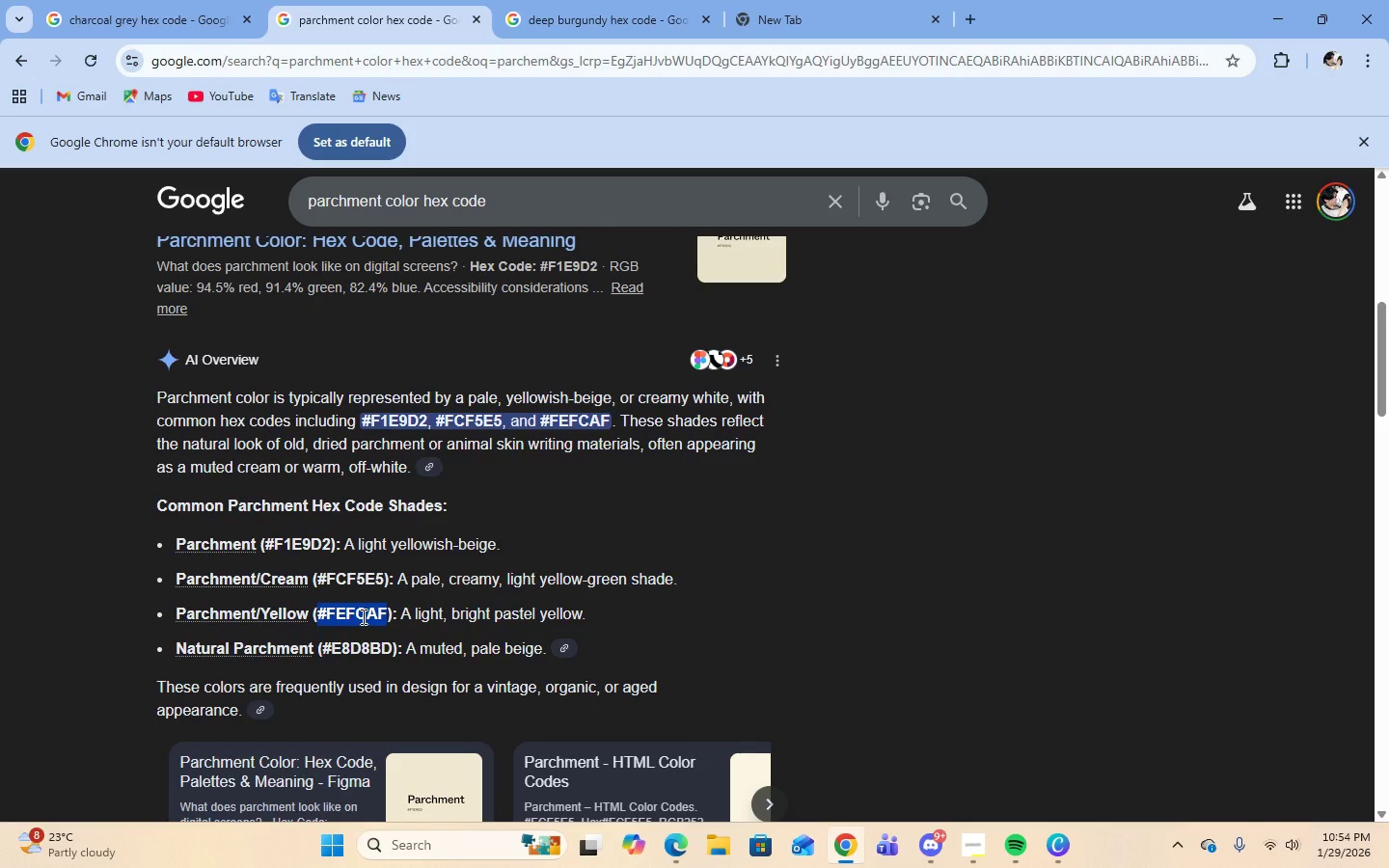 
right_click([362, 616])
 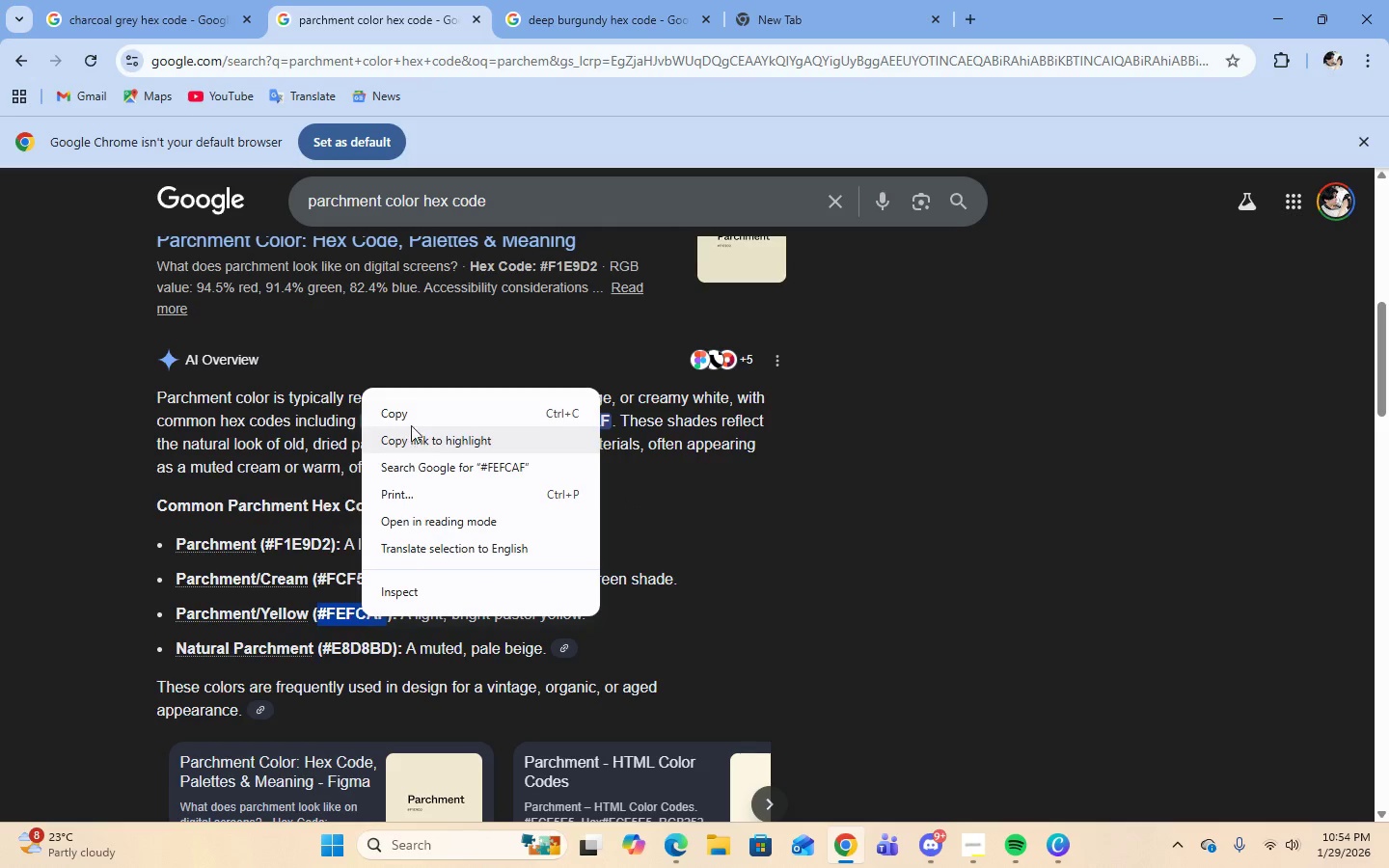 
left_click([408, 409])
 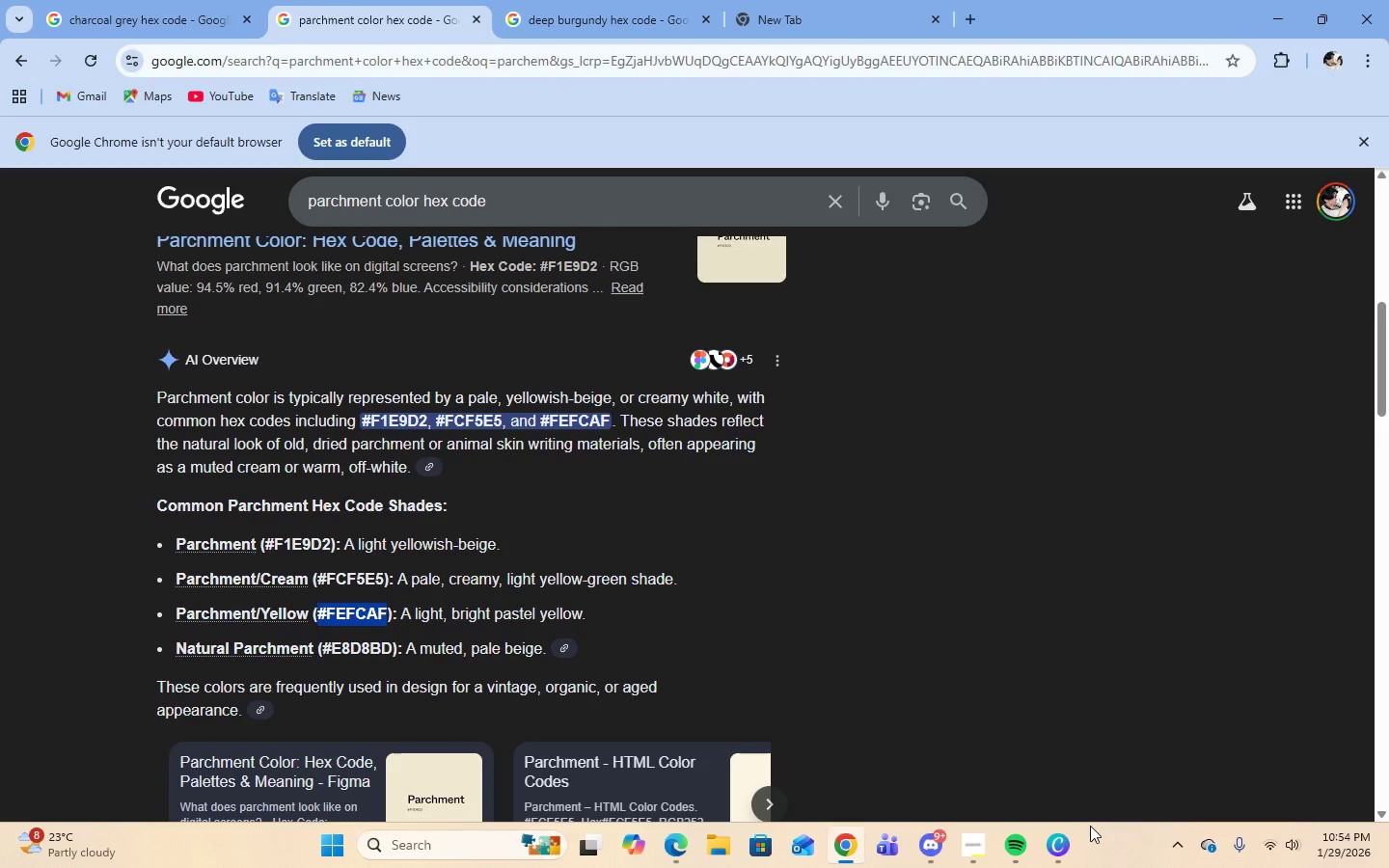 
left_click([1065, 843])
 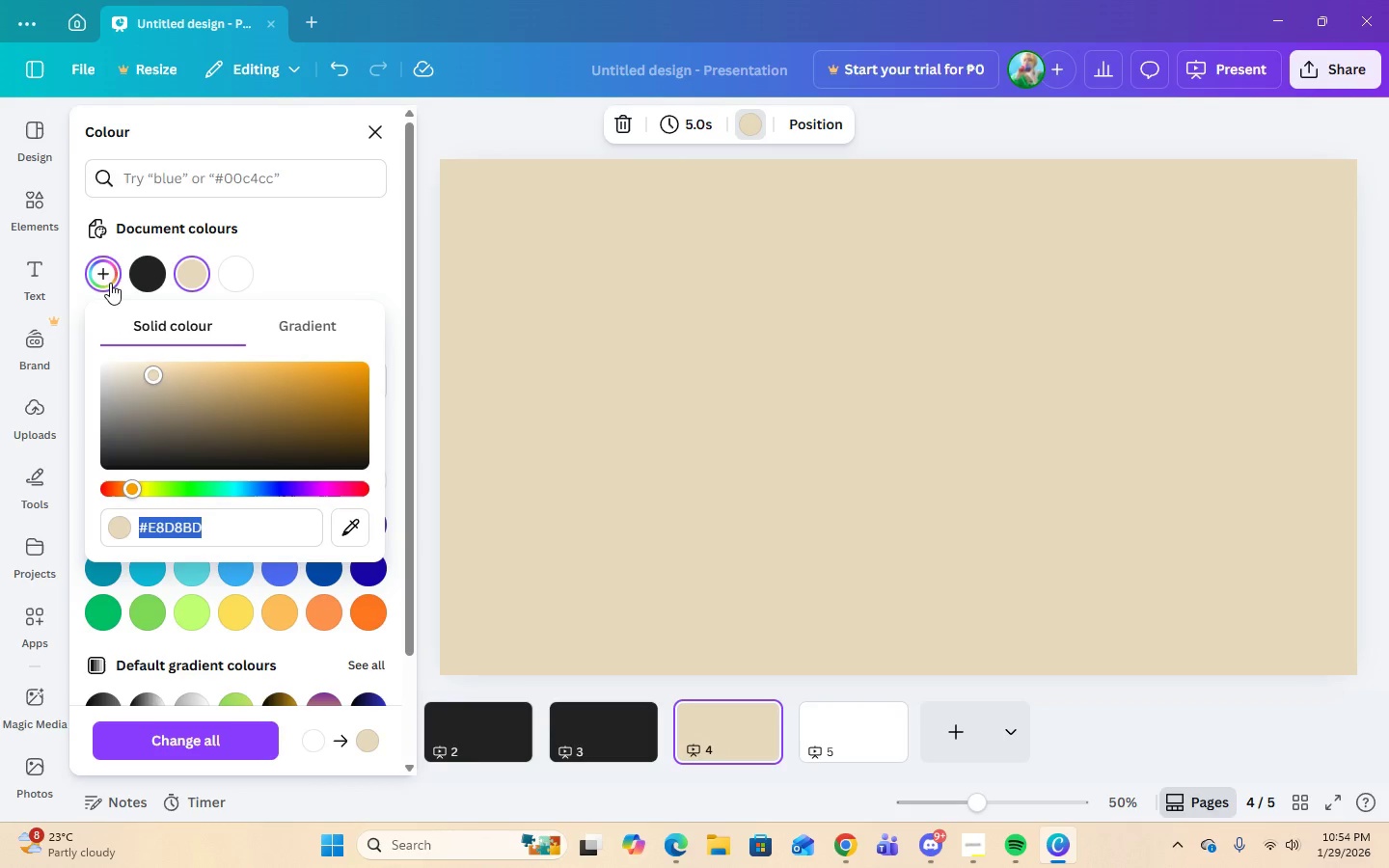 
left_click([107, 282])
 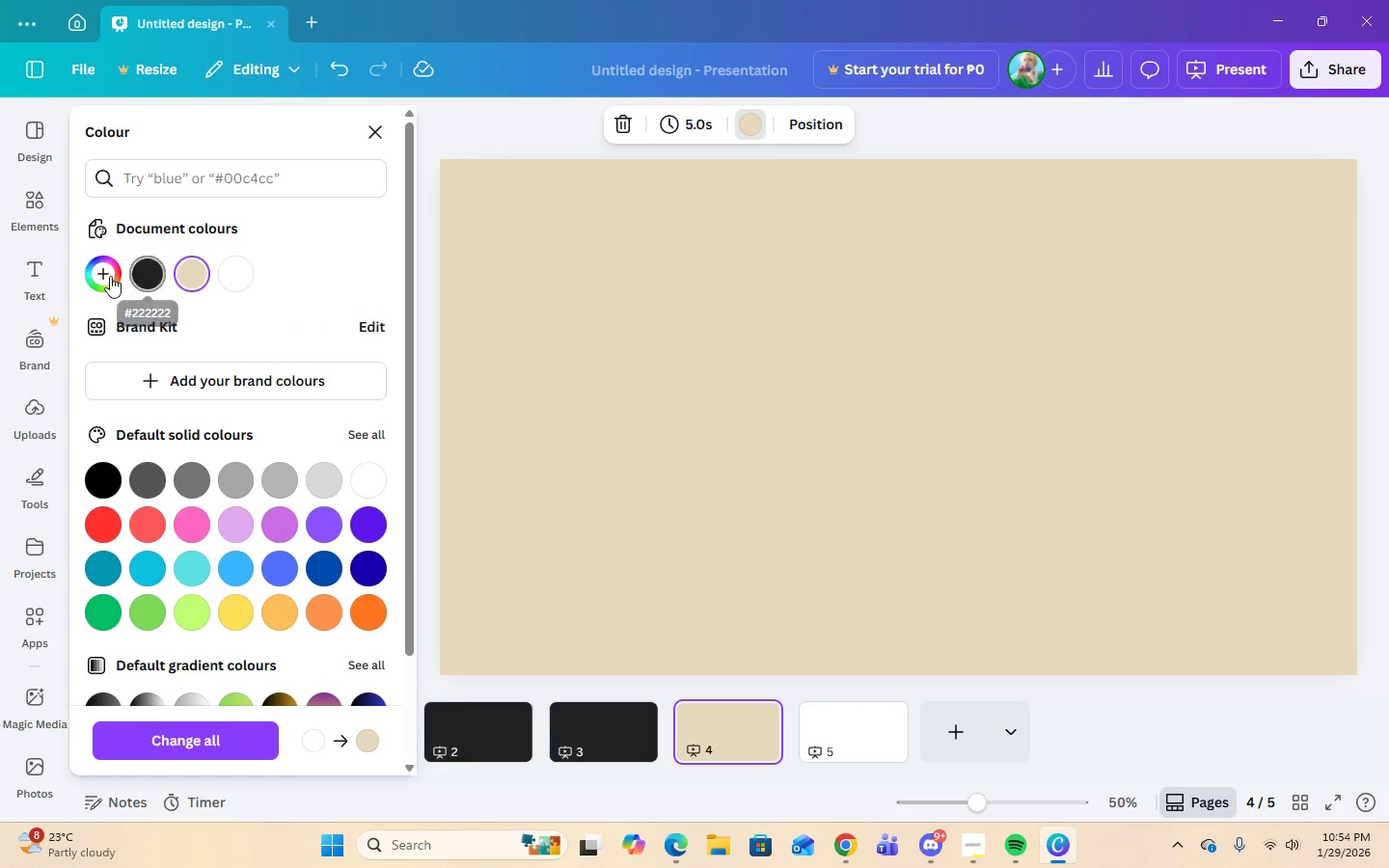 
left_click([113, 269])
 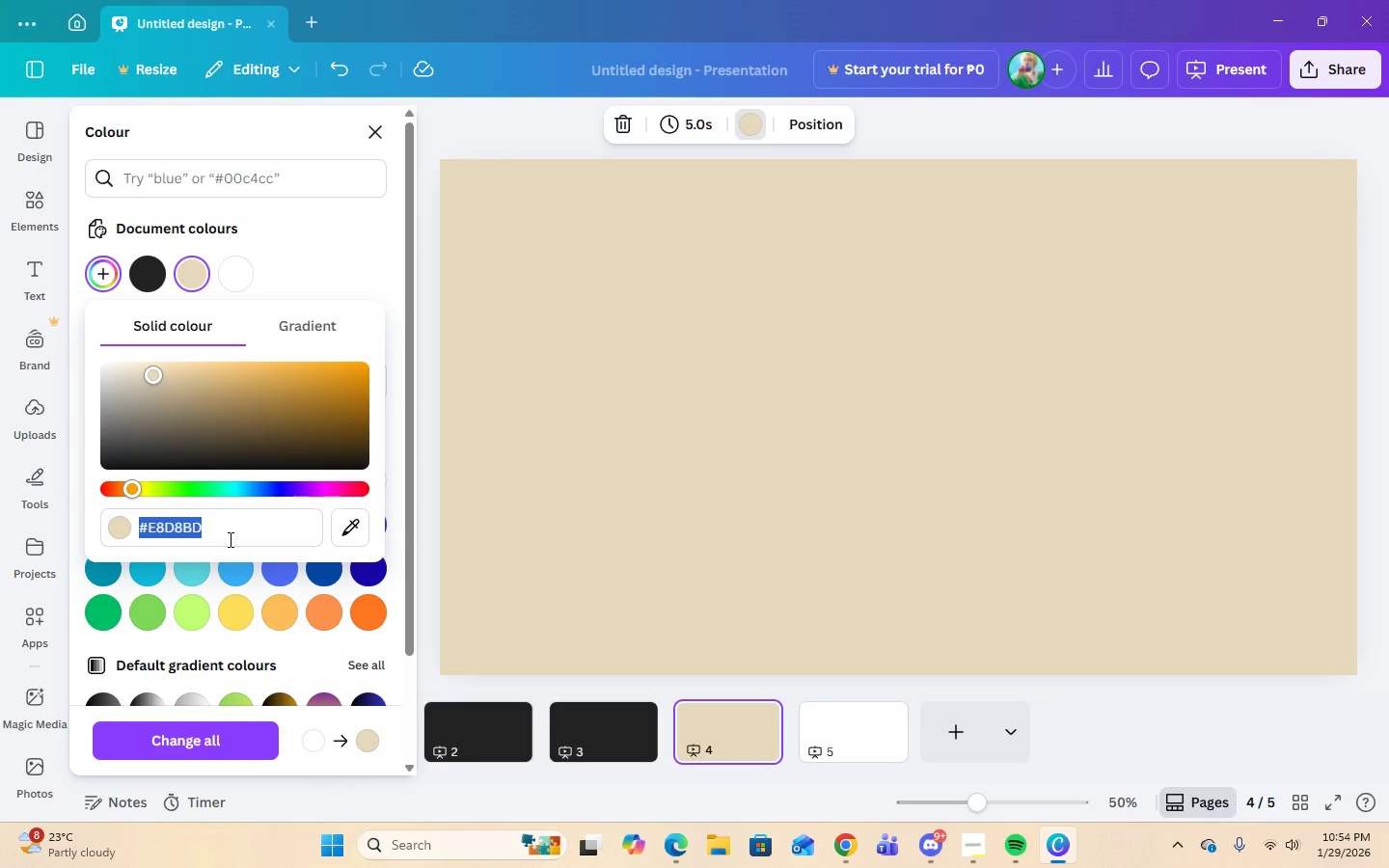 
key(Backspace)
 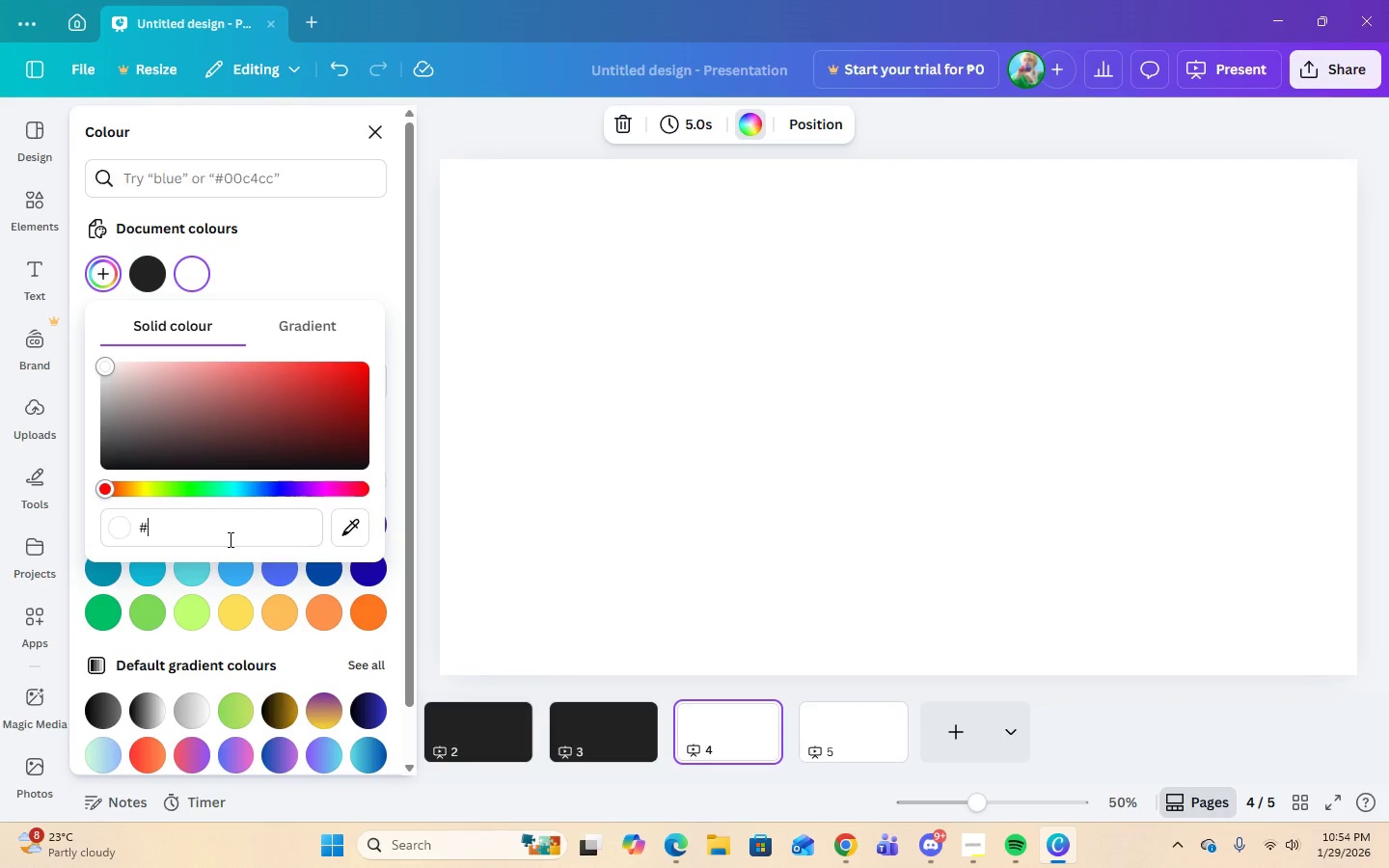 
key(Control+V)
 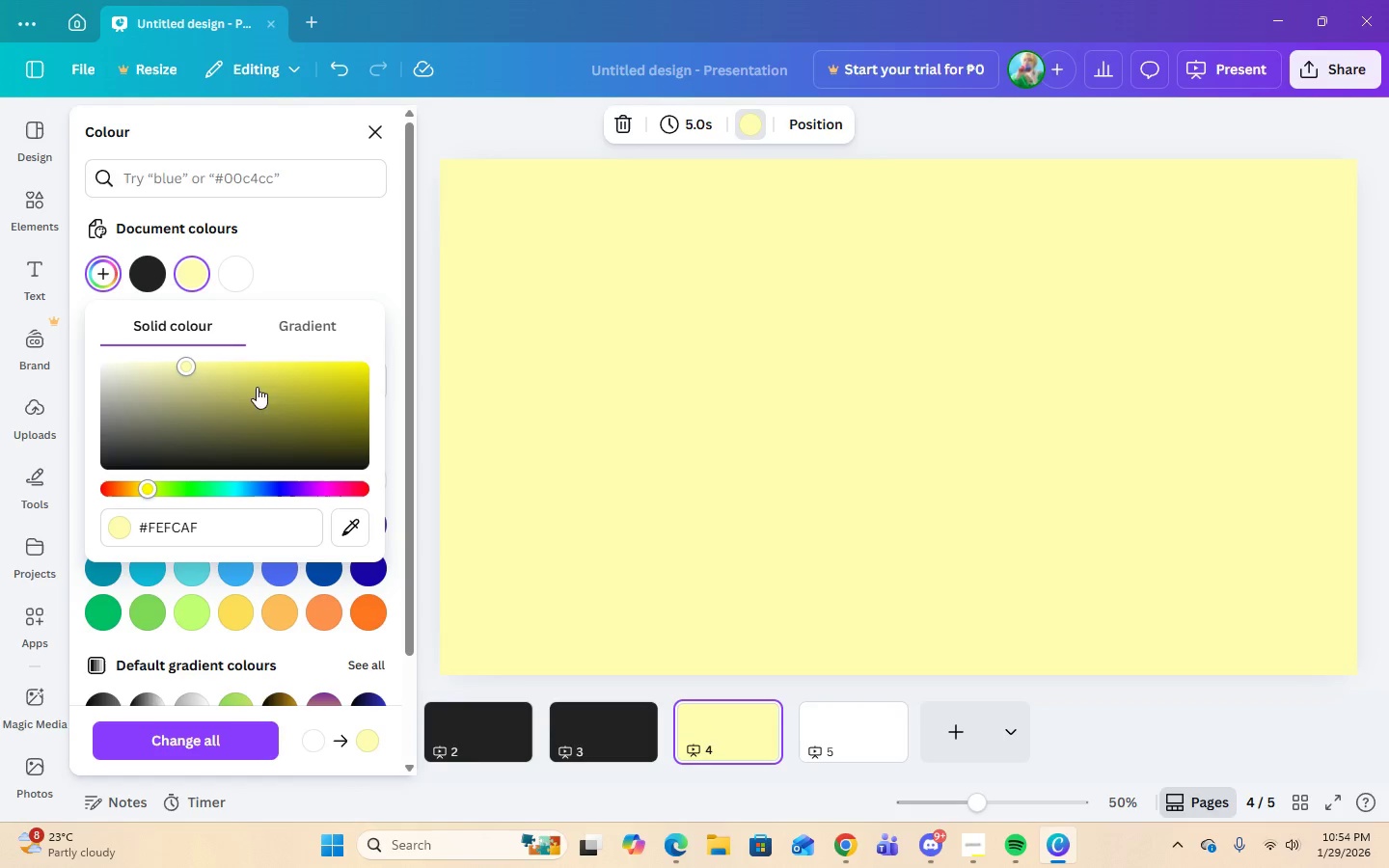 
wait(5.55)
 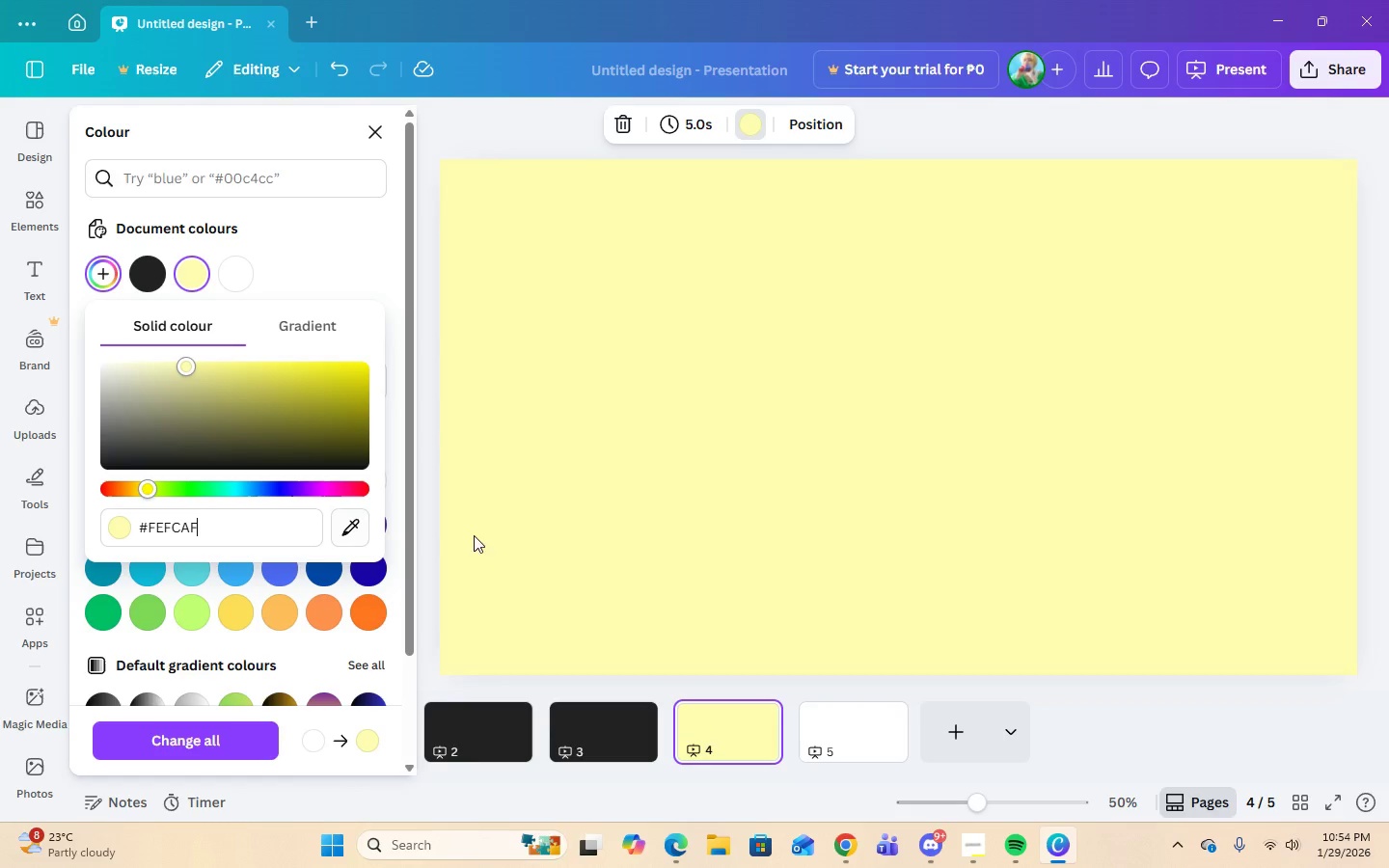 
left_click([845, 745])
 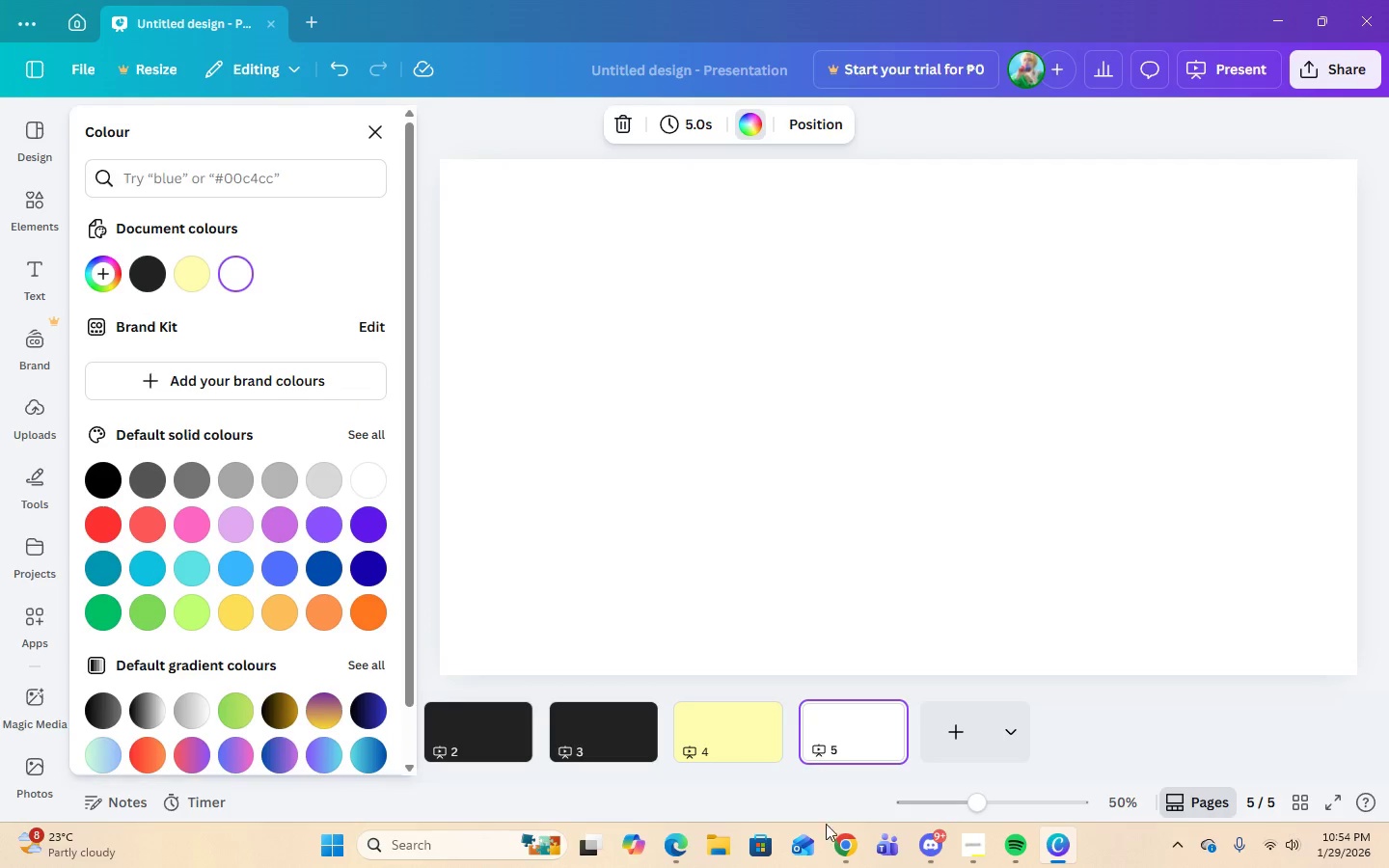 
left_click([833, 854])
 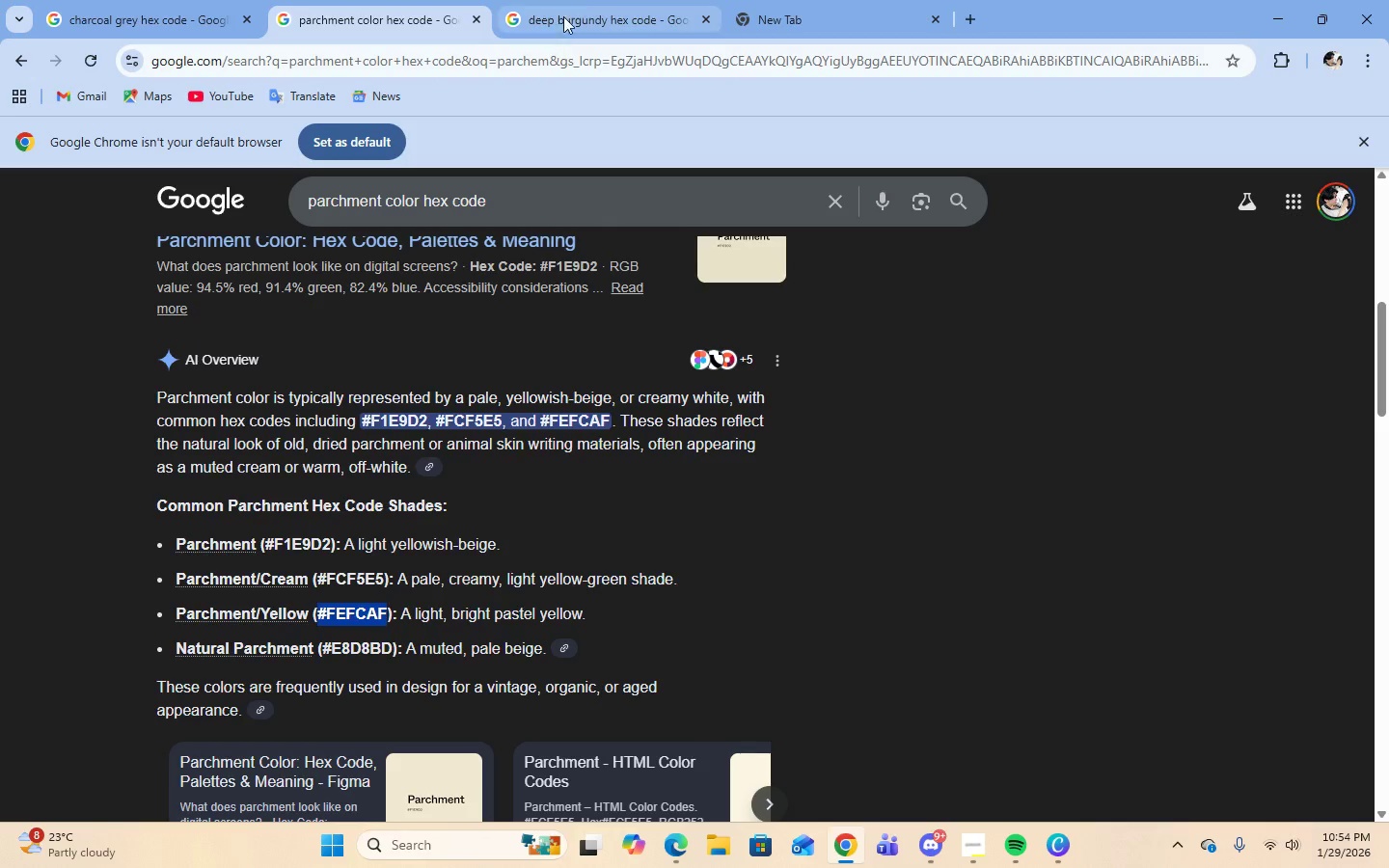 
left_click([594, 0])
 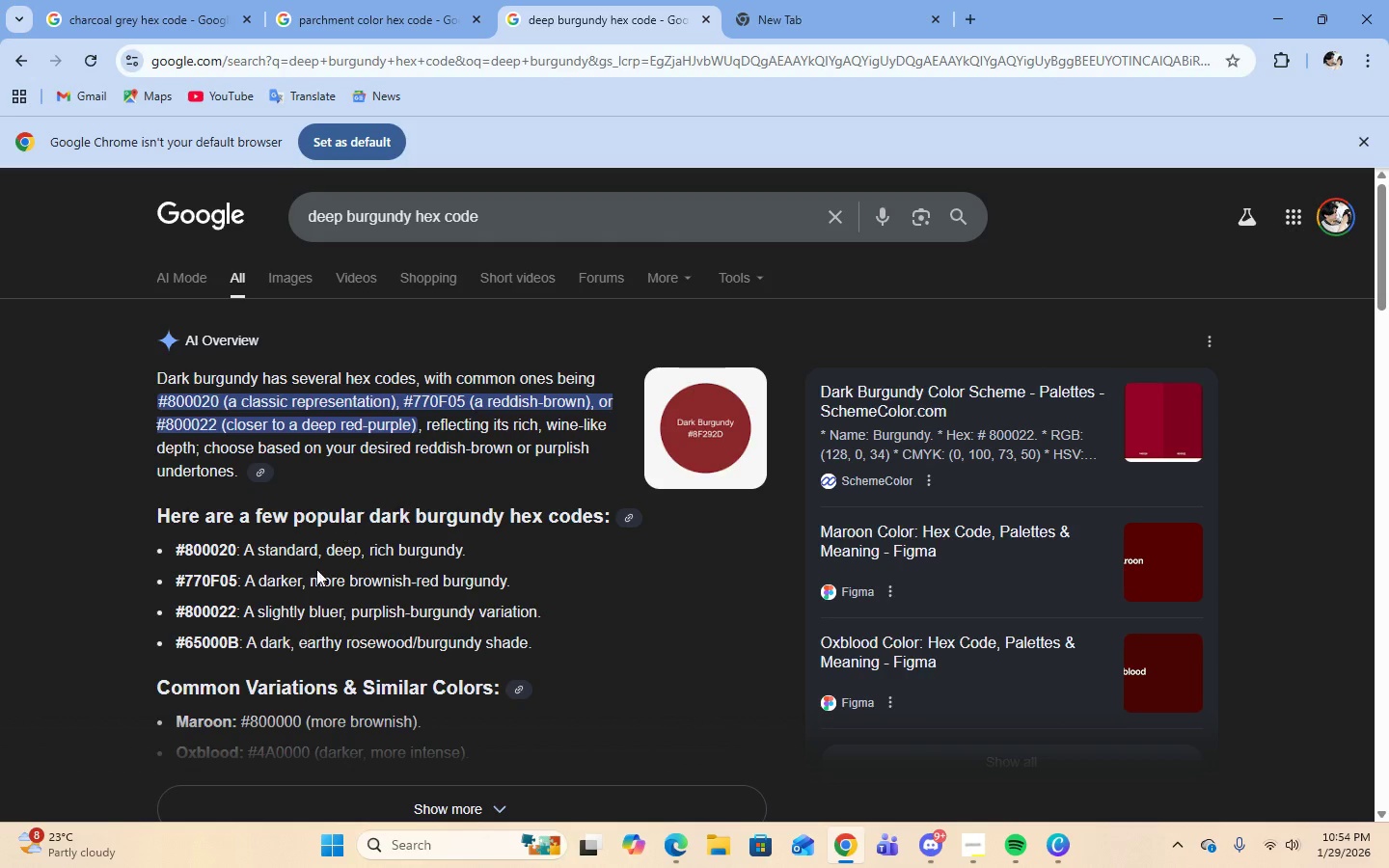 
wait(6.12)
 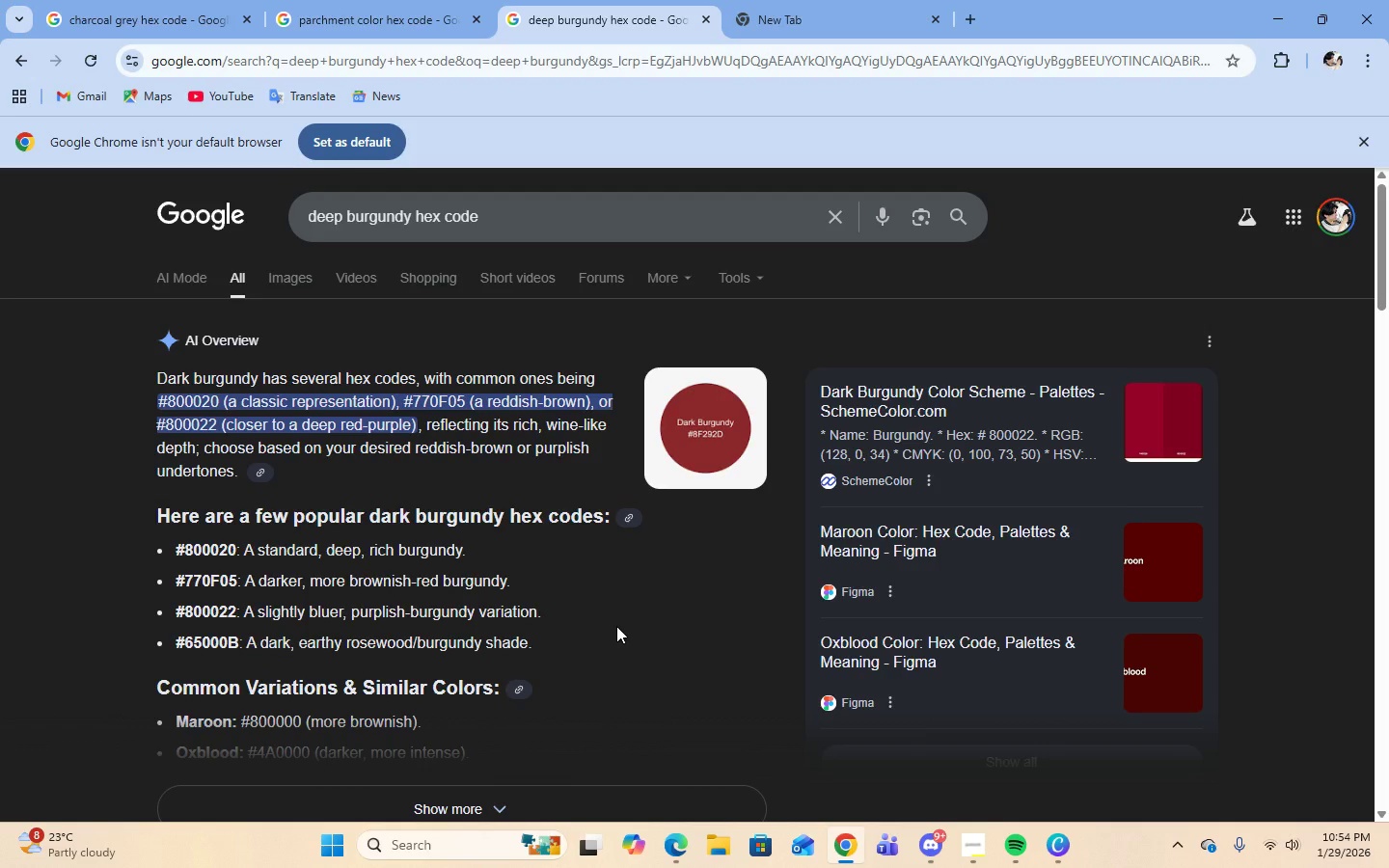 
left_click_drag(start_coordinate=[177, 644], to_coordinate=[234, 645])
 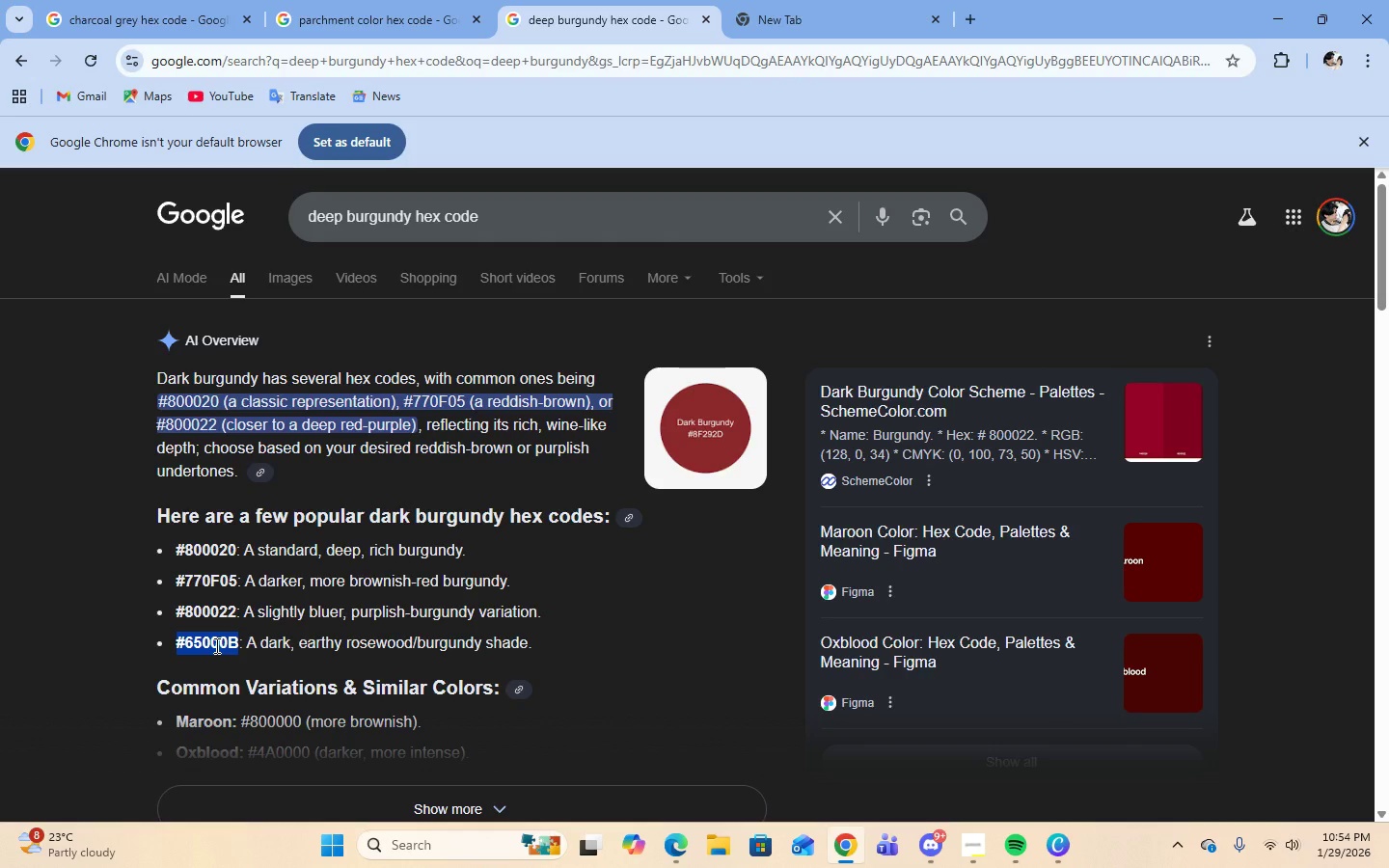 
right_click([215, 645])
 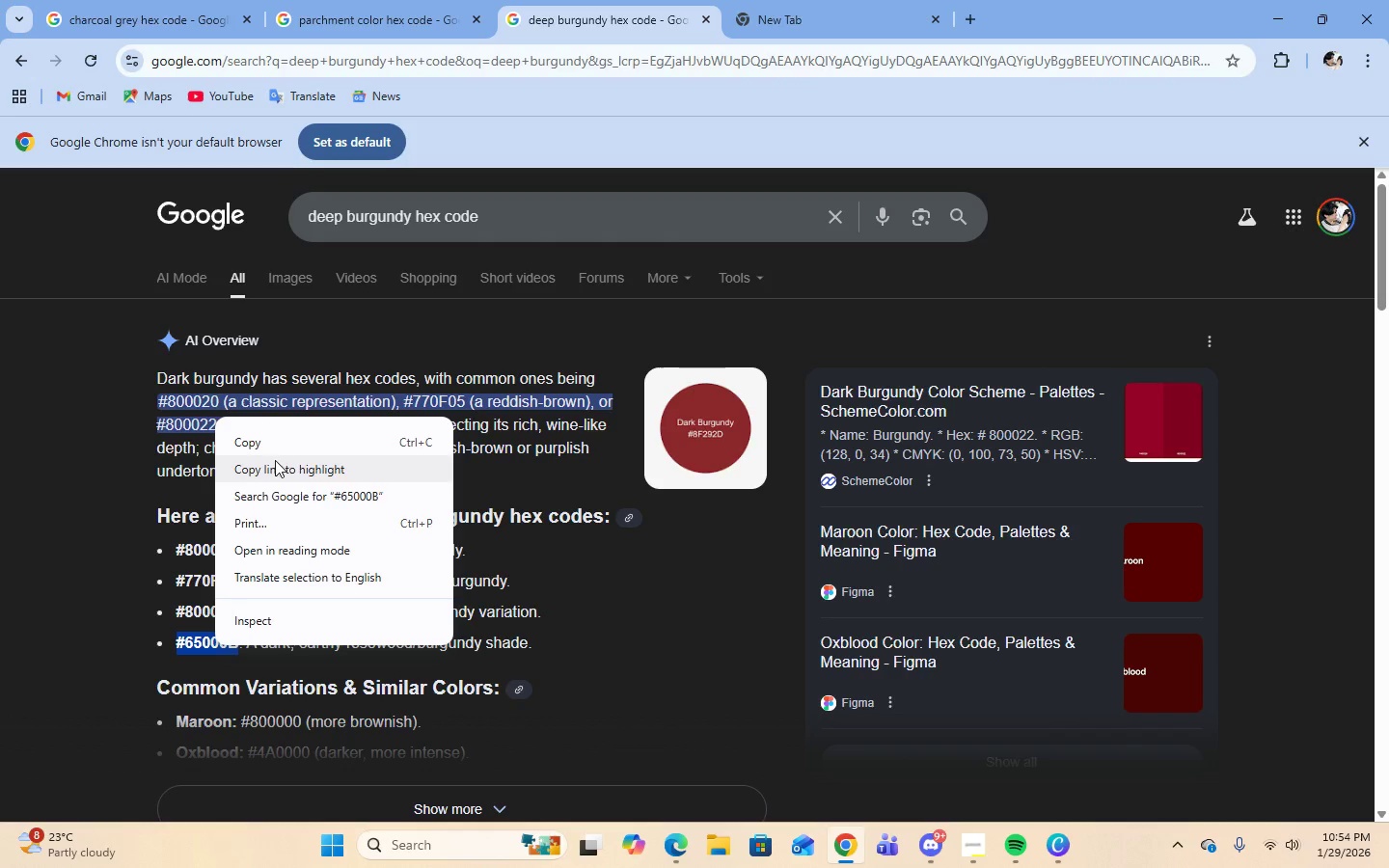 
left_click([271, 453])
 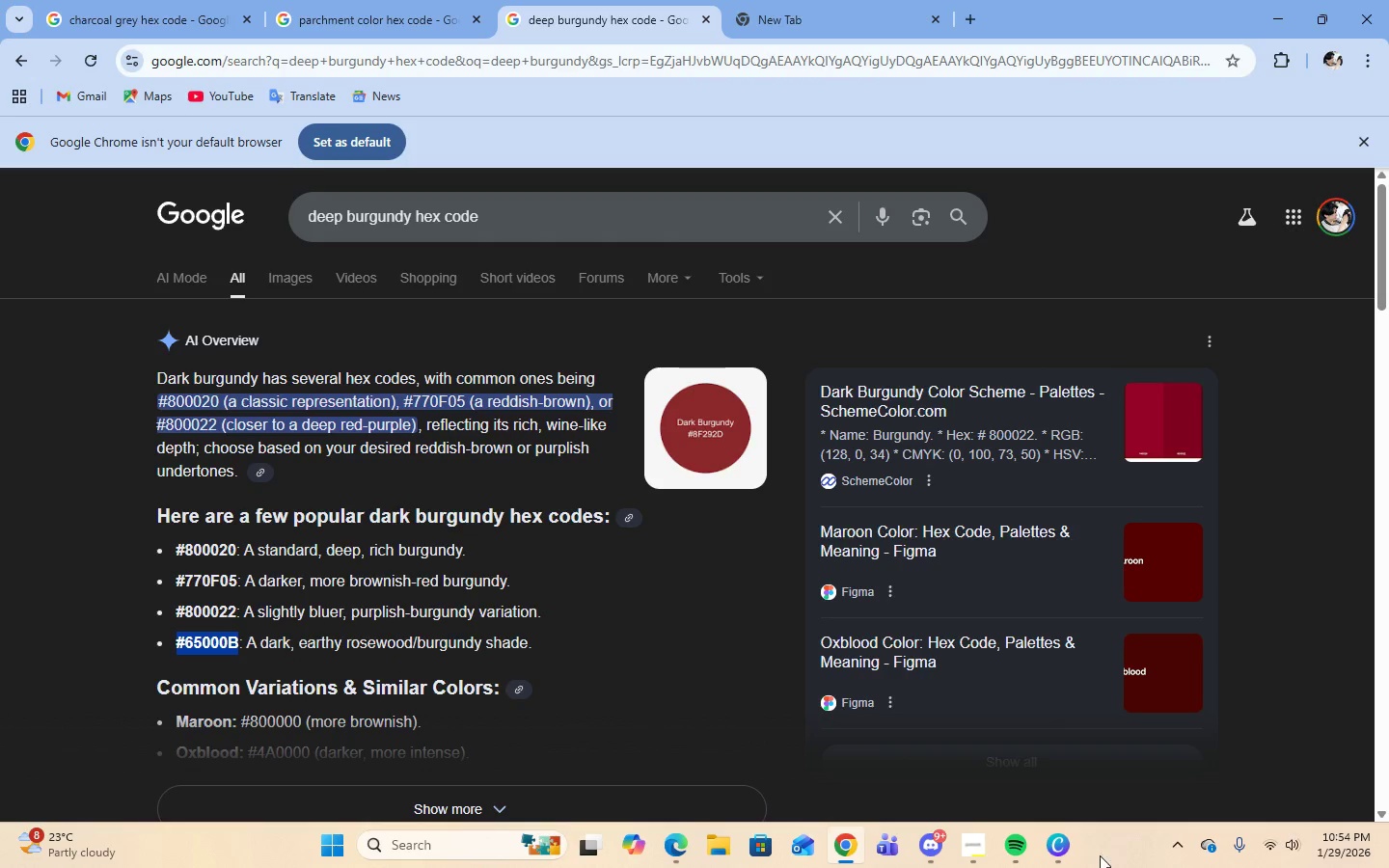 
left_click([1058, 851])
 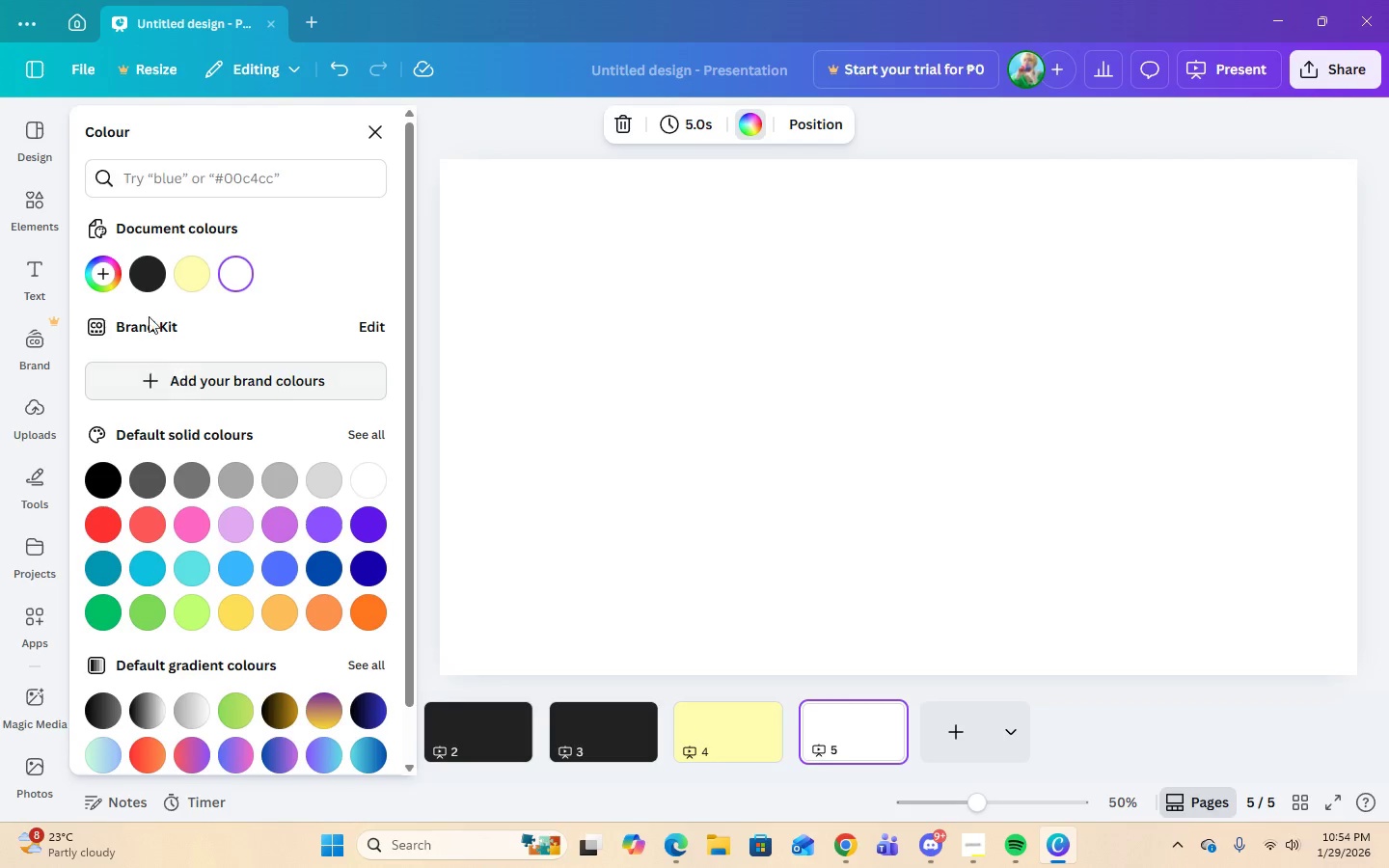 
left_click([105, 276])
 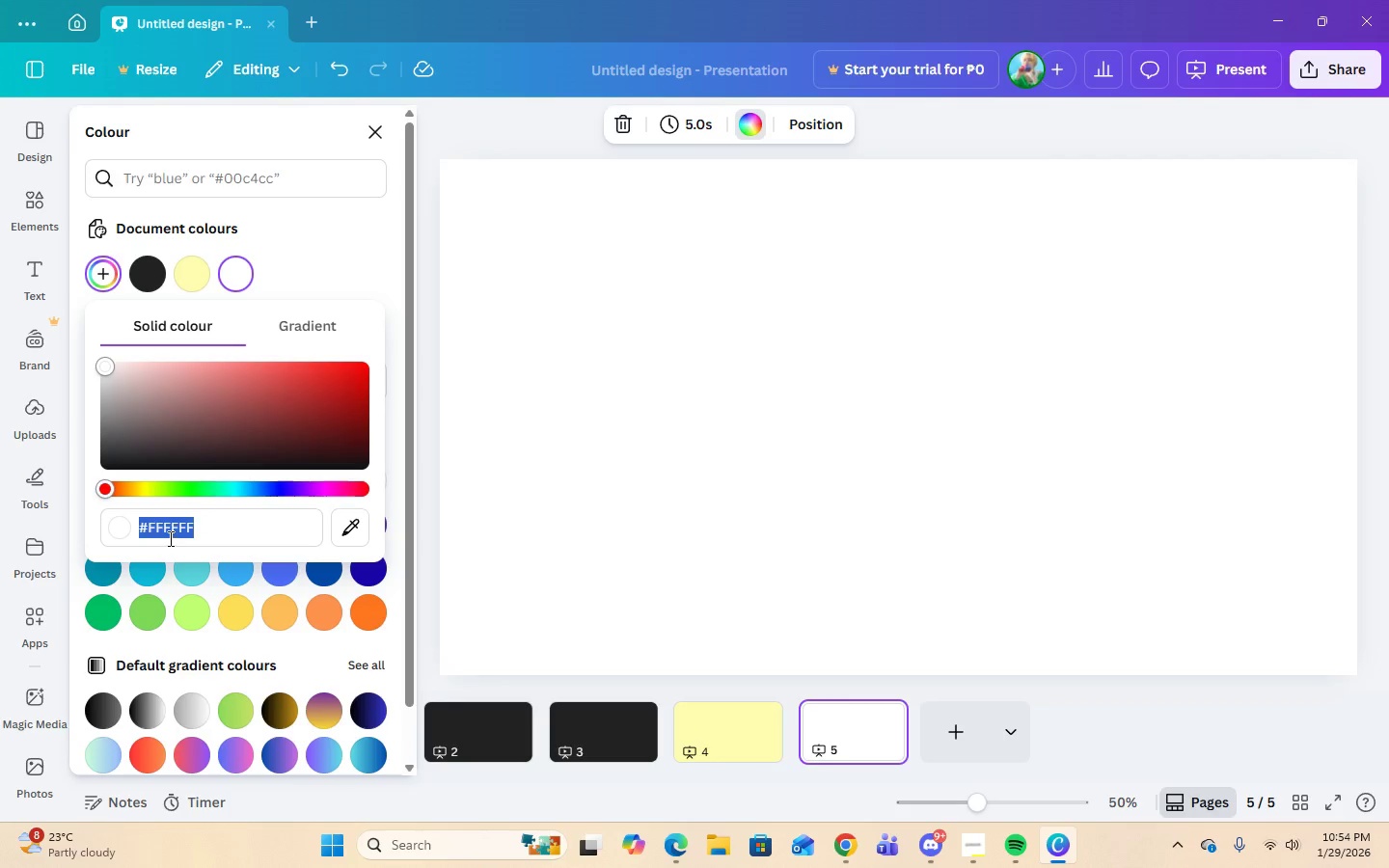 
right_click([169, 538])
 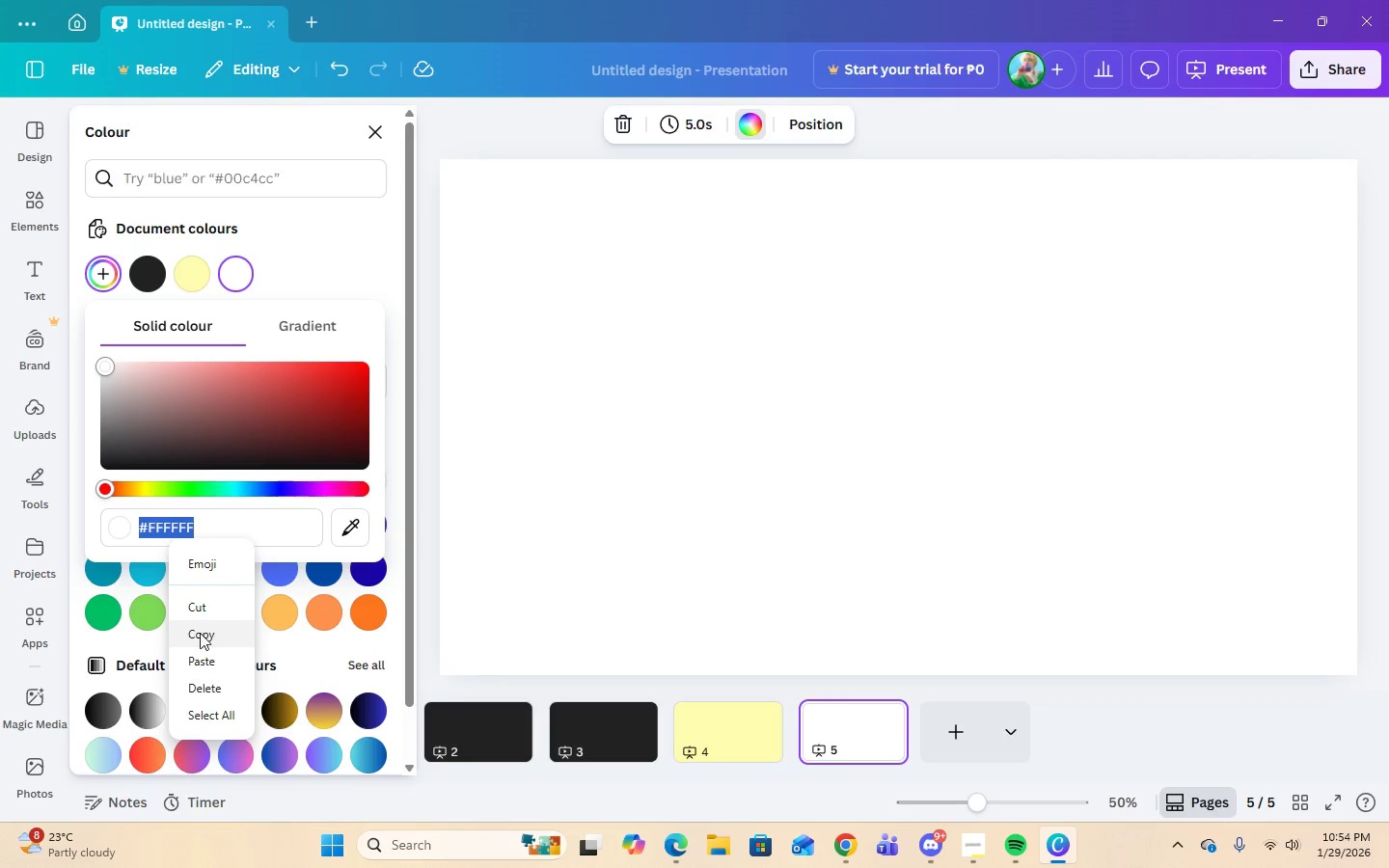 
left_click([201, 661])
 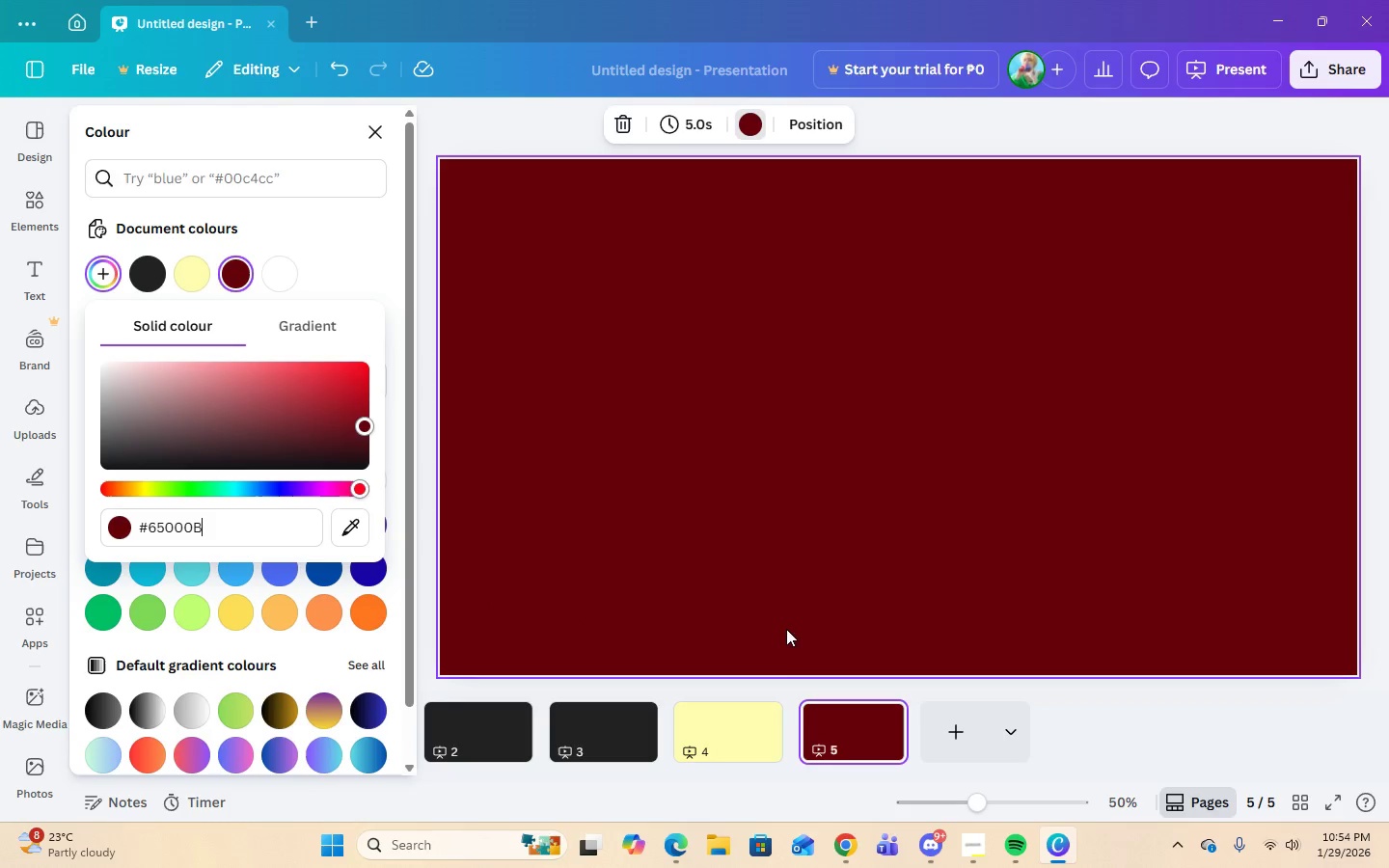 
left_click([724, 728])
 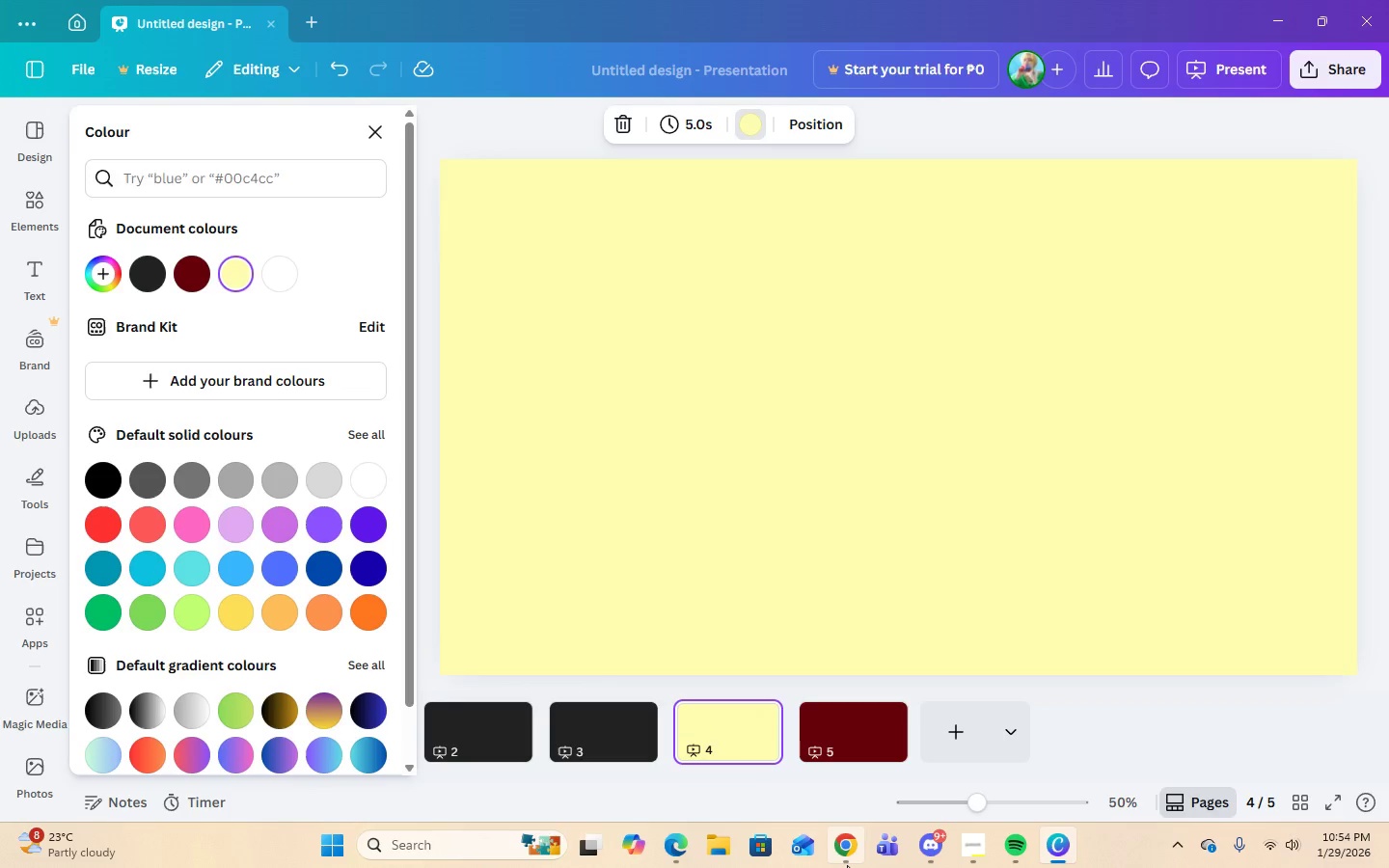 
left_click([848, 860])
 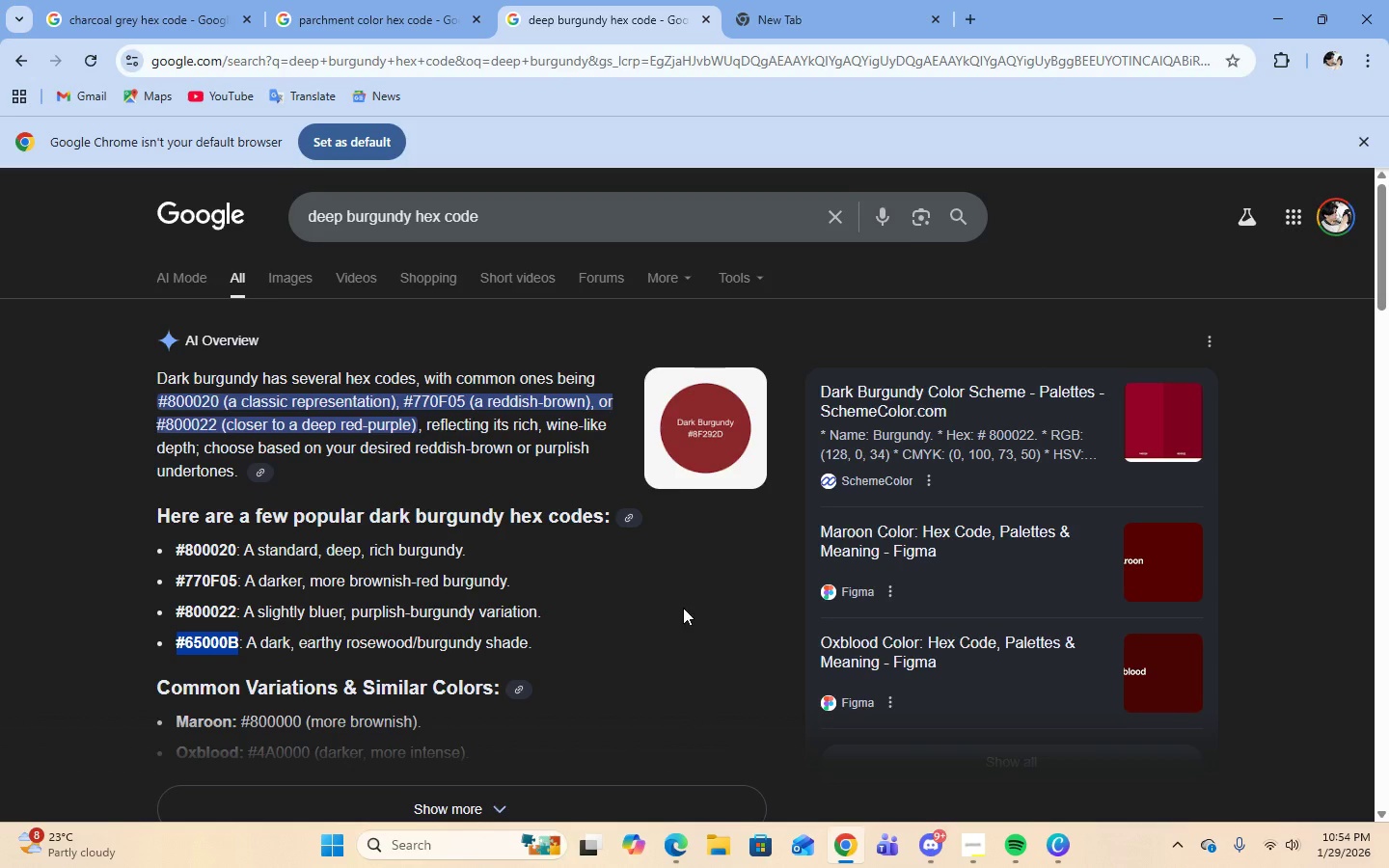 
scroll: coordinate [659, 584], scroll_direction: down, amount: 2.0
 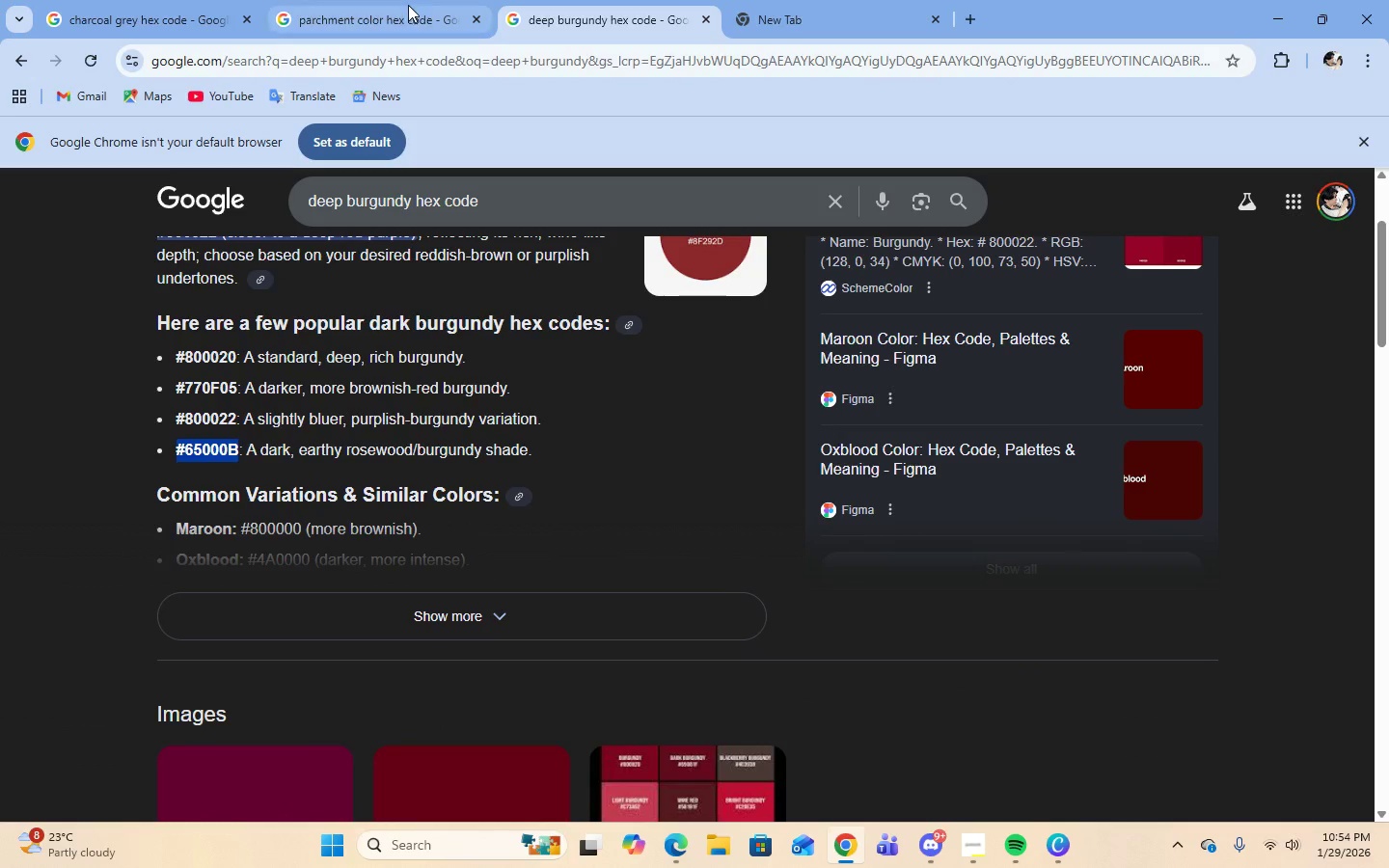 
scroll: coordinate [753, 567], scroll_direction: up, amount: 2.0
 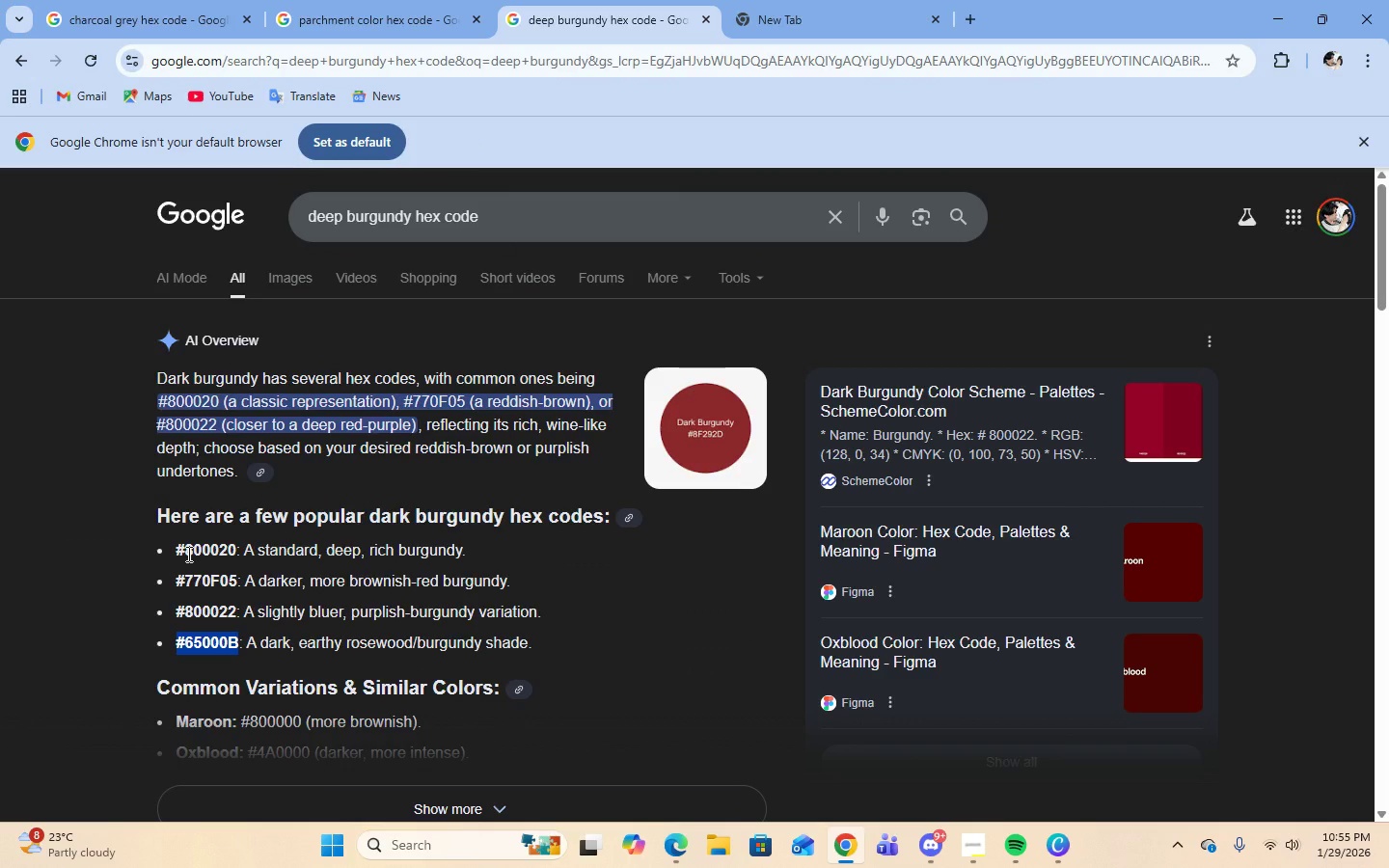 
wait(7.01)
 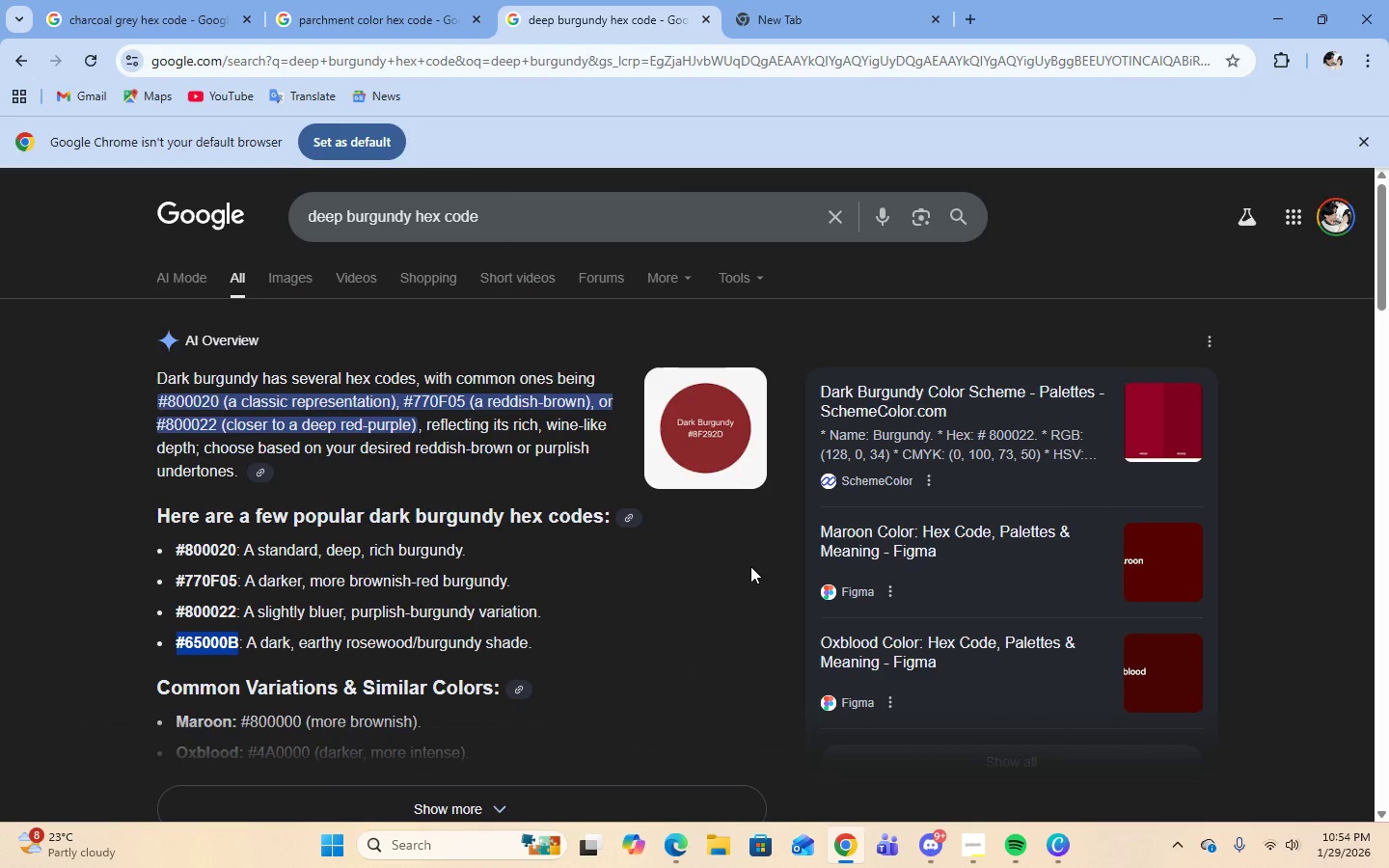 
left_click_drag(start_coordinate=[177, 555], to_coordinate=[236, 555])
 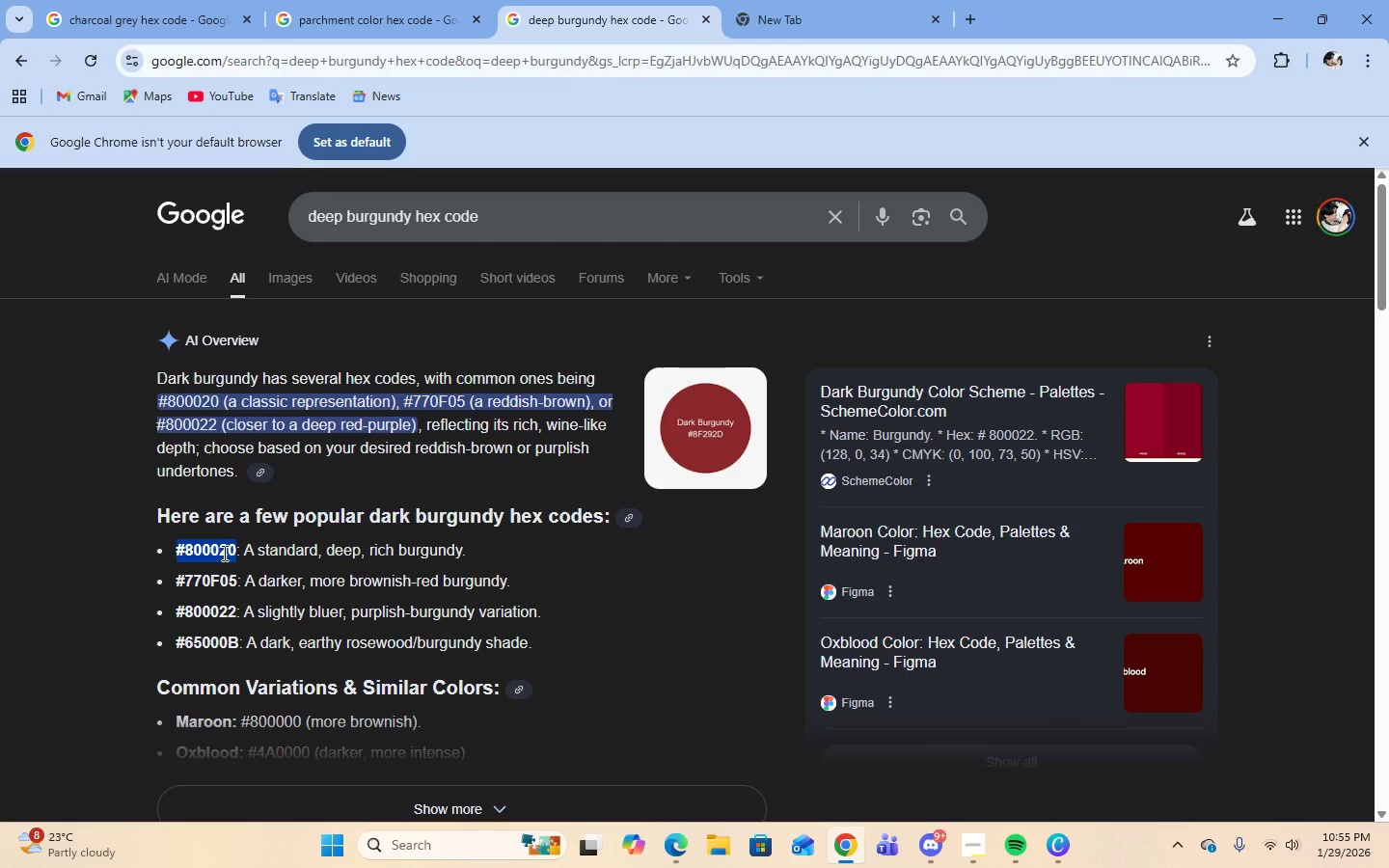 
right_click([223, 553])
 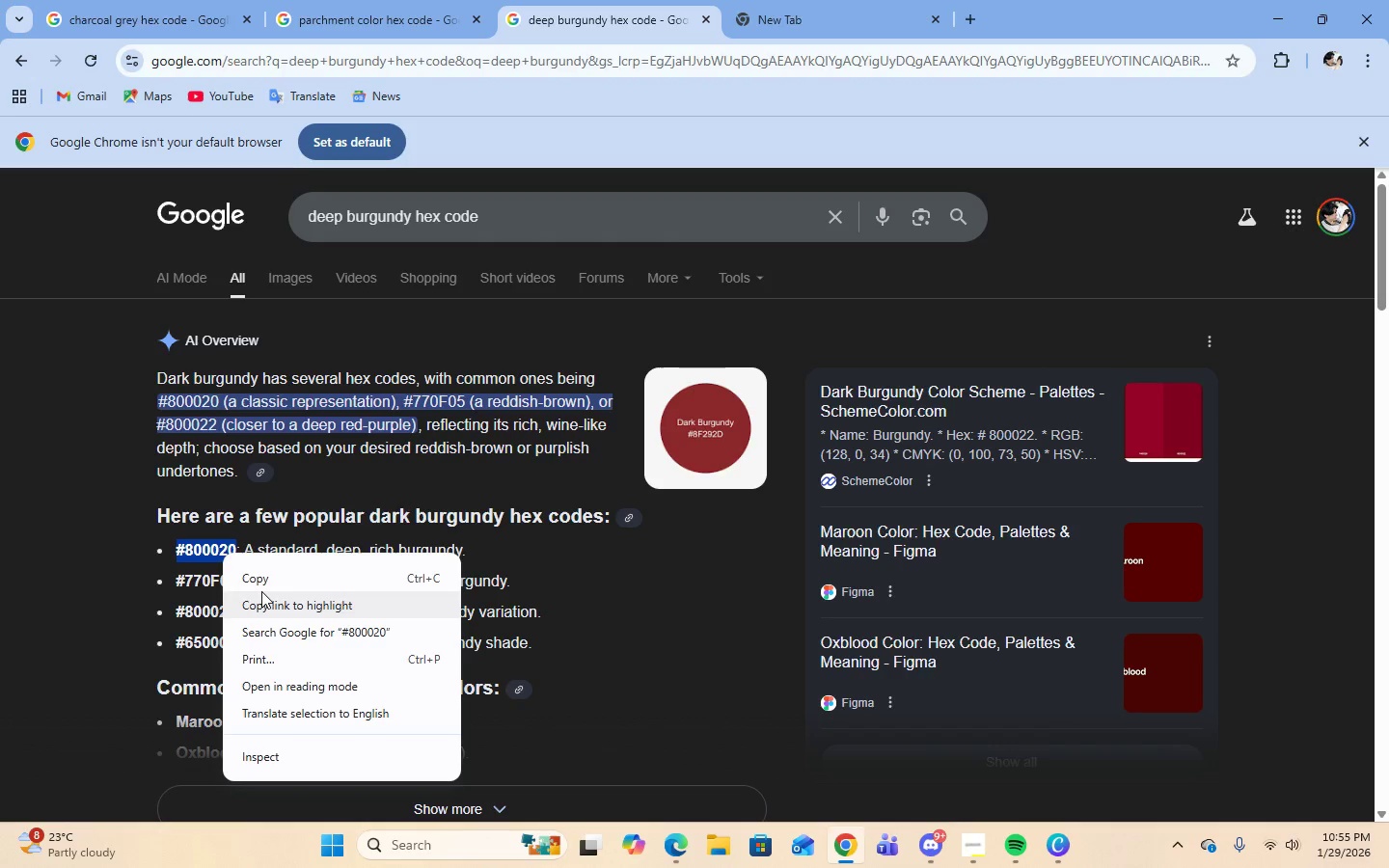 
left_click([256, 584])
 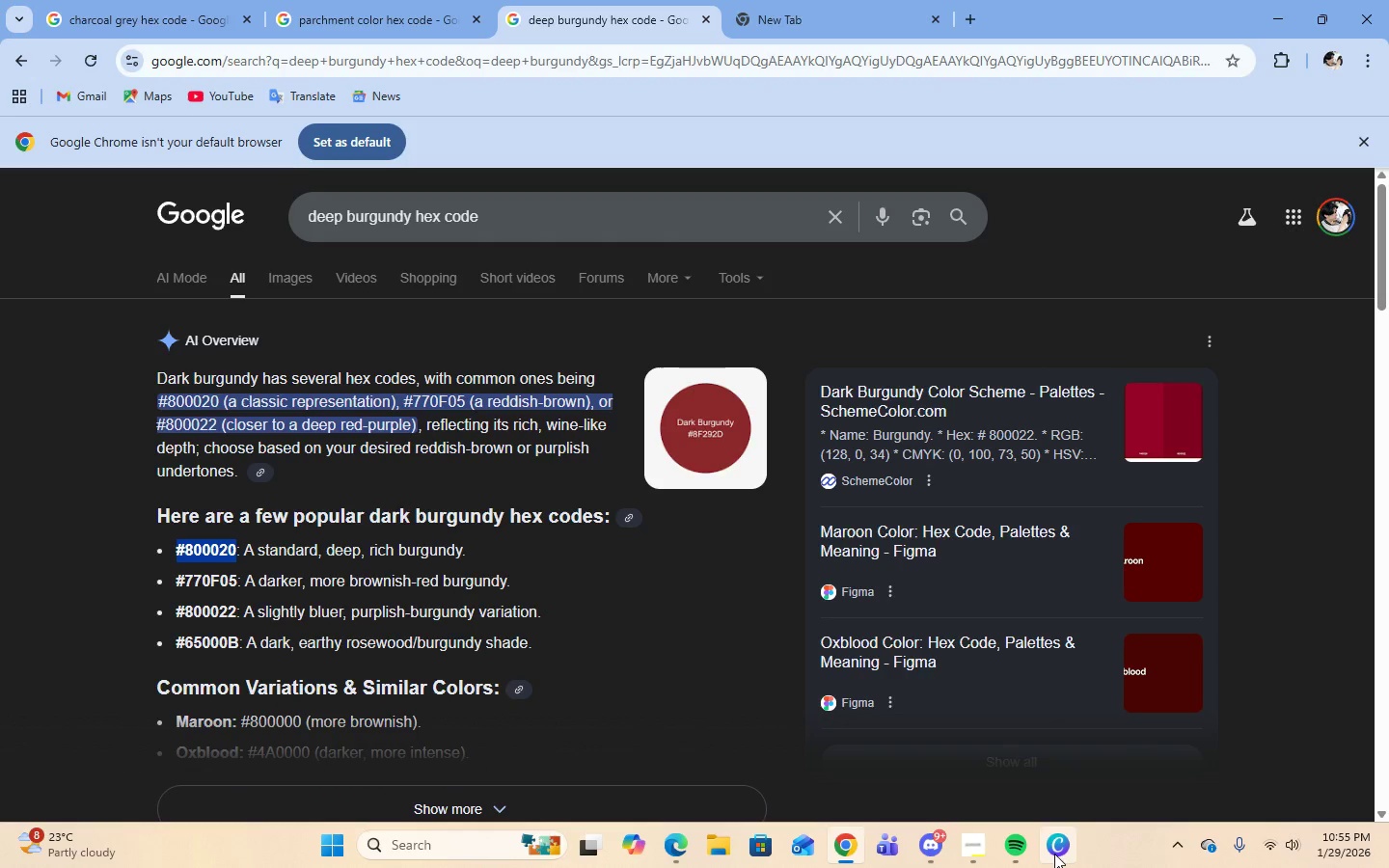 
left_click([1058, 855])
 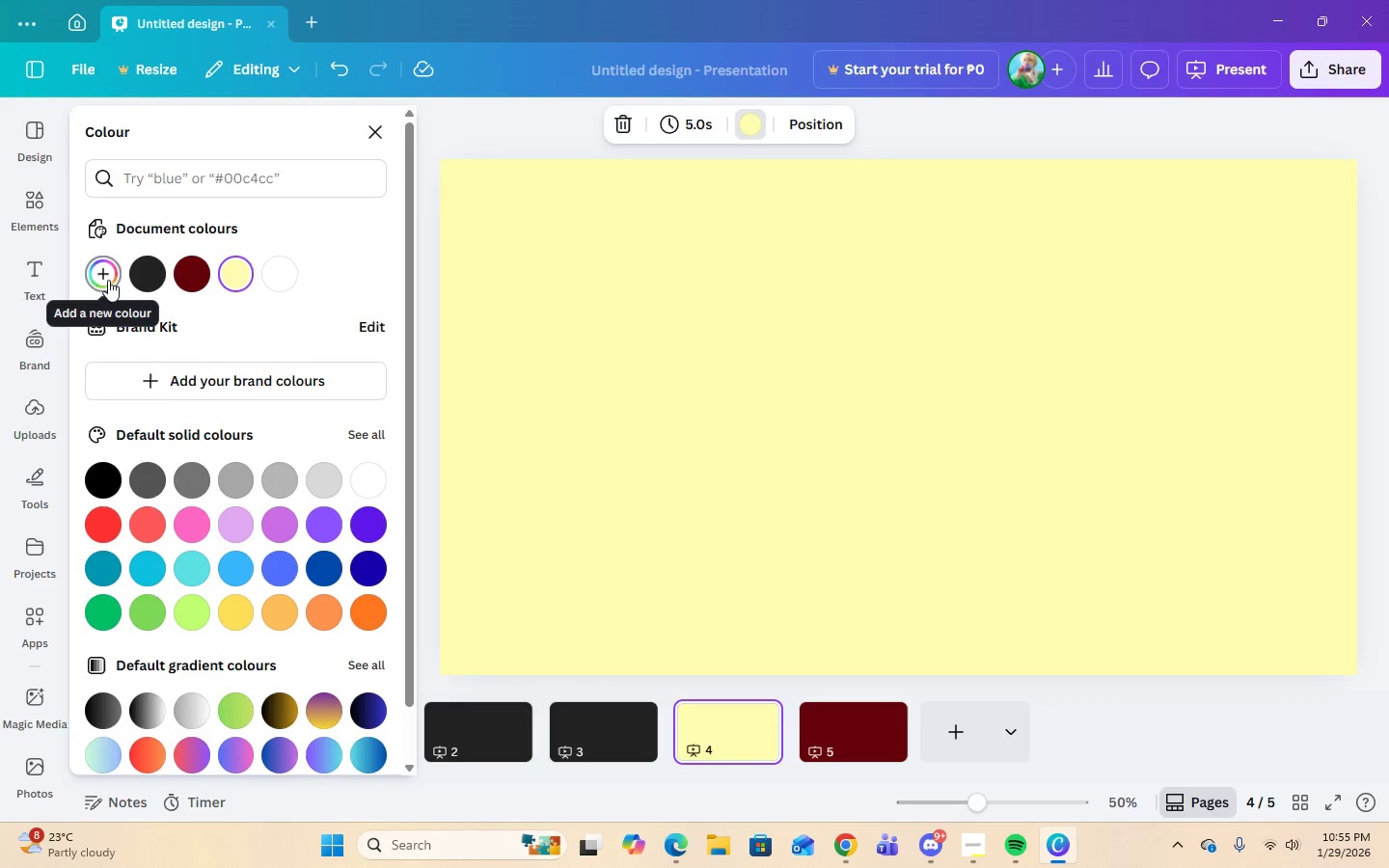 
left_click([841, 735])
 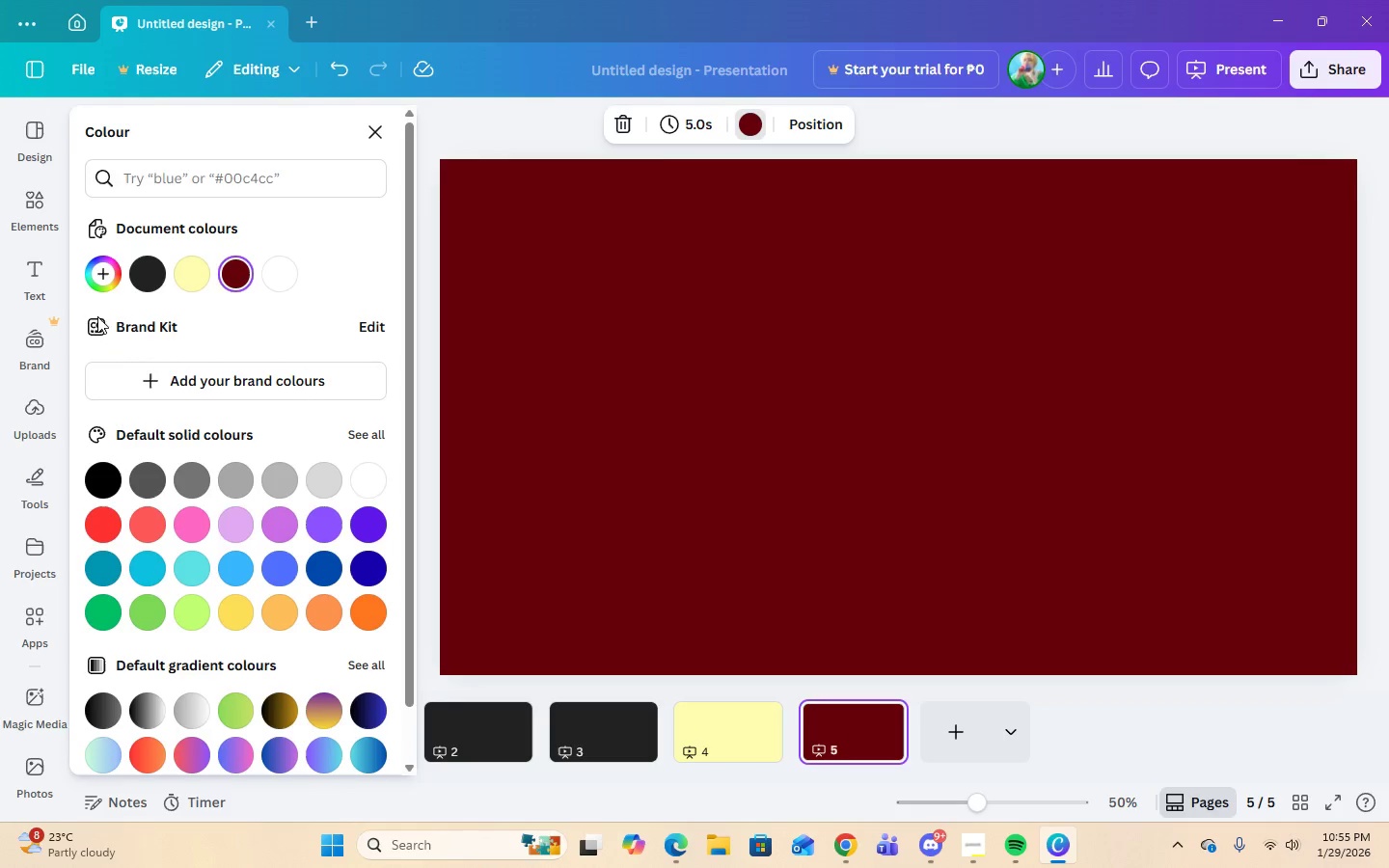 
left_click([93, 284])
 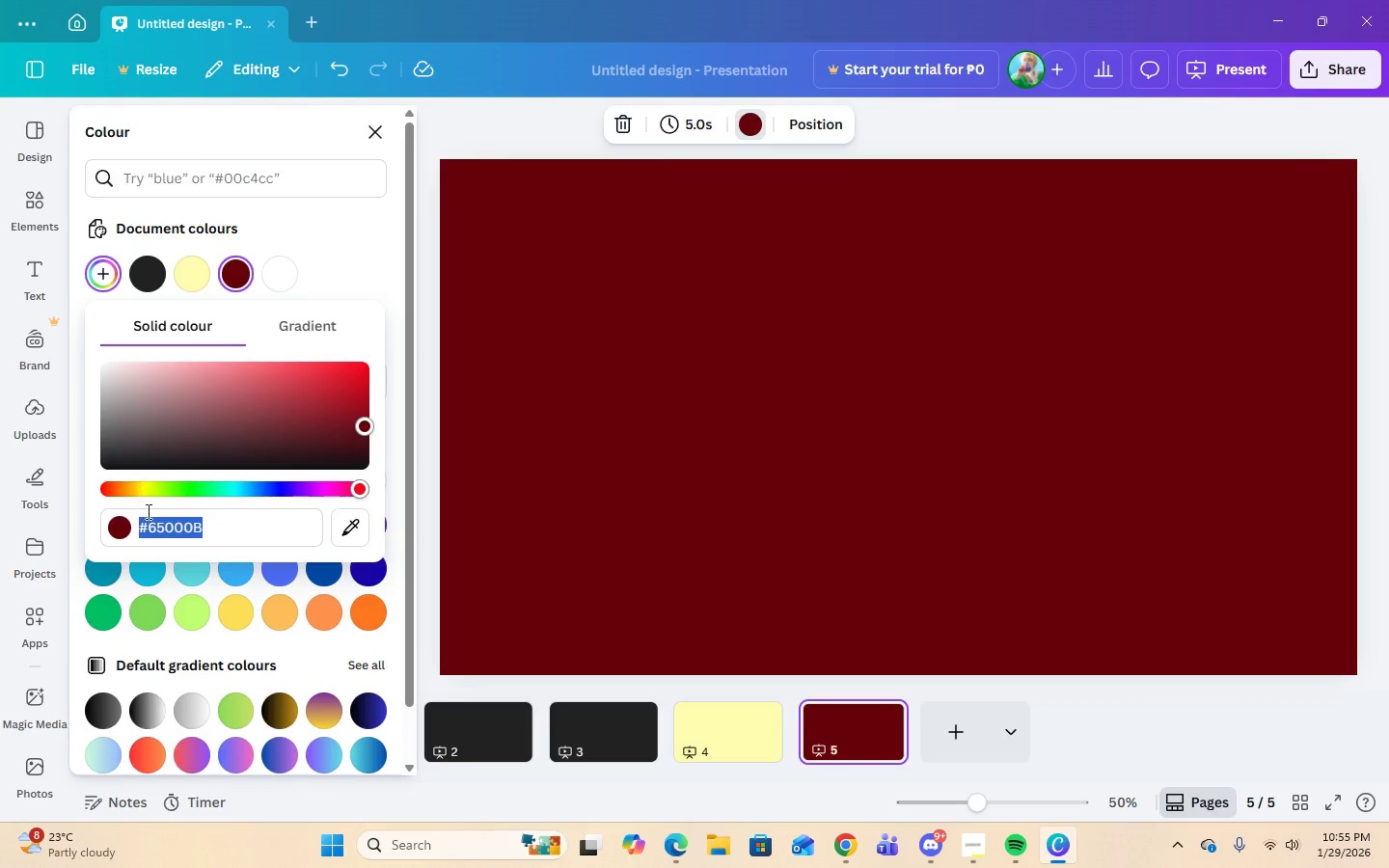 
right_click([151, 525])
 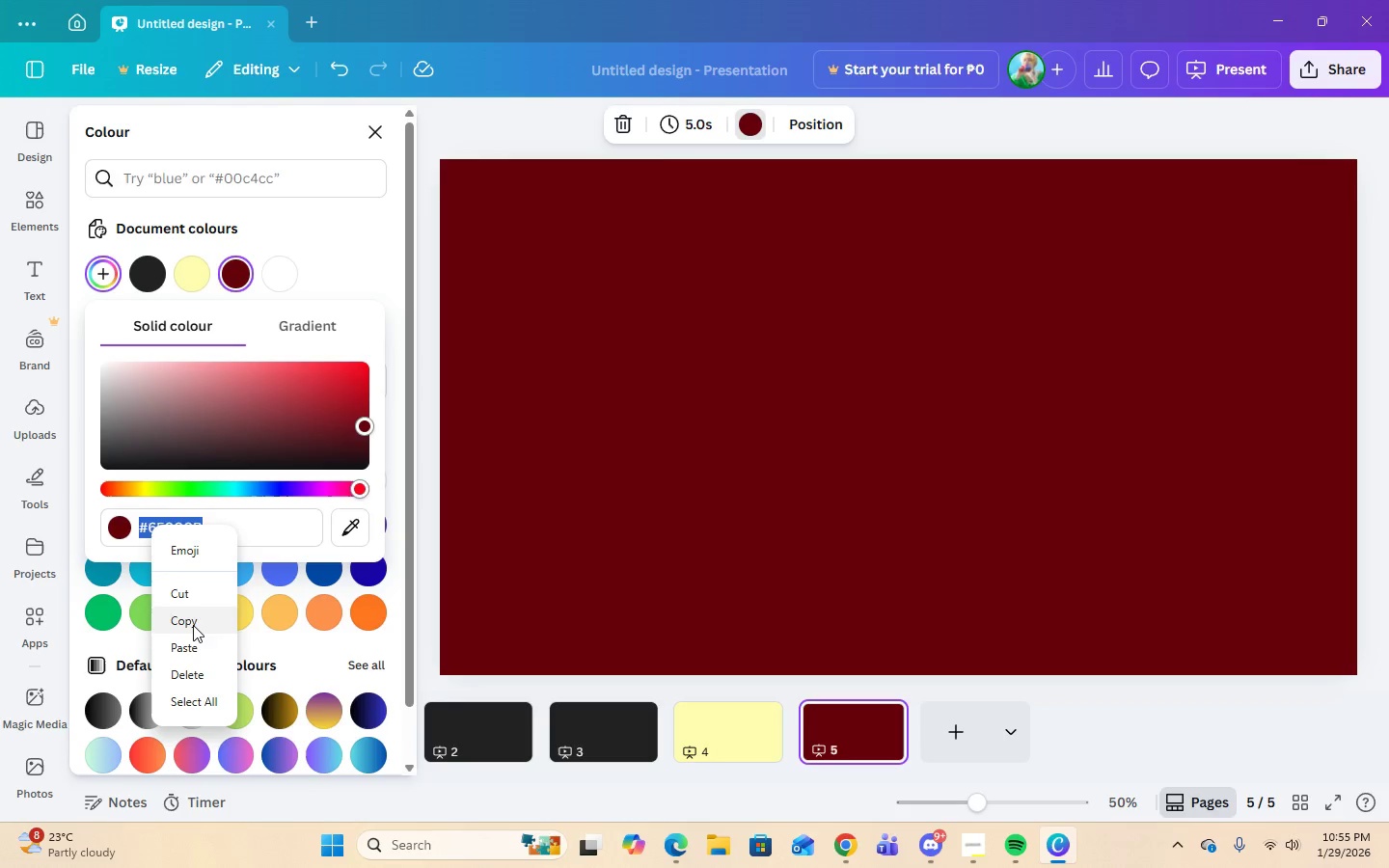 
left_click([193, 644])
 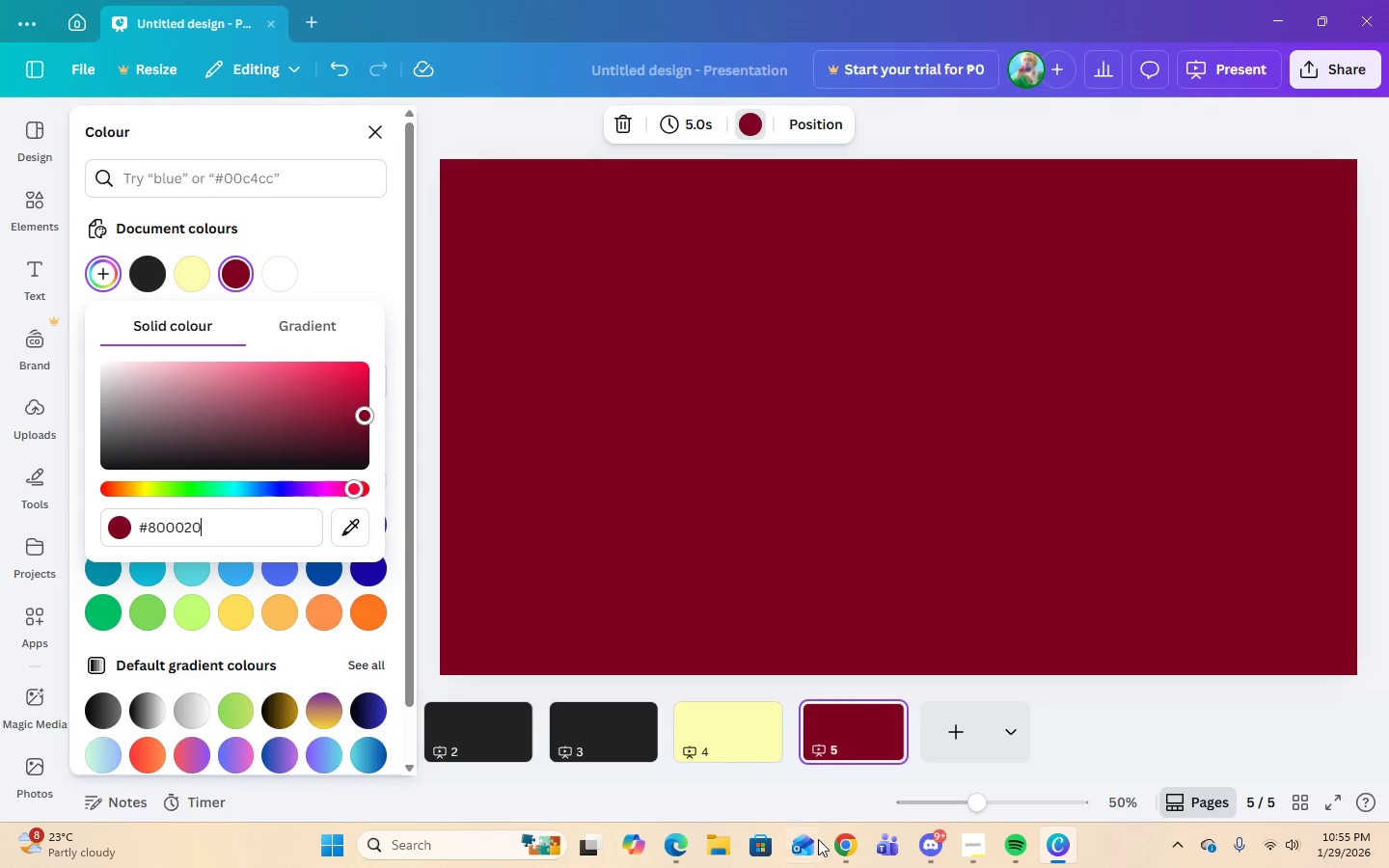 
left_click([841, 848])
 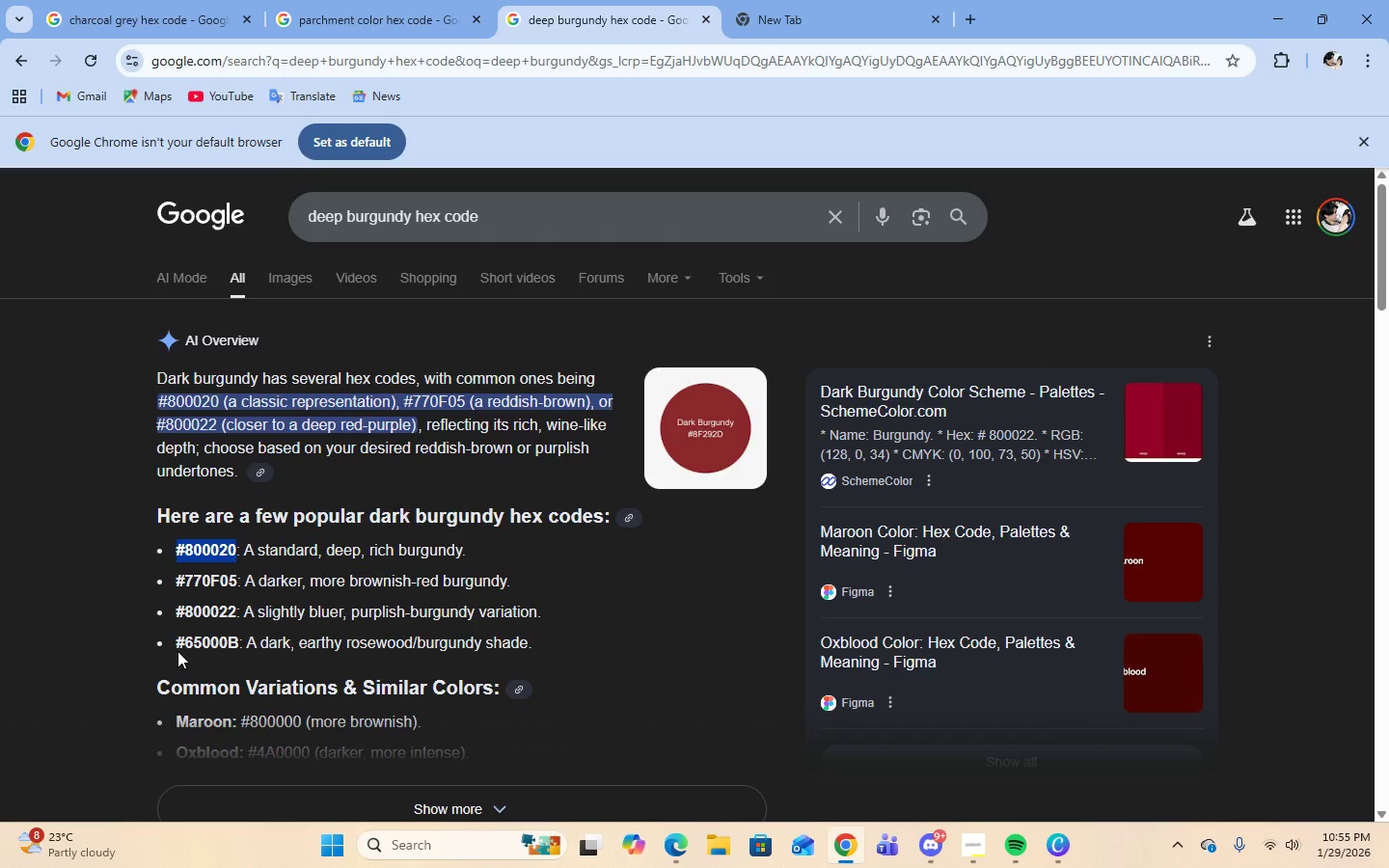 
left_click_drag(start_coordinate=[178, 644], to_coordinate=[234, 646])
 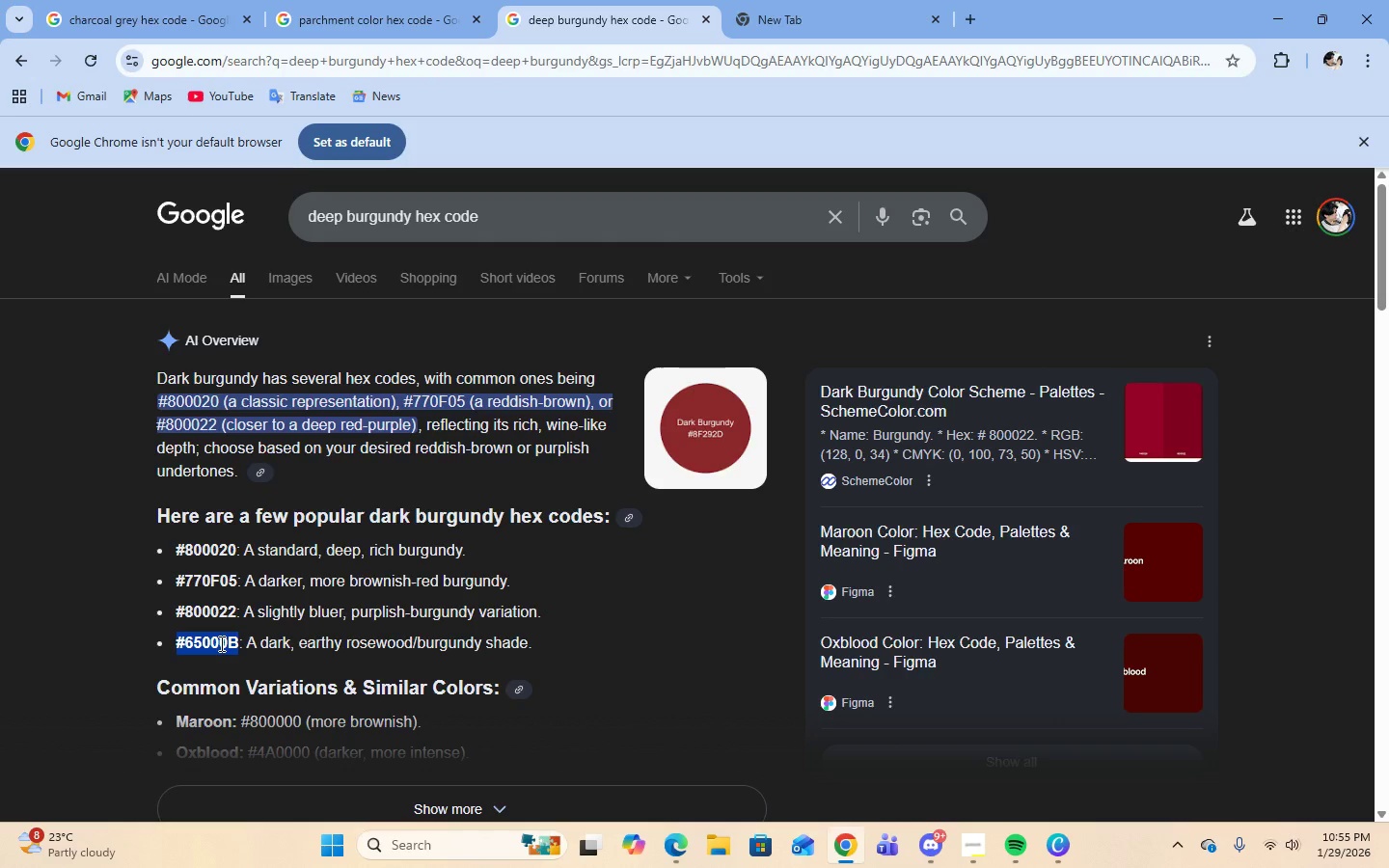 
right_click([220, 643])
 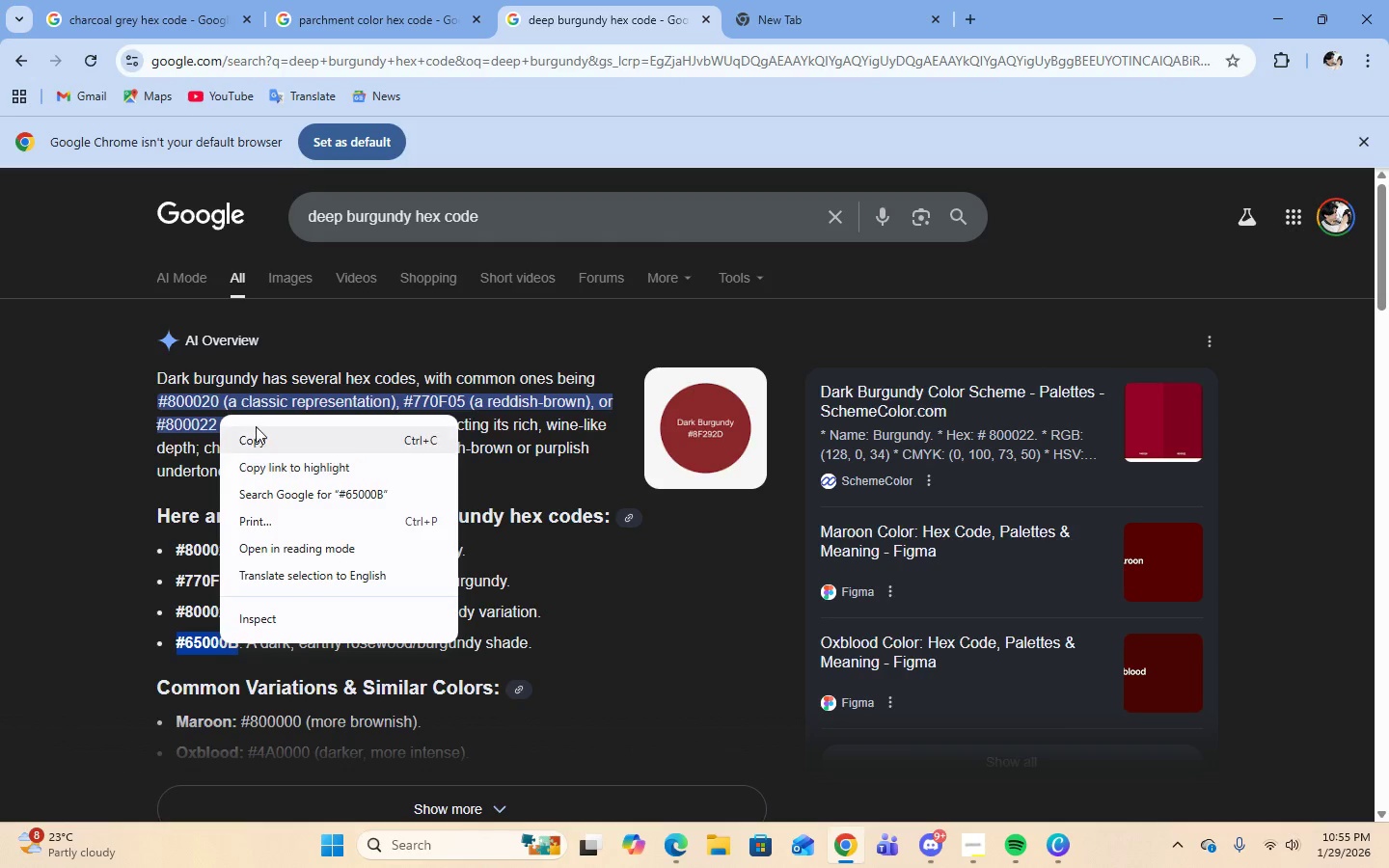 
left_click([254, 437])
 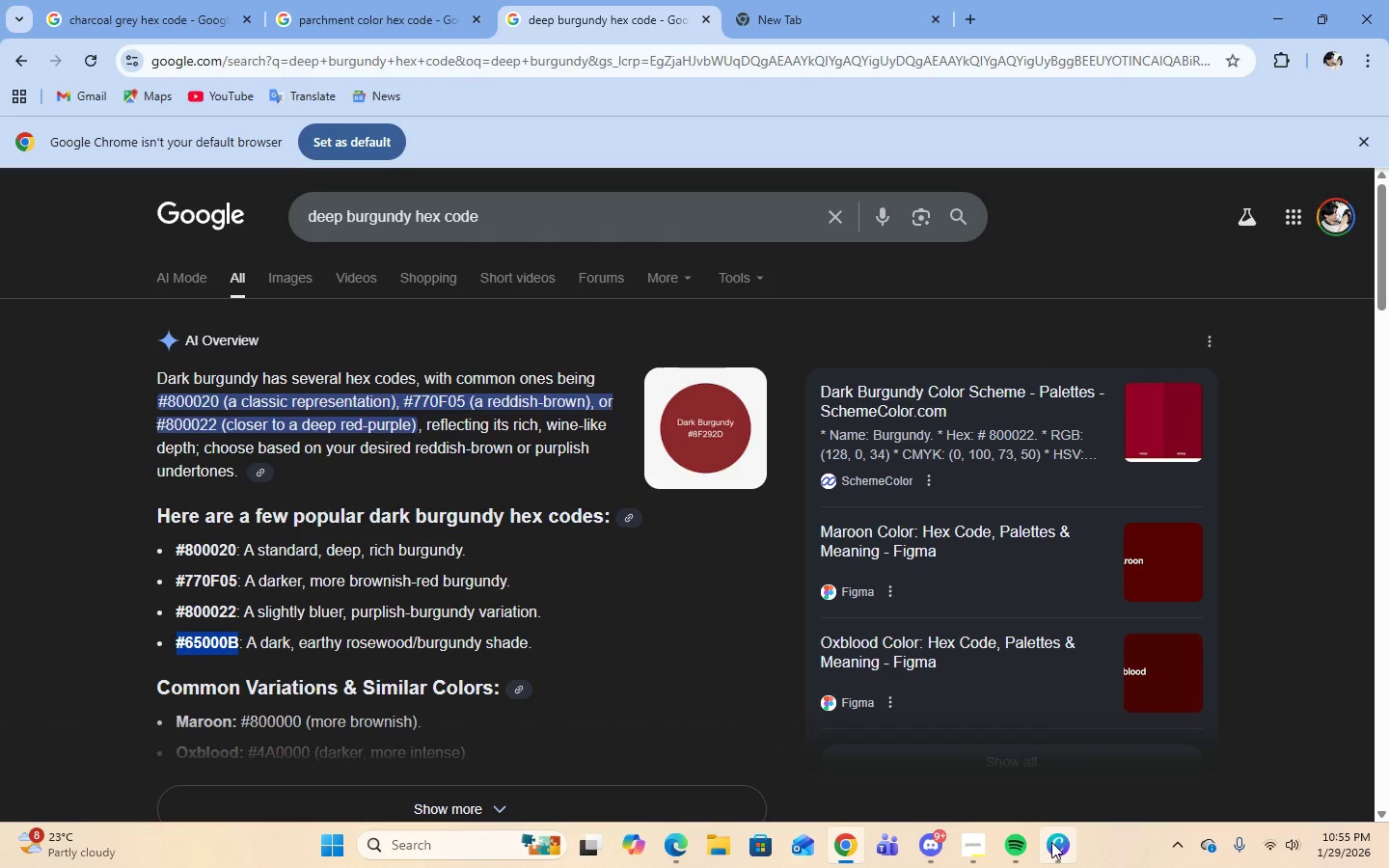 
left_click([1052, 843])
 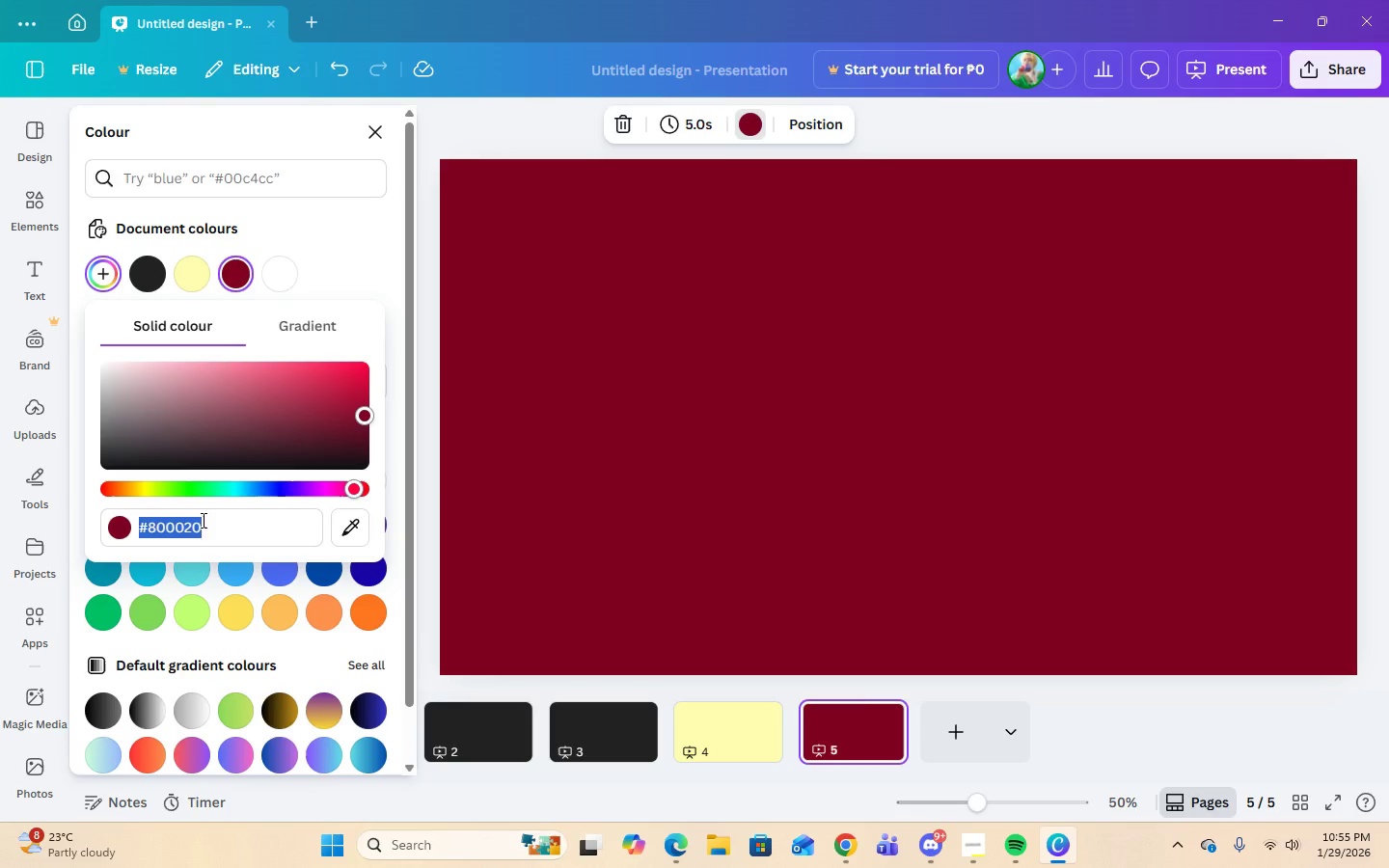 
right_click([193, 528])
 